 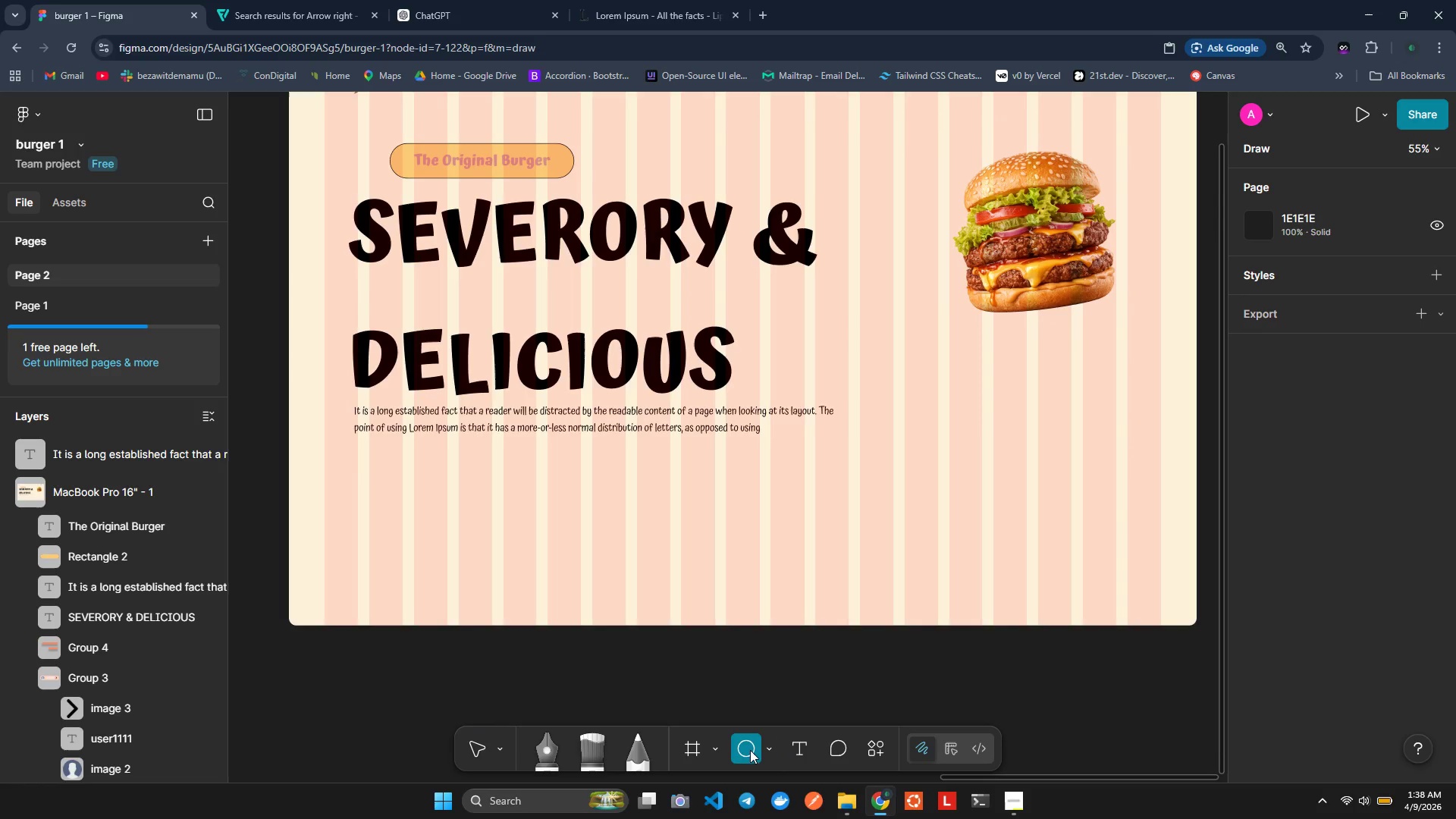 
left_click([770, 749])
 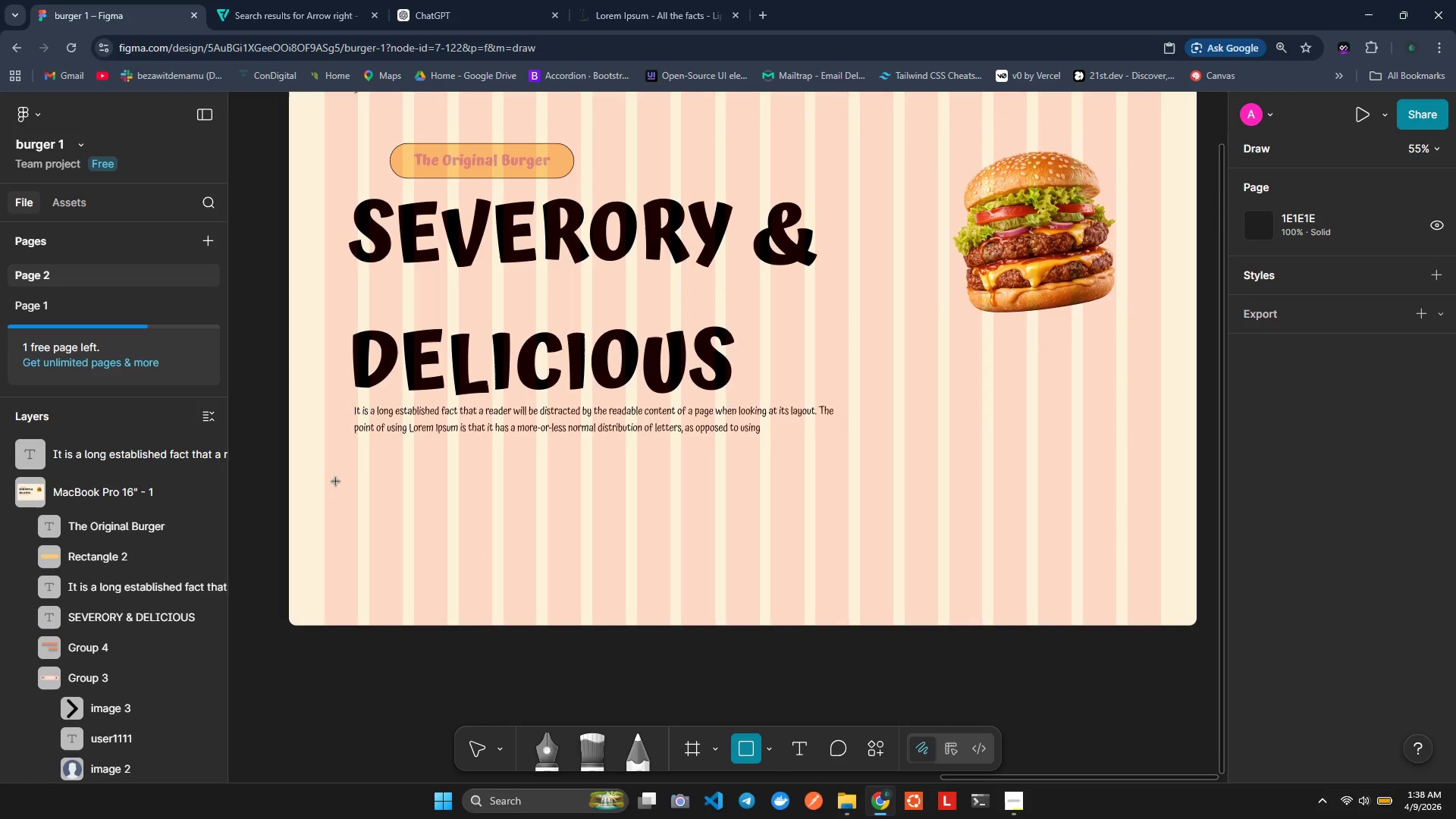 
left_click_drag(start_coordinate=[380, 465], to_coordinate=[493, 504])
 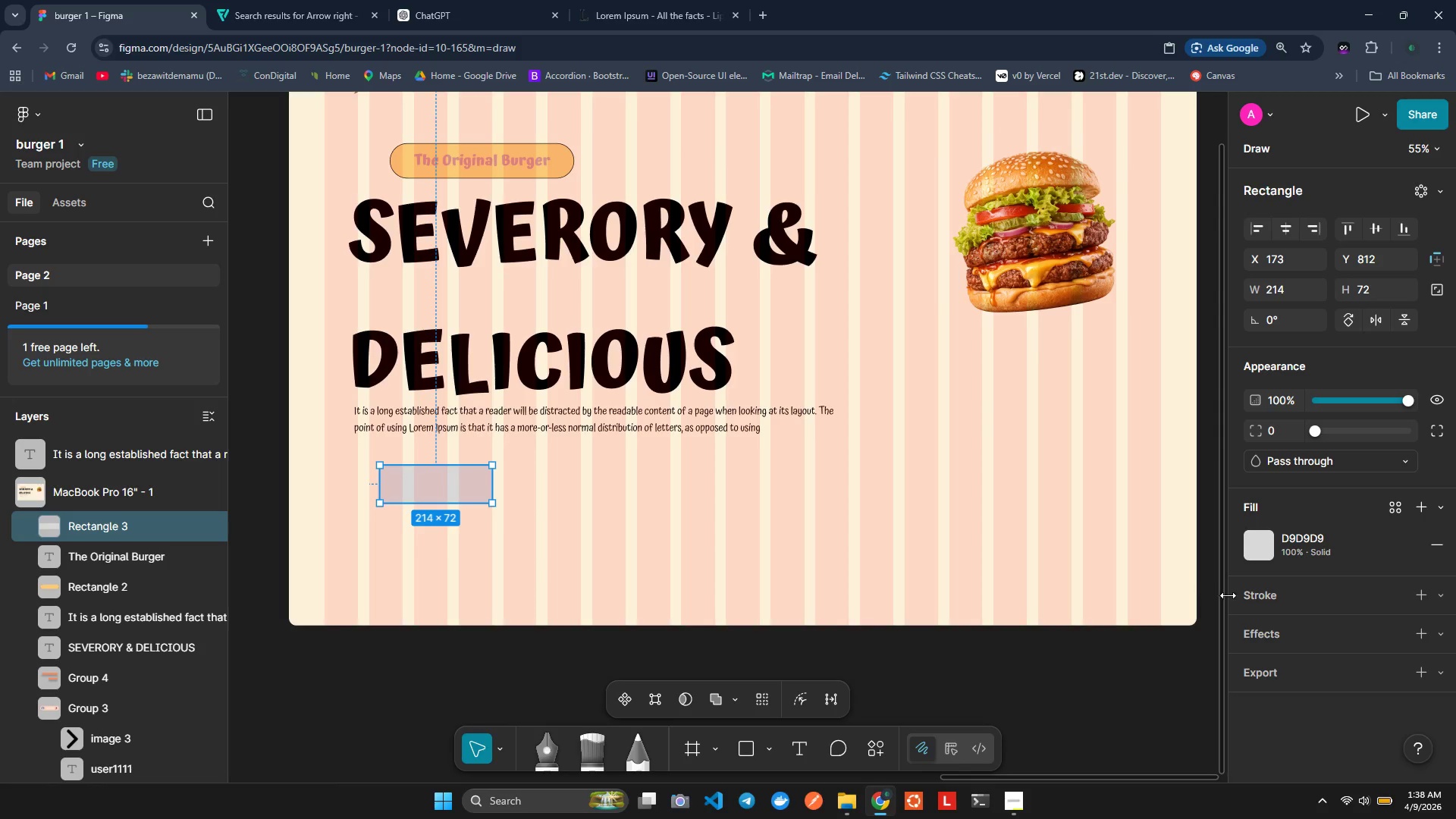 
left_click([1254, 551])
 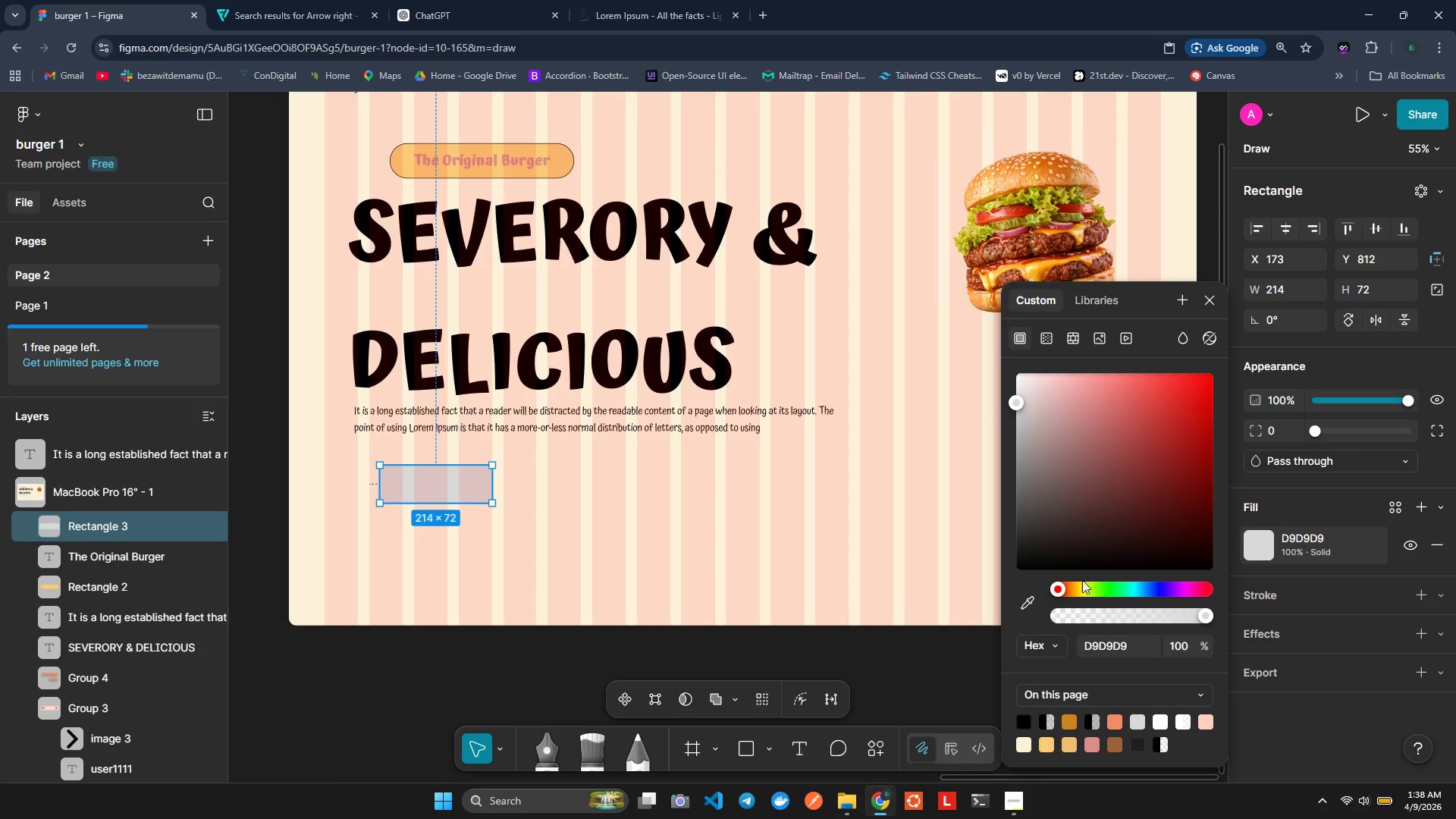 
left_click_drag(start_coordinate=[1062, 587], to_coordinate=[1072, 587])
 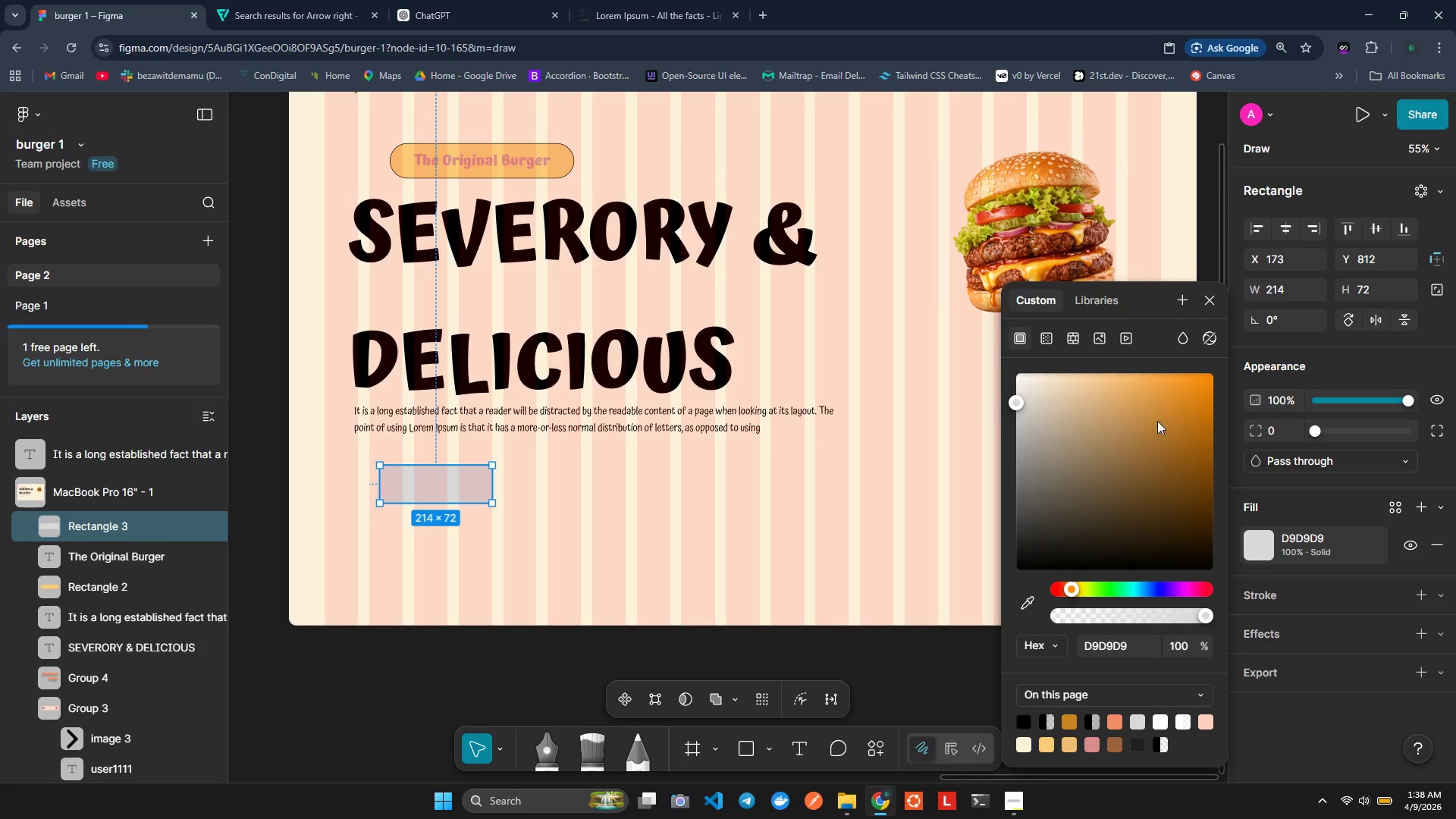 
left_click_drag(start_coordinate=[1159, 419], to_coordinate=[1182, 424])
 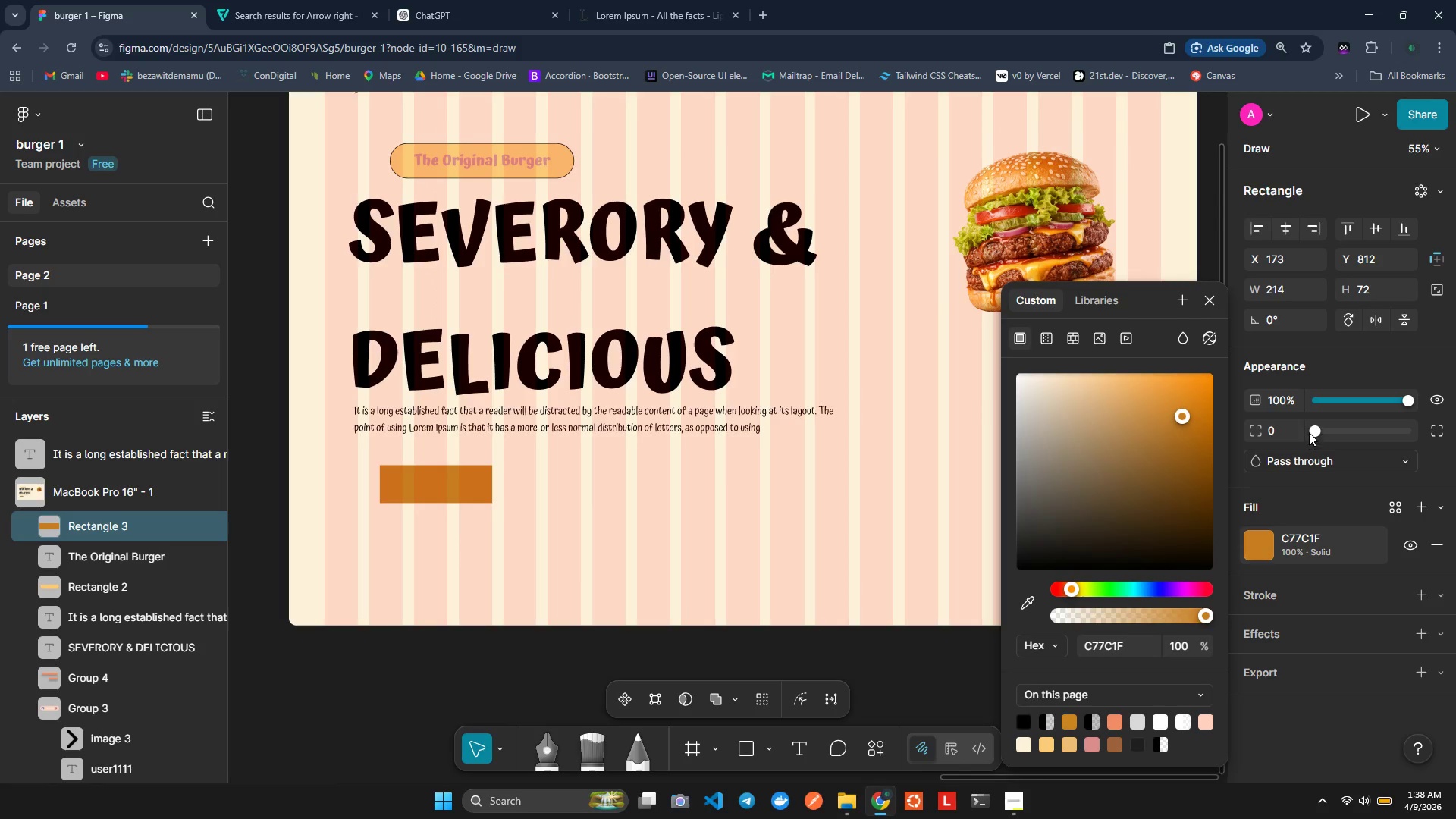 
left_click_drag(start_coordinate=[1312, 431], to_coordinate=[1358, 434])
 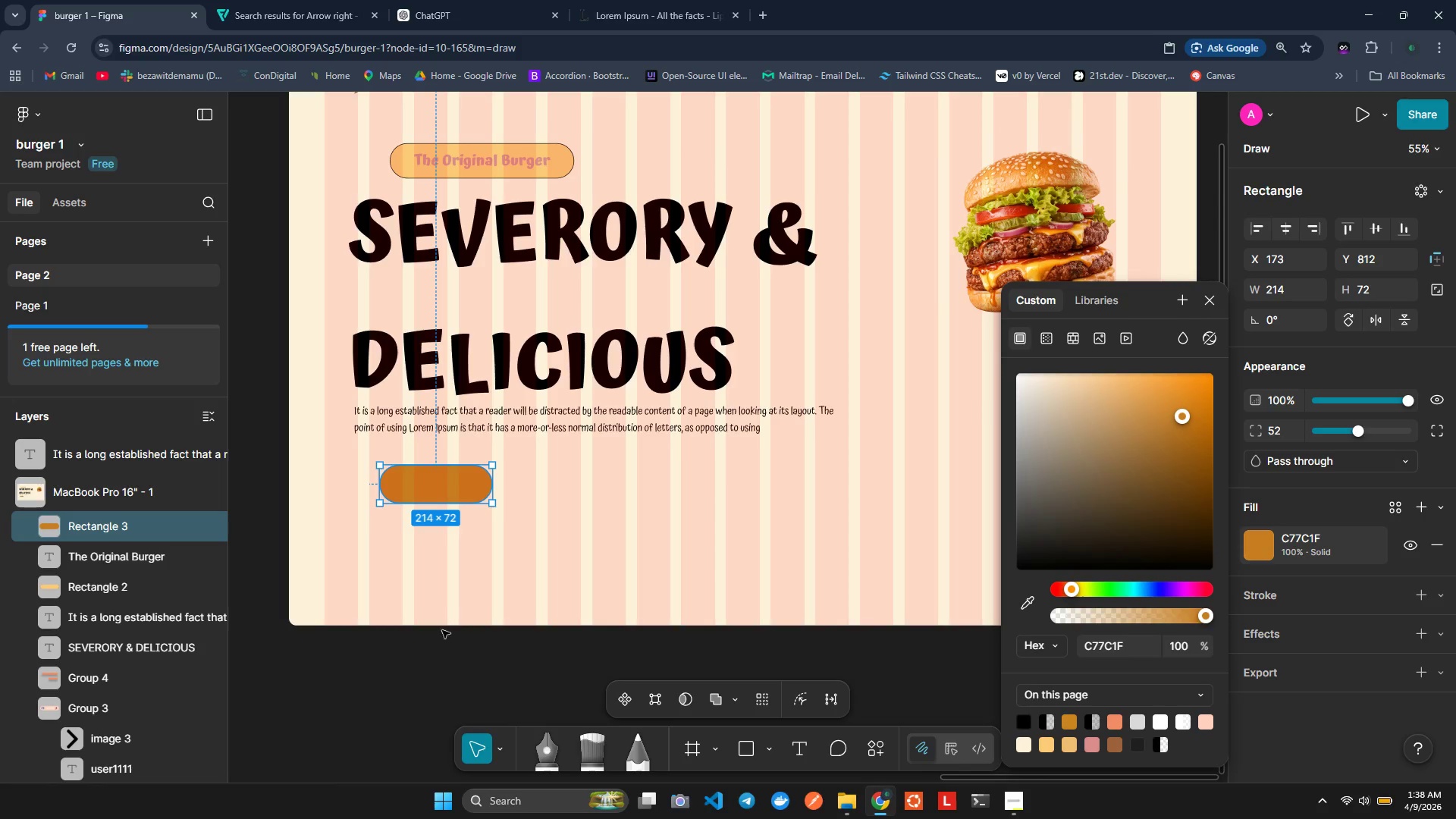 
left_click([442, 726])
 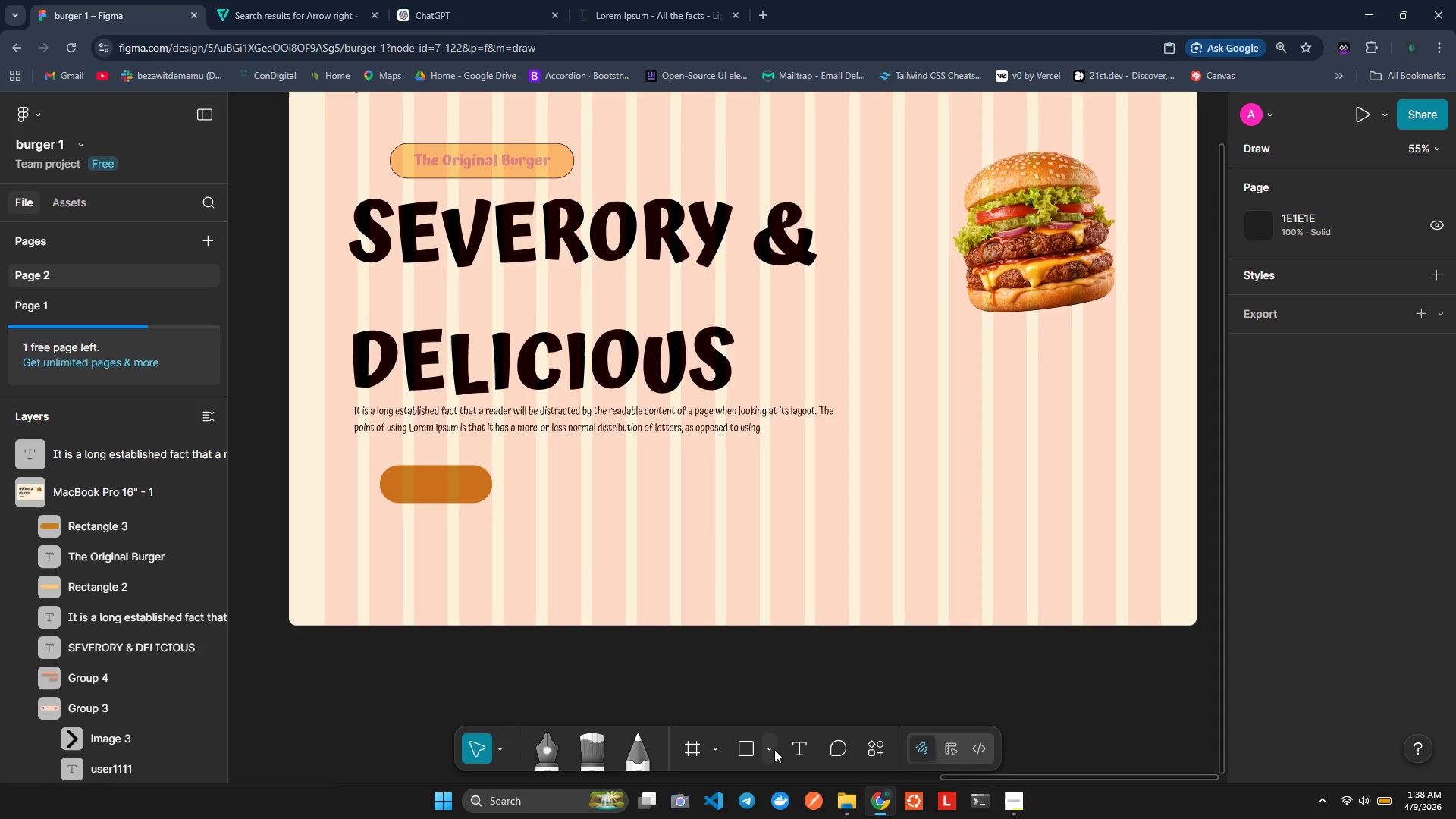 
left_click([807, 745])
 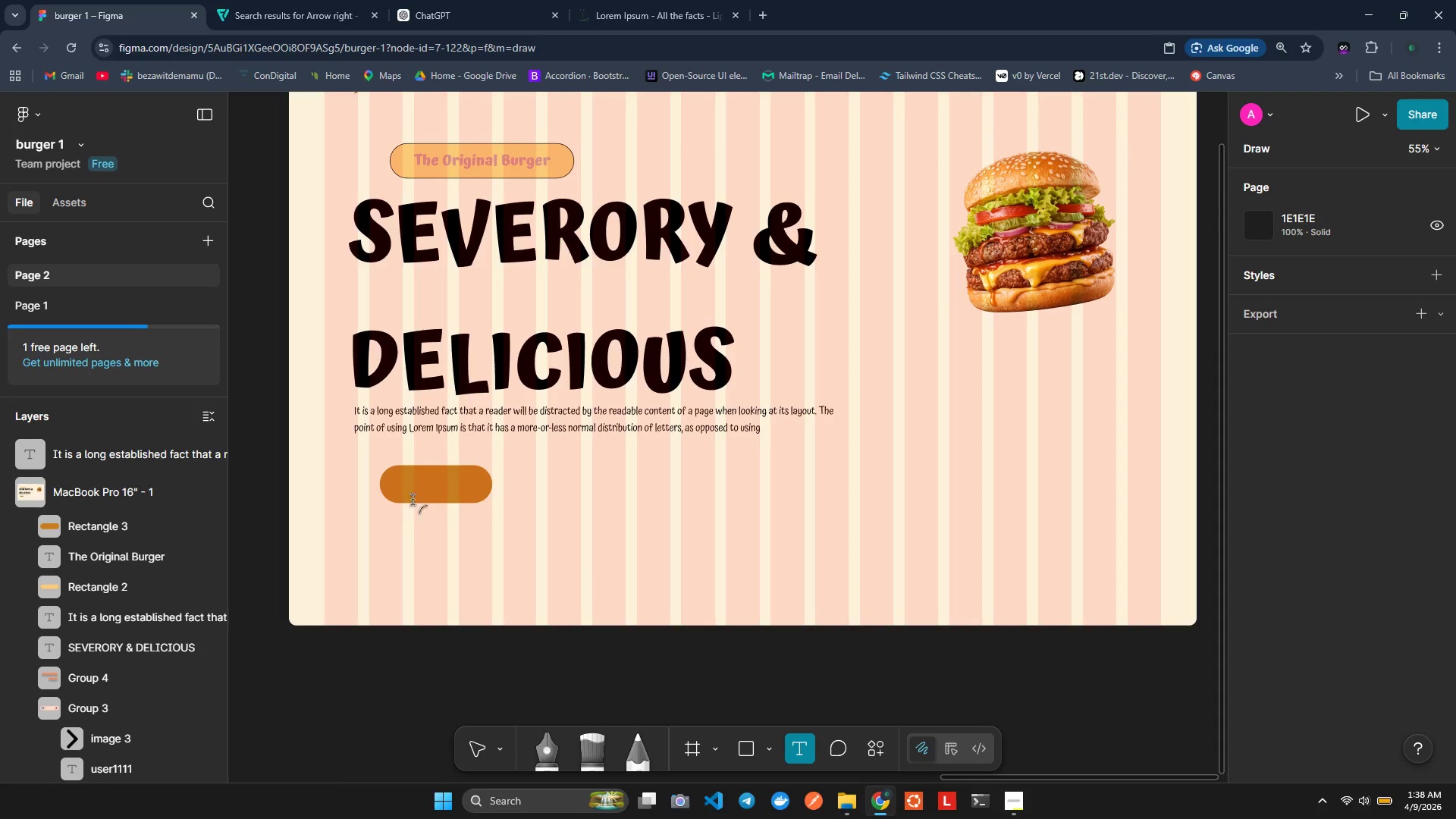 
left_click([415, 487])
 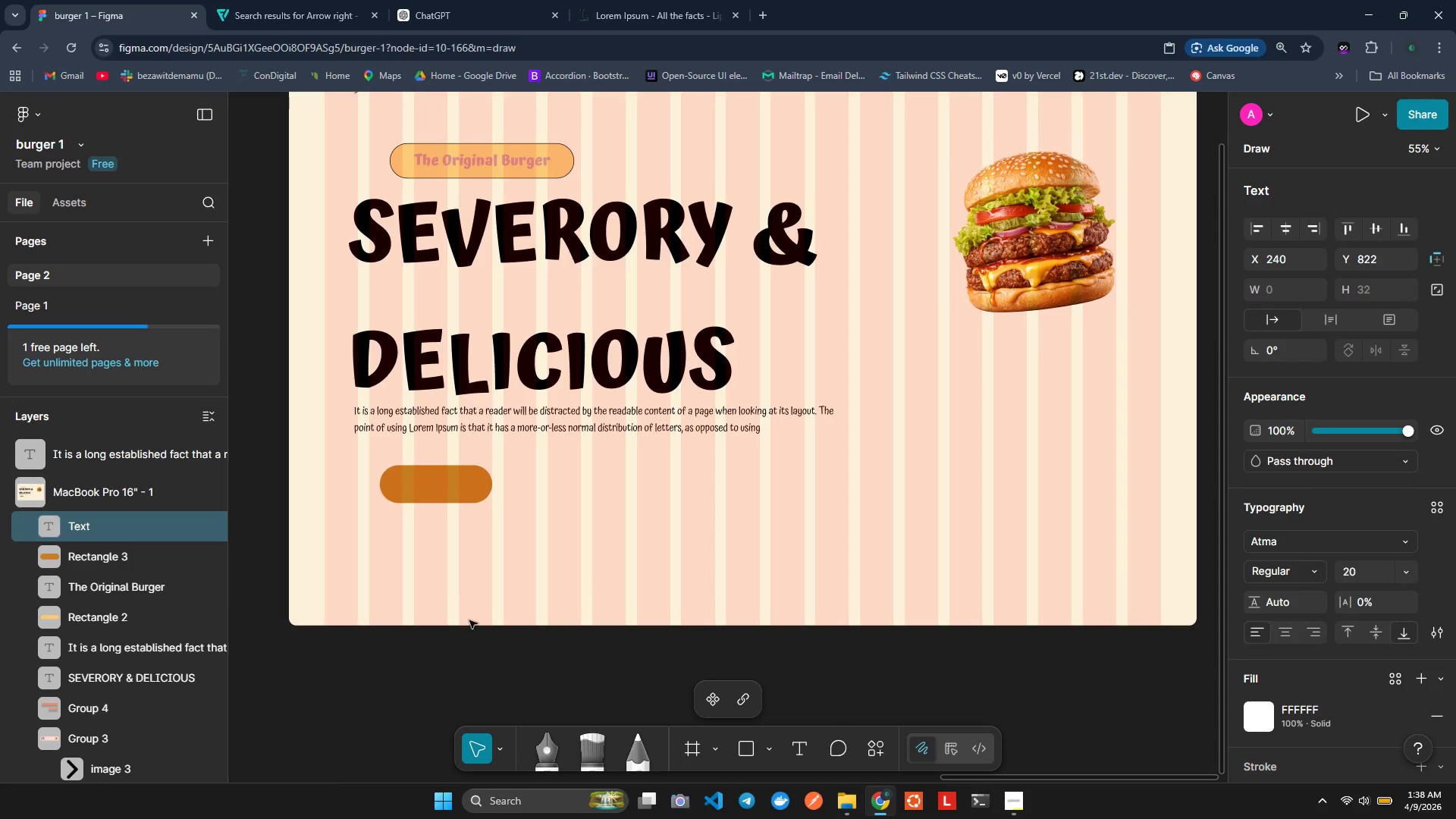 
left_click([413, 535])
 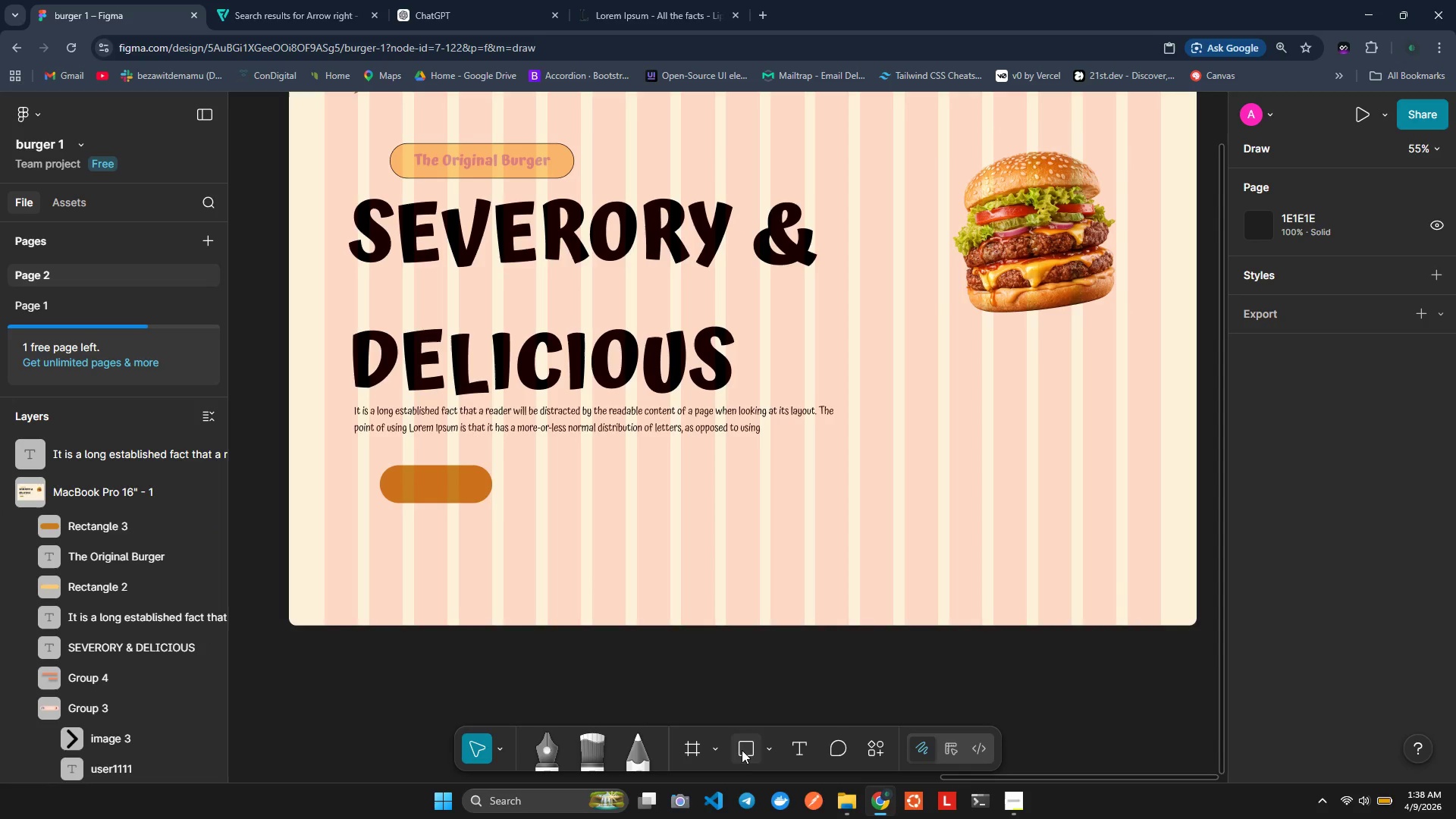 
left_click([789, 744])
 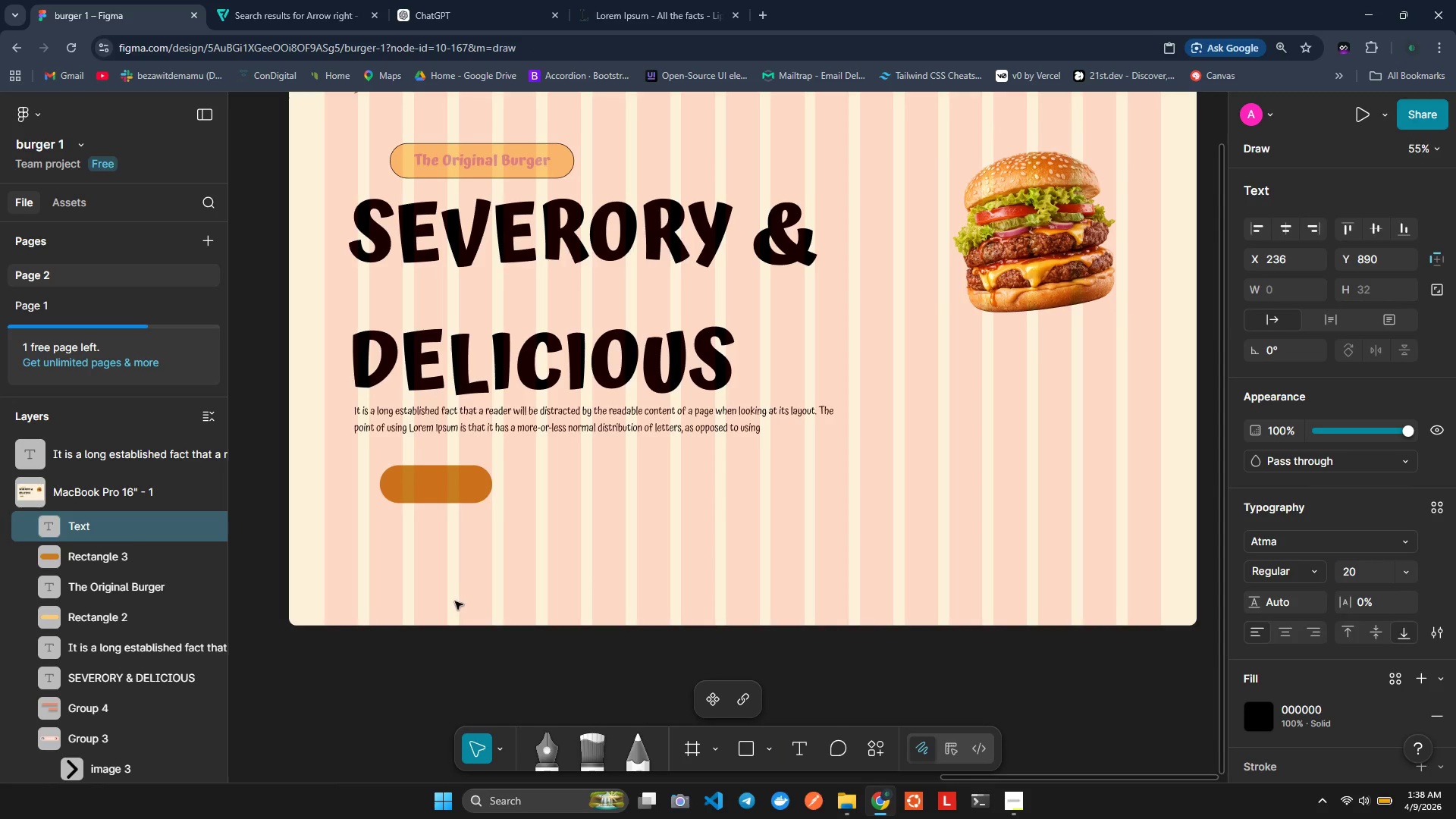 
hold_key(key=ShiftLeft, duration=0.69)
 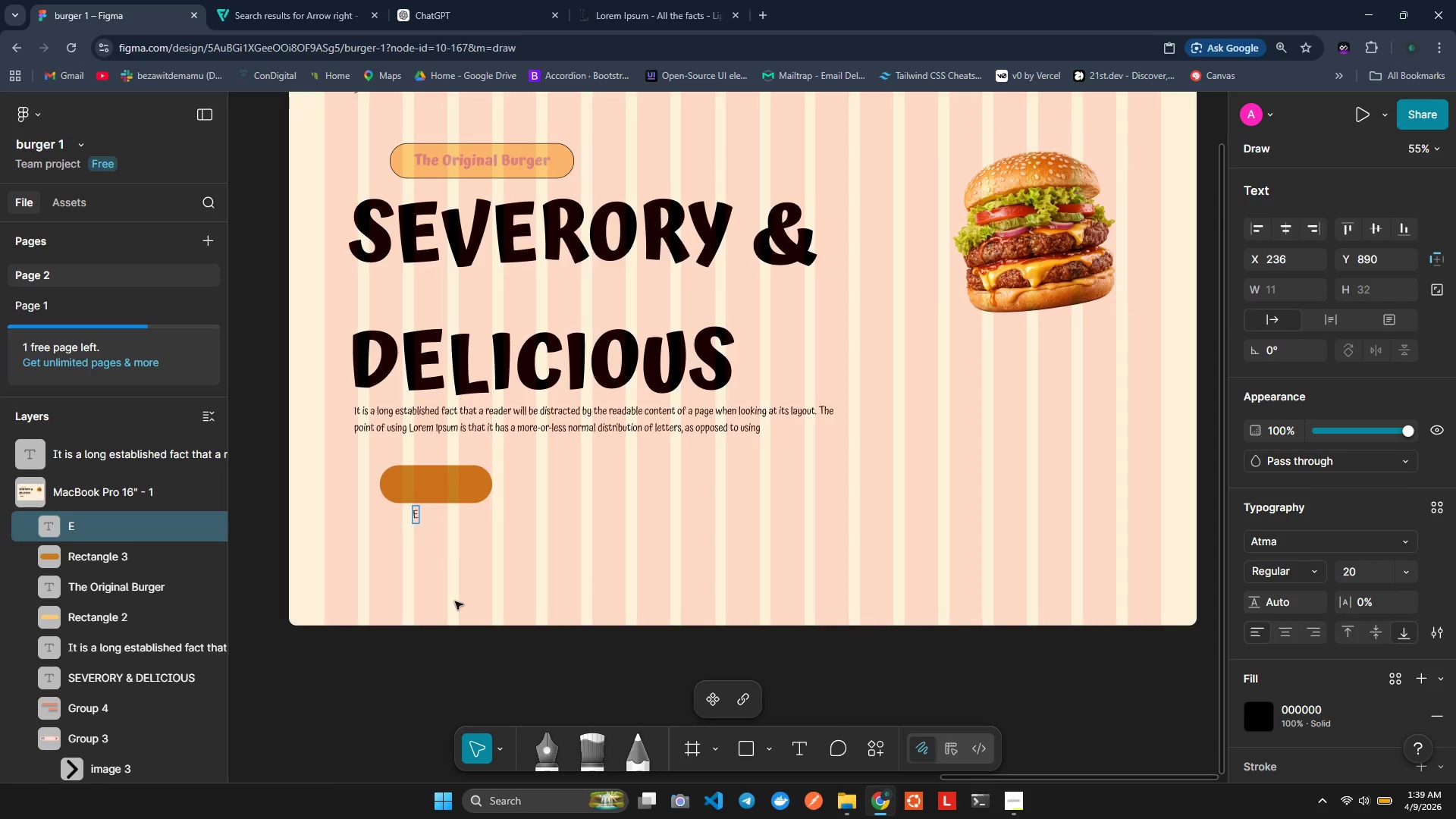 
type(explore re)
 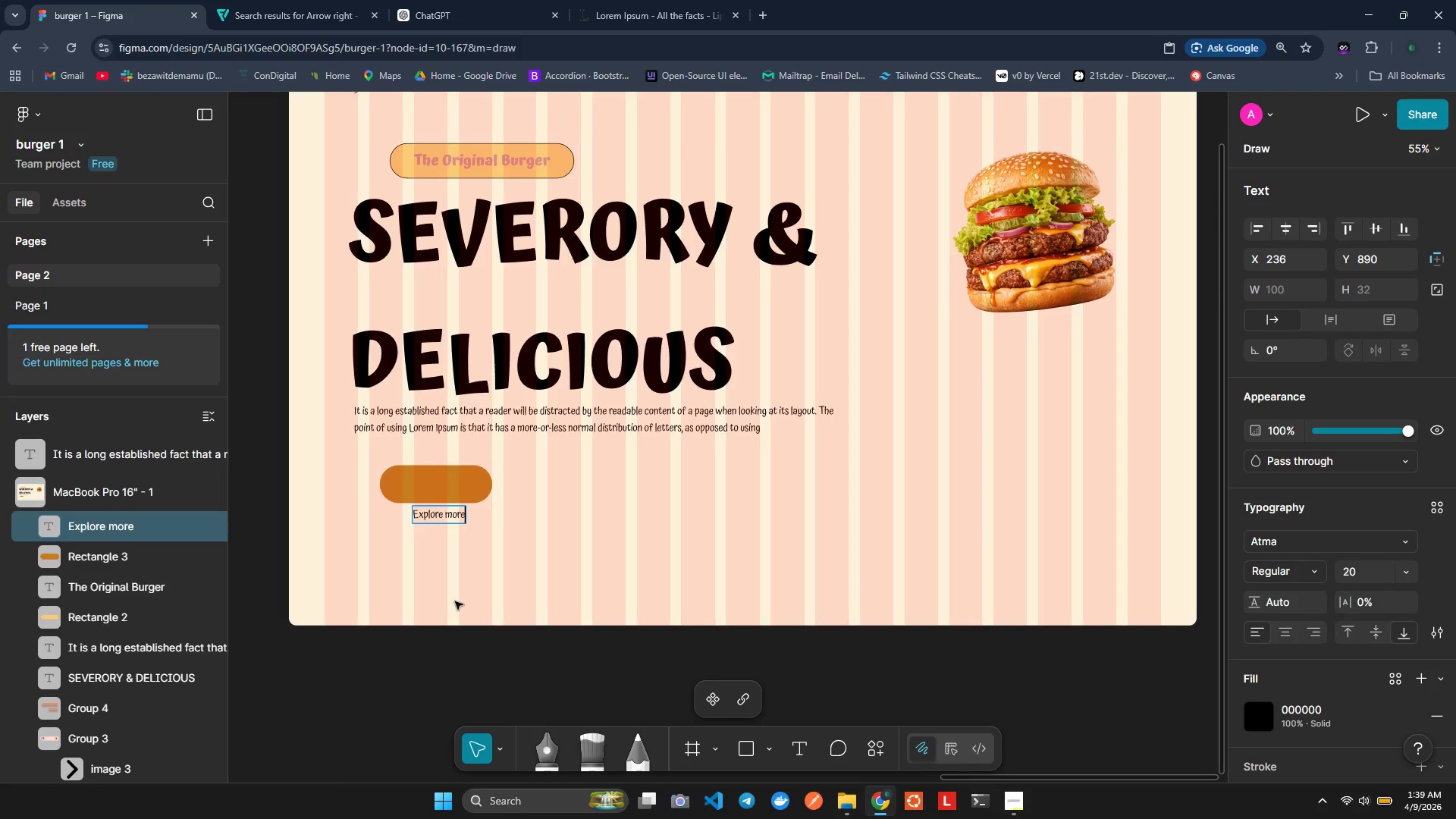 
hold_key(key=M, duration=0.44)
 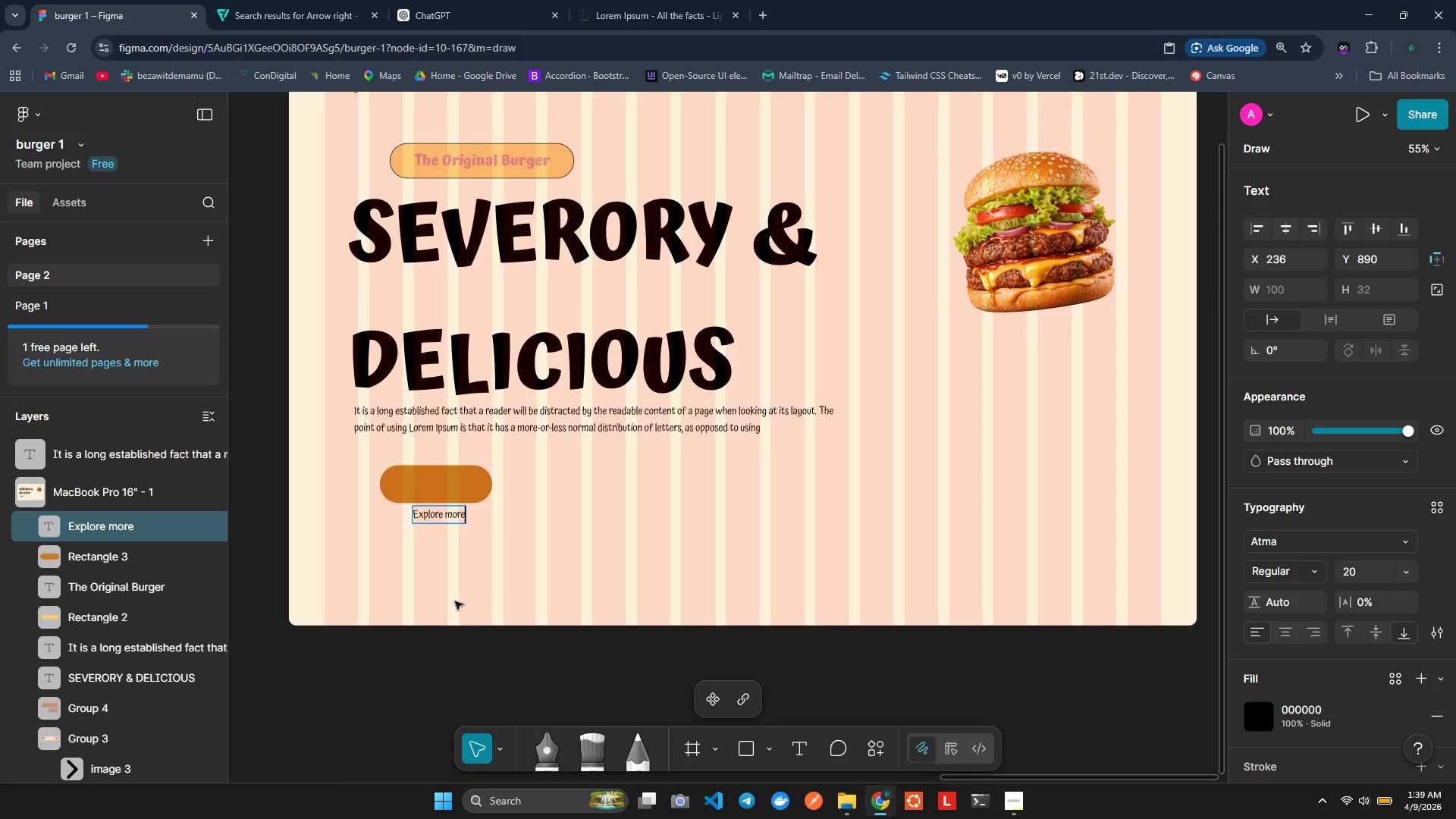 
left_click([1316, 553])
 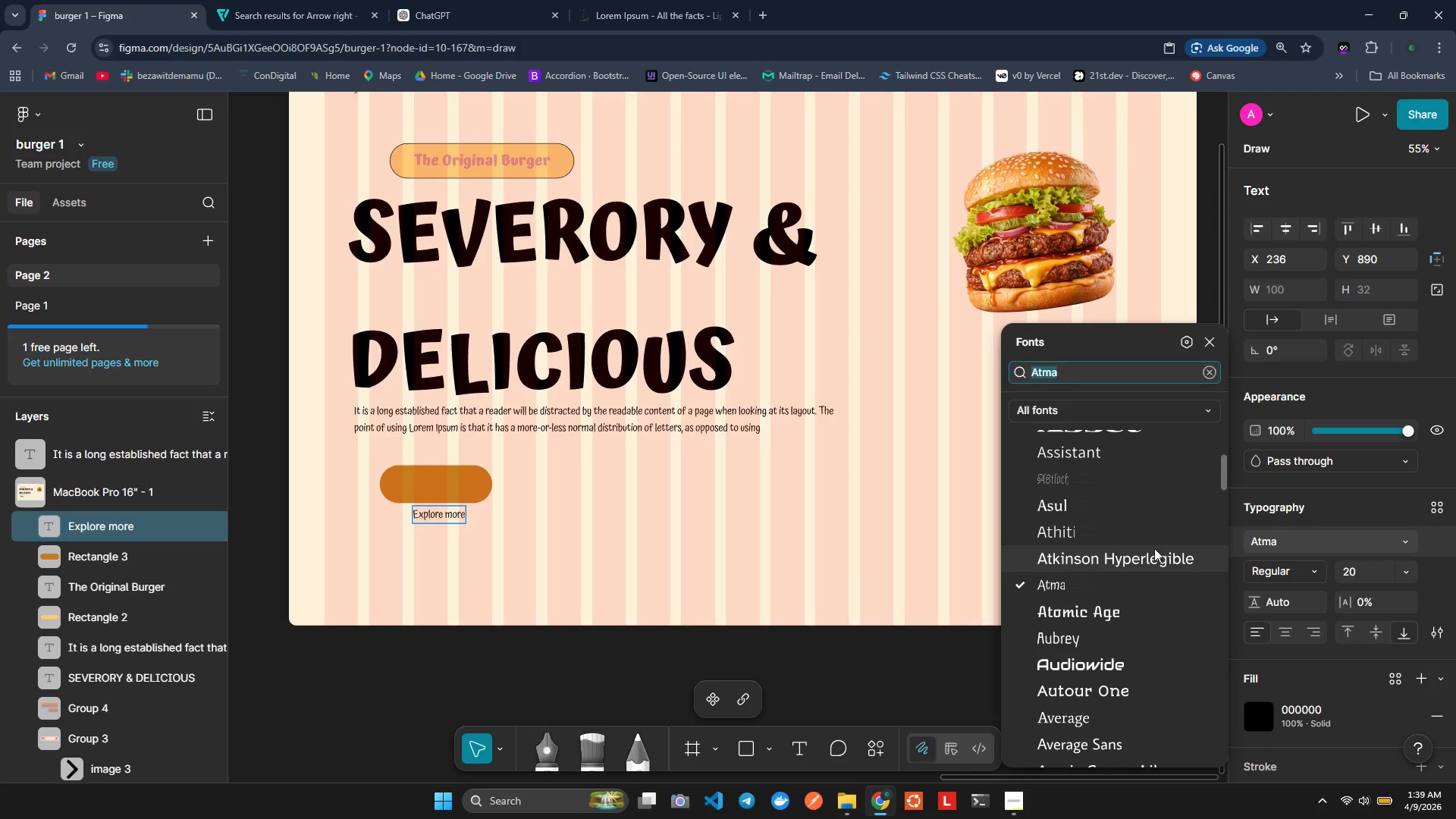 
scroll: coordinate [1090, 508], scroll_direction: up, amount: 43.0
 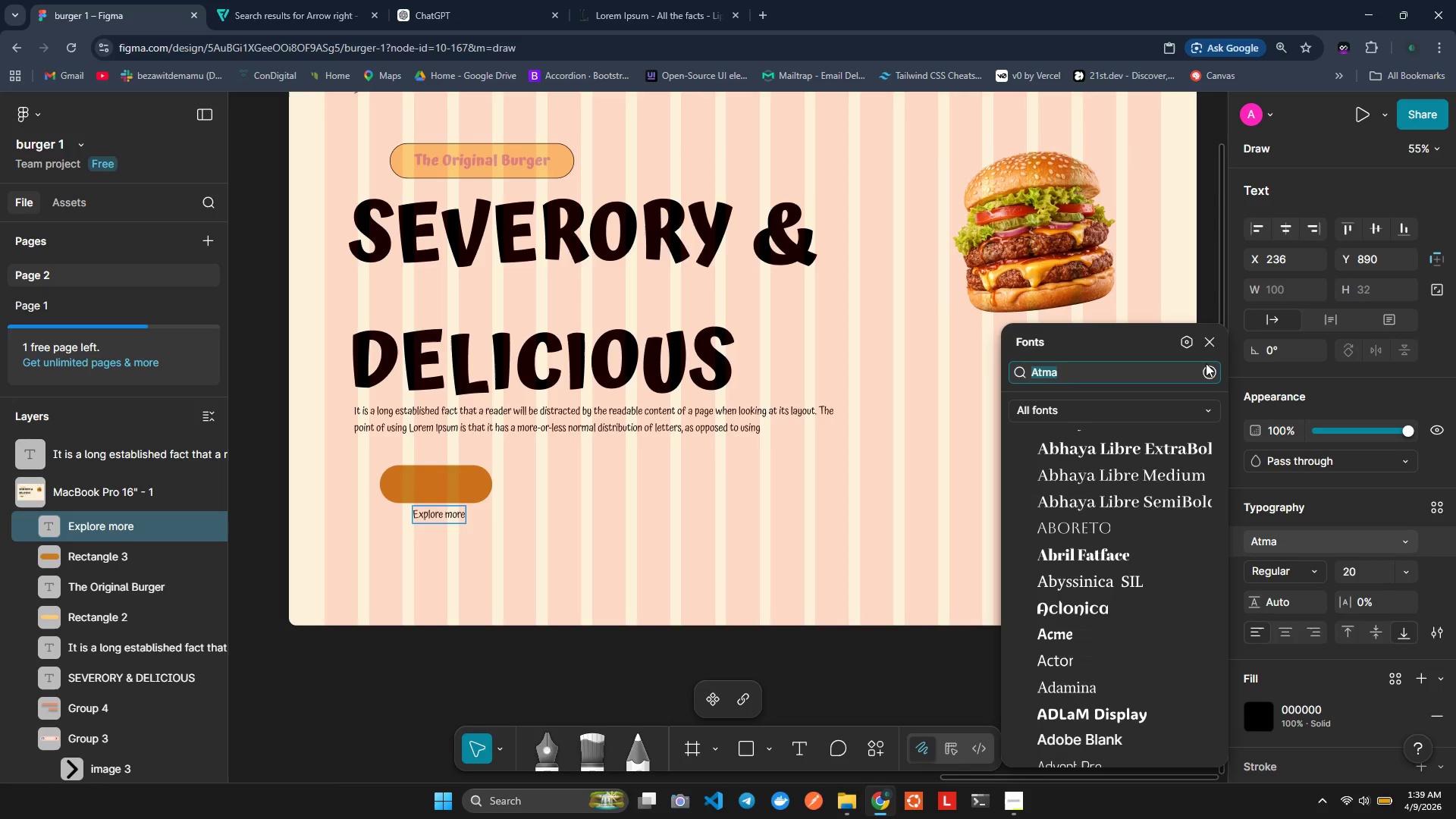 
left_click([1209, 364])
 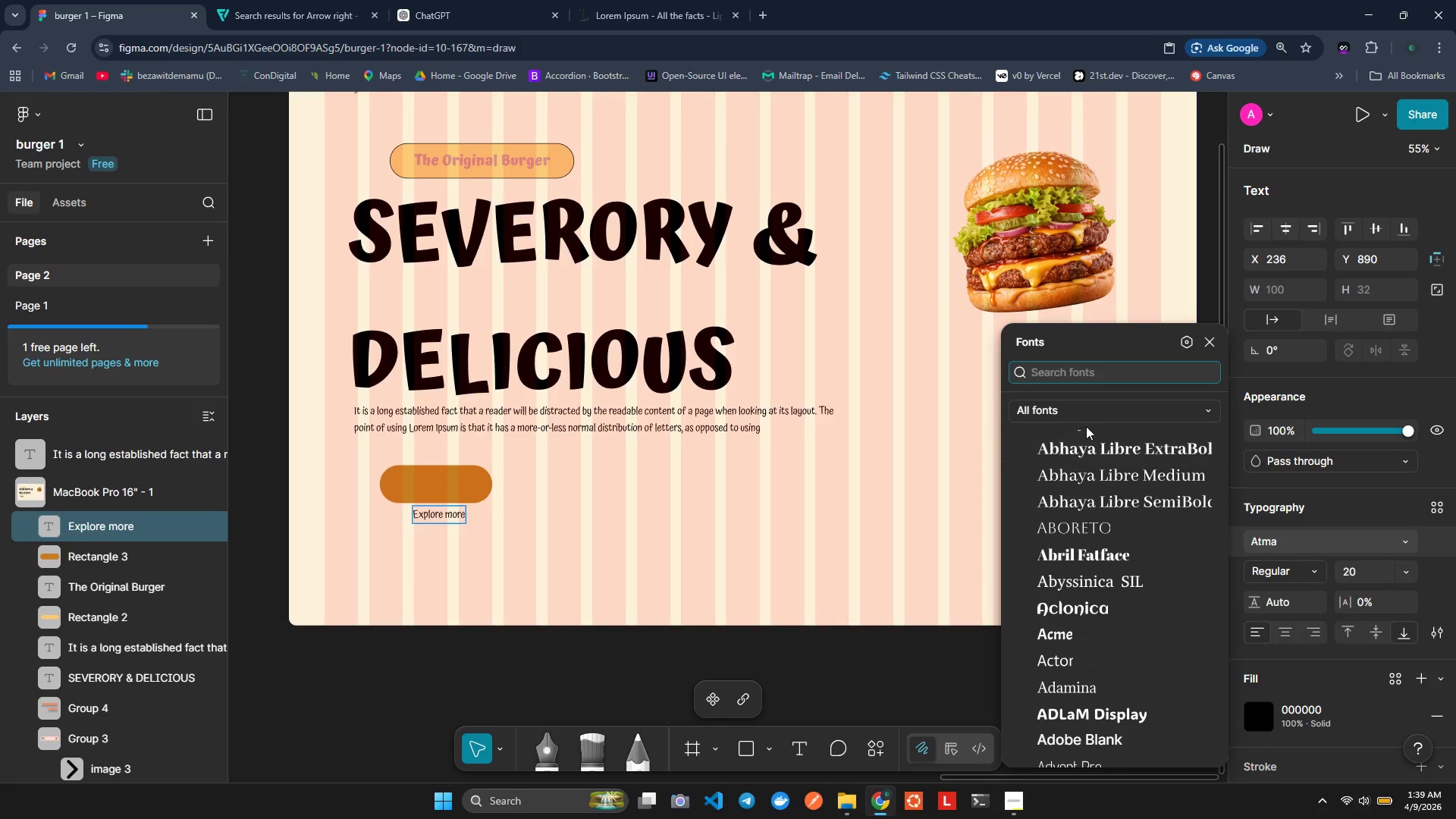 
left_click([1081, 416])
 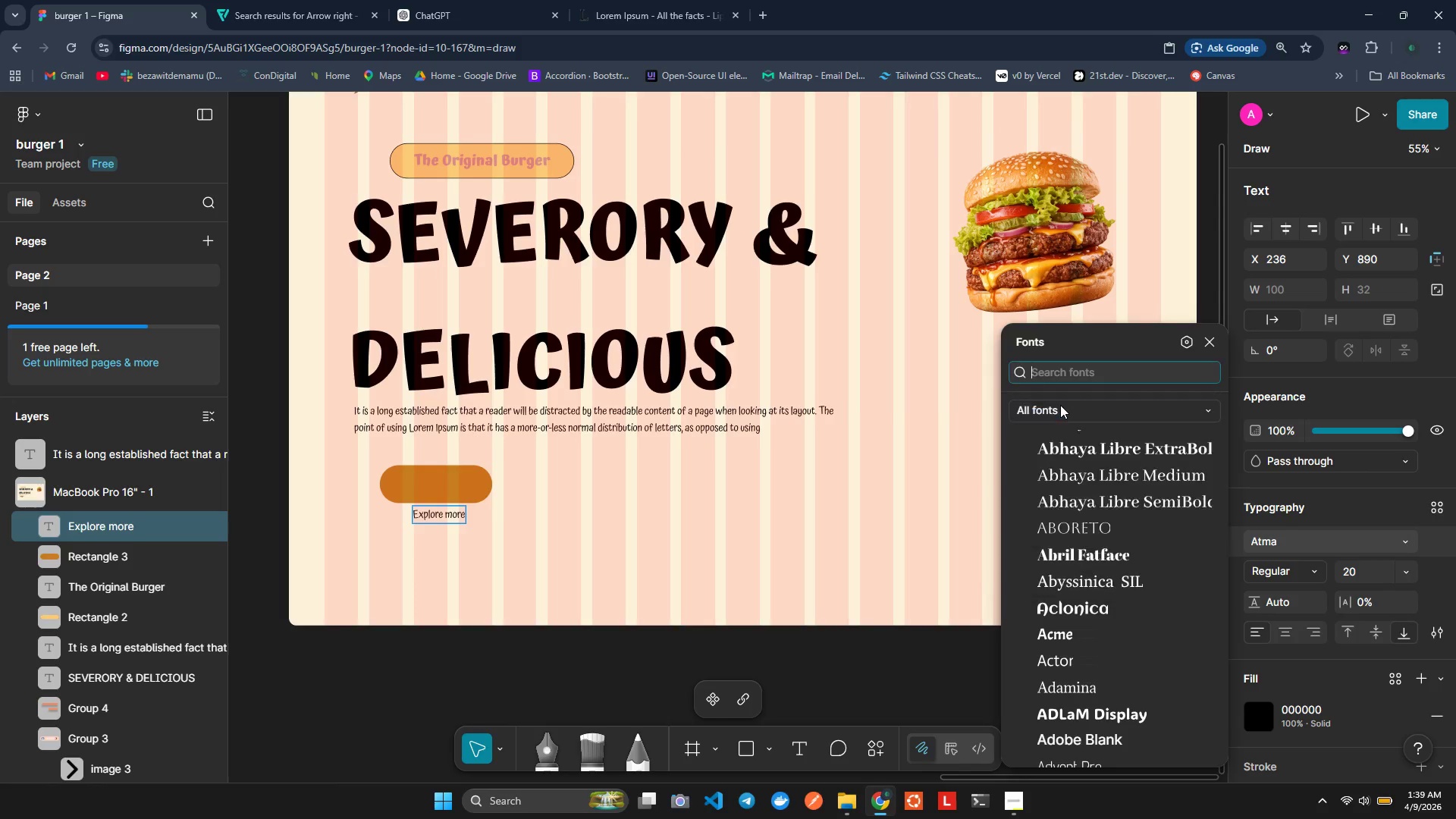 
double_click([1060, 405])
 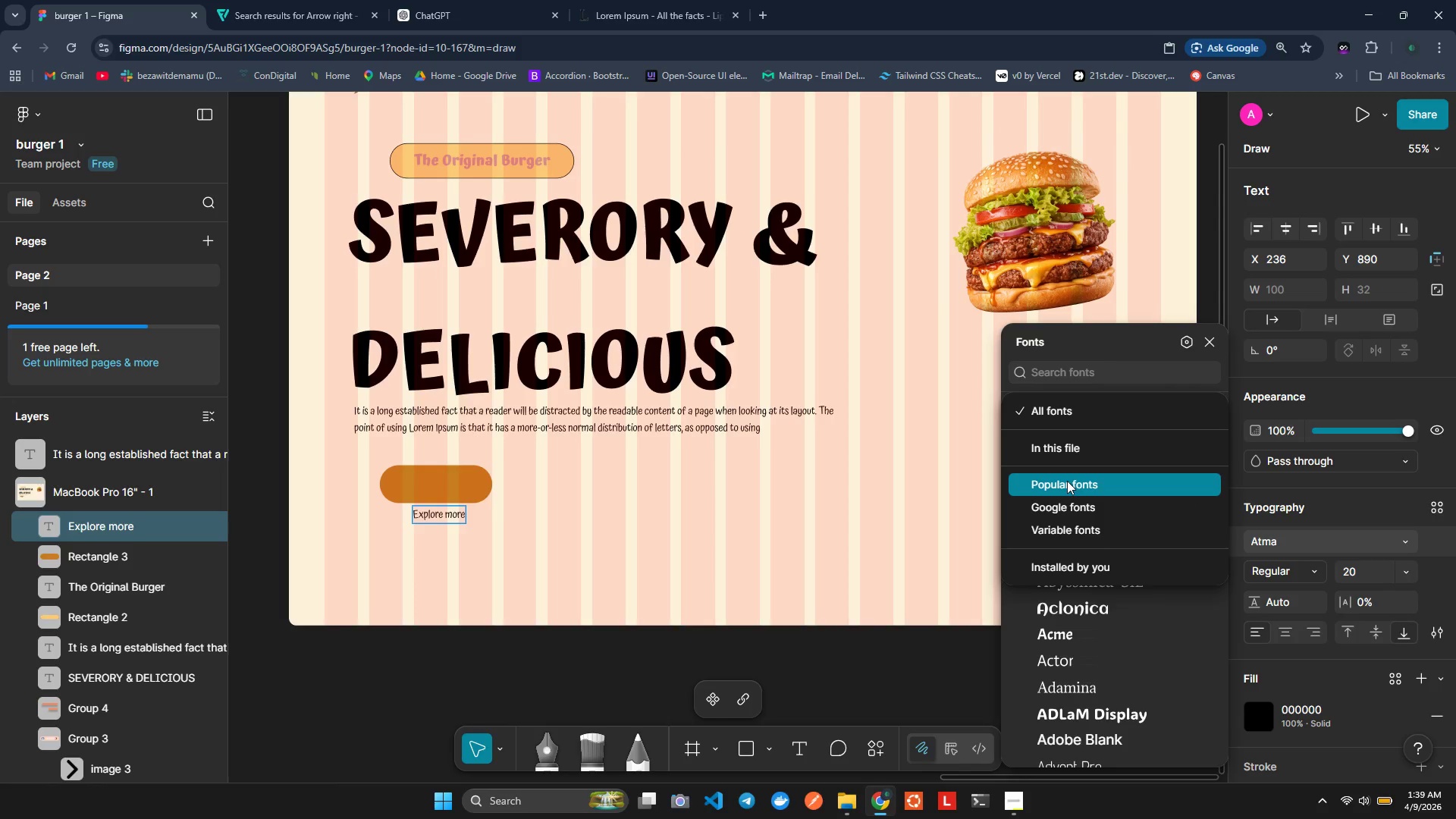 
left_click([1068, 481])
 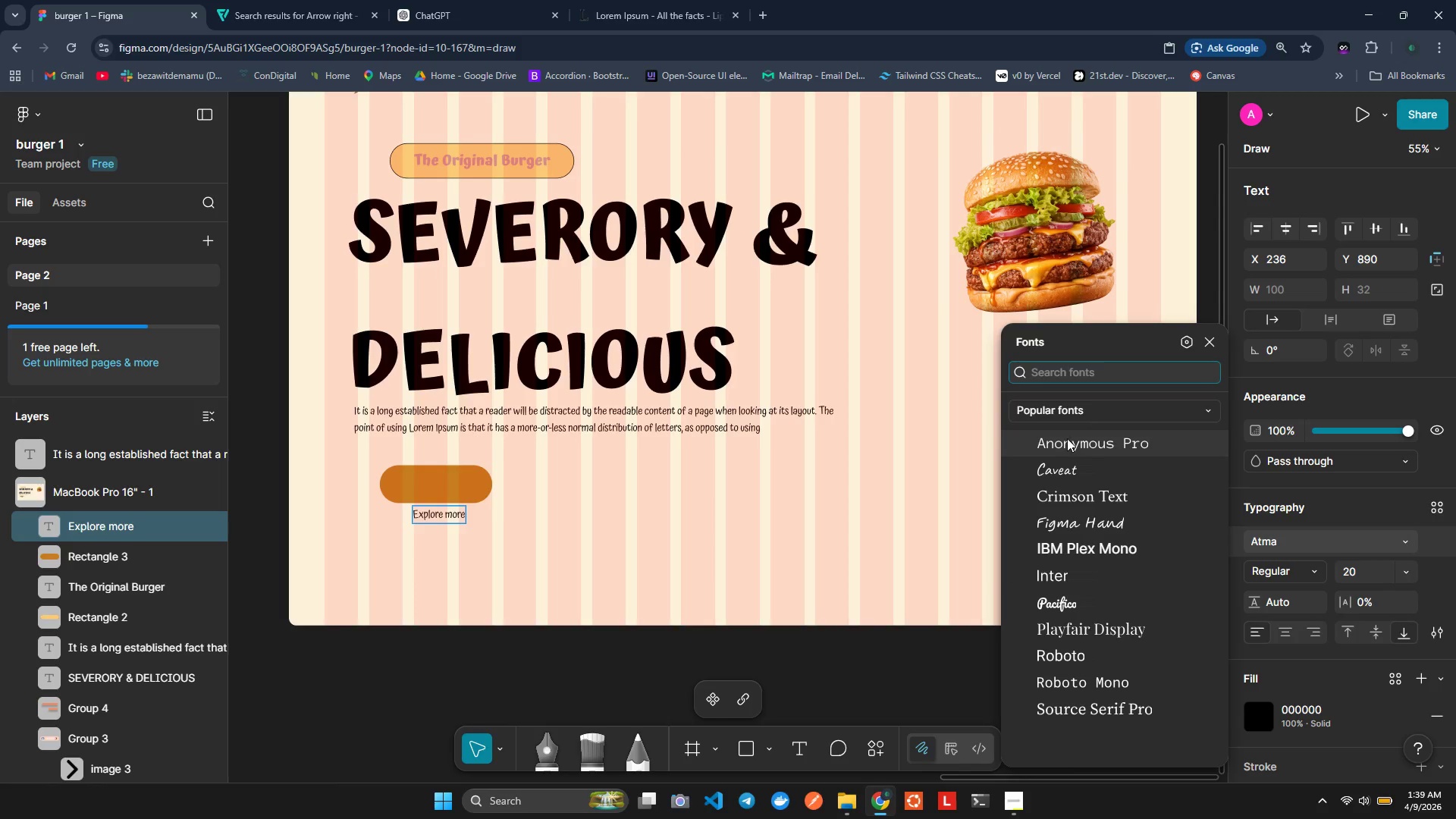 
left_click([1067, 437])
 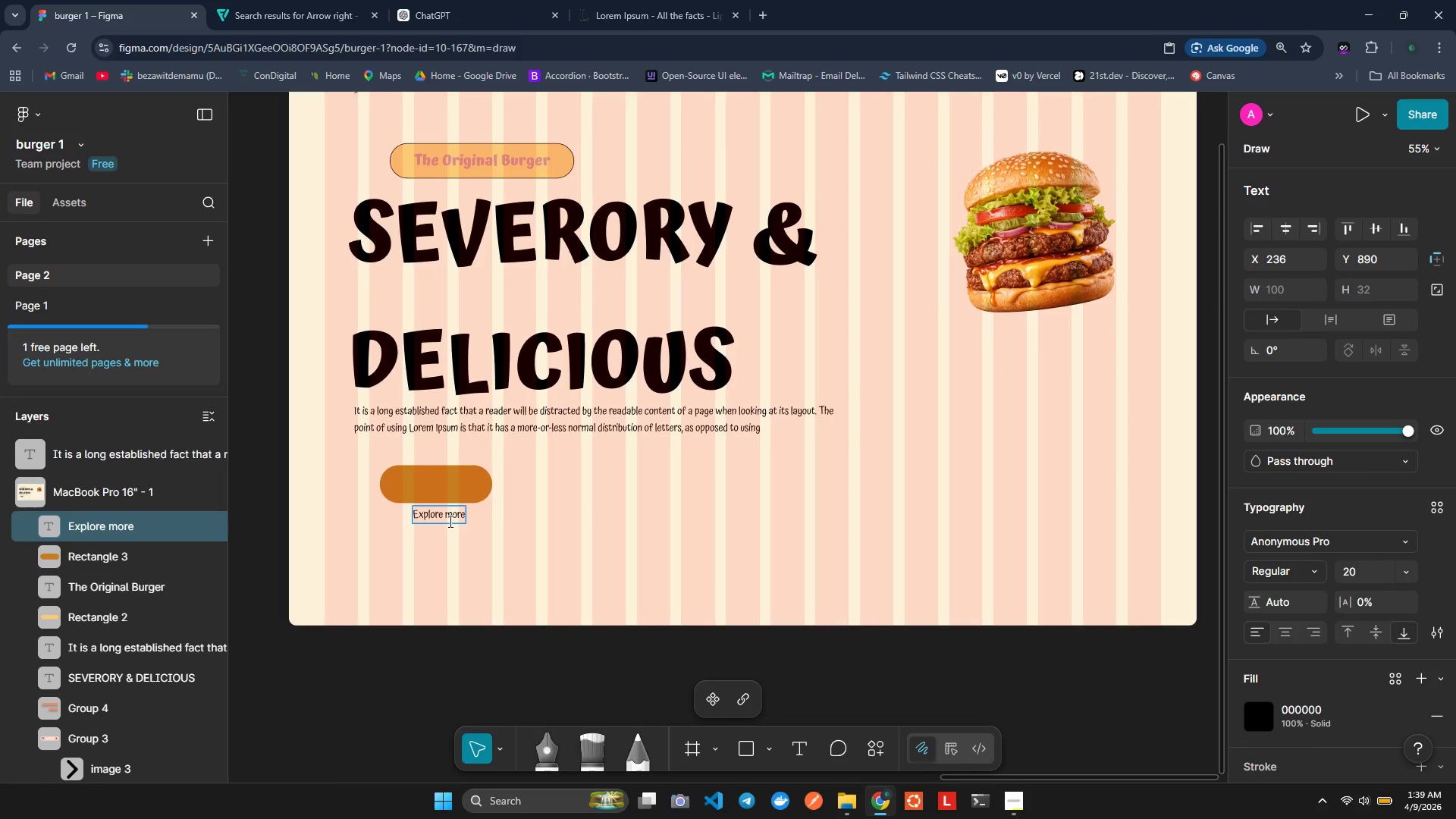 
double_click([442, 554])
 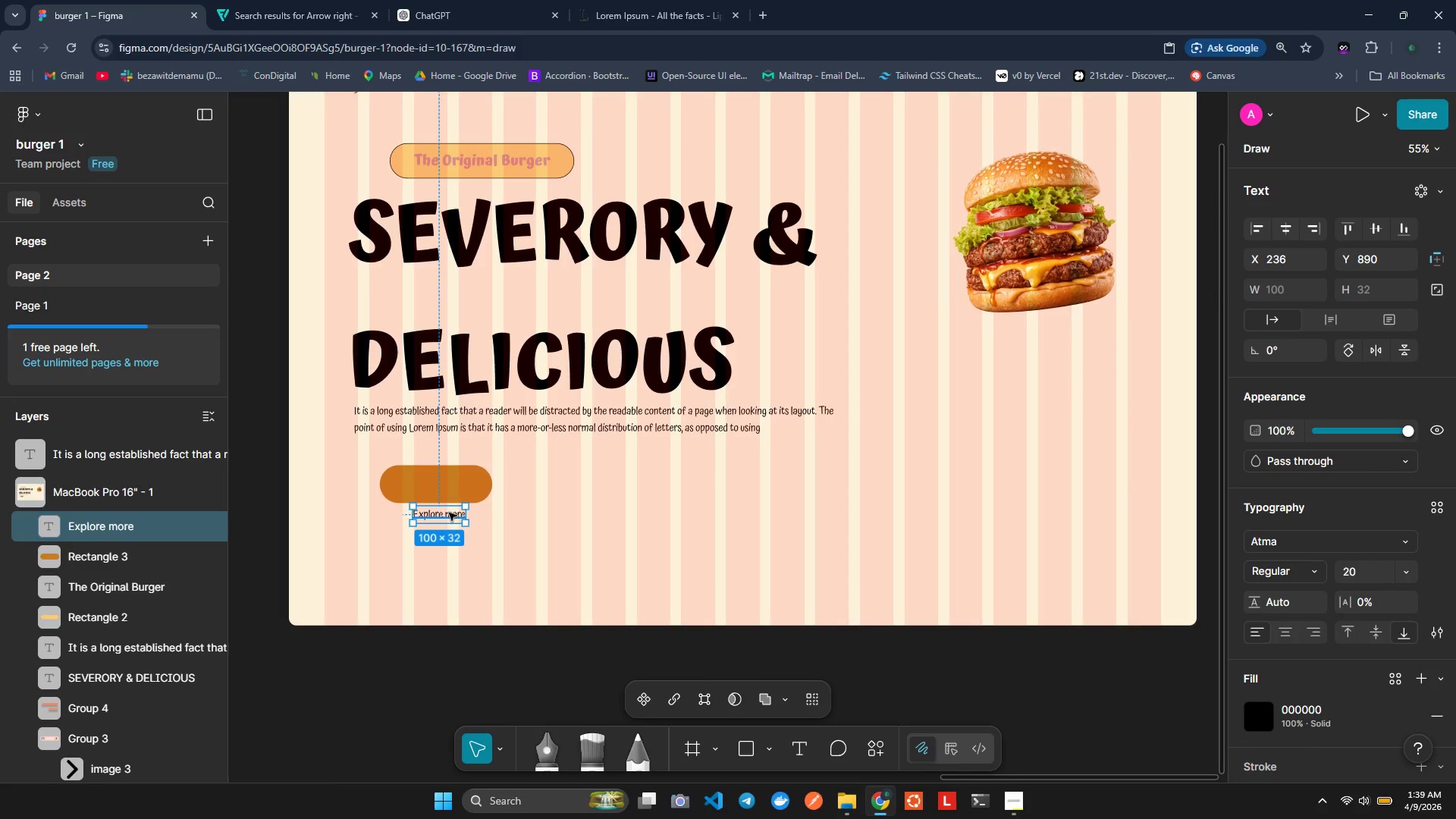 
left_click_drag(start_coordinate=[449, 513], to_coordinate=[436, 480])
 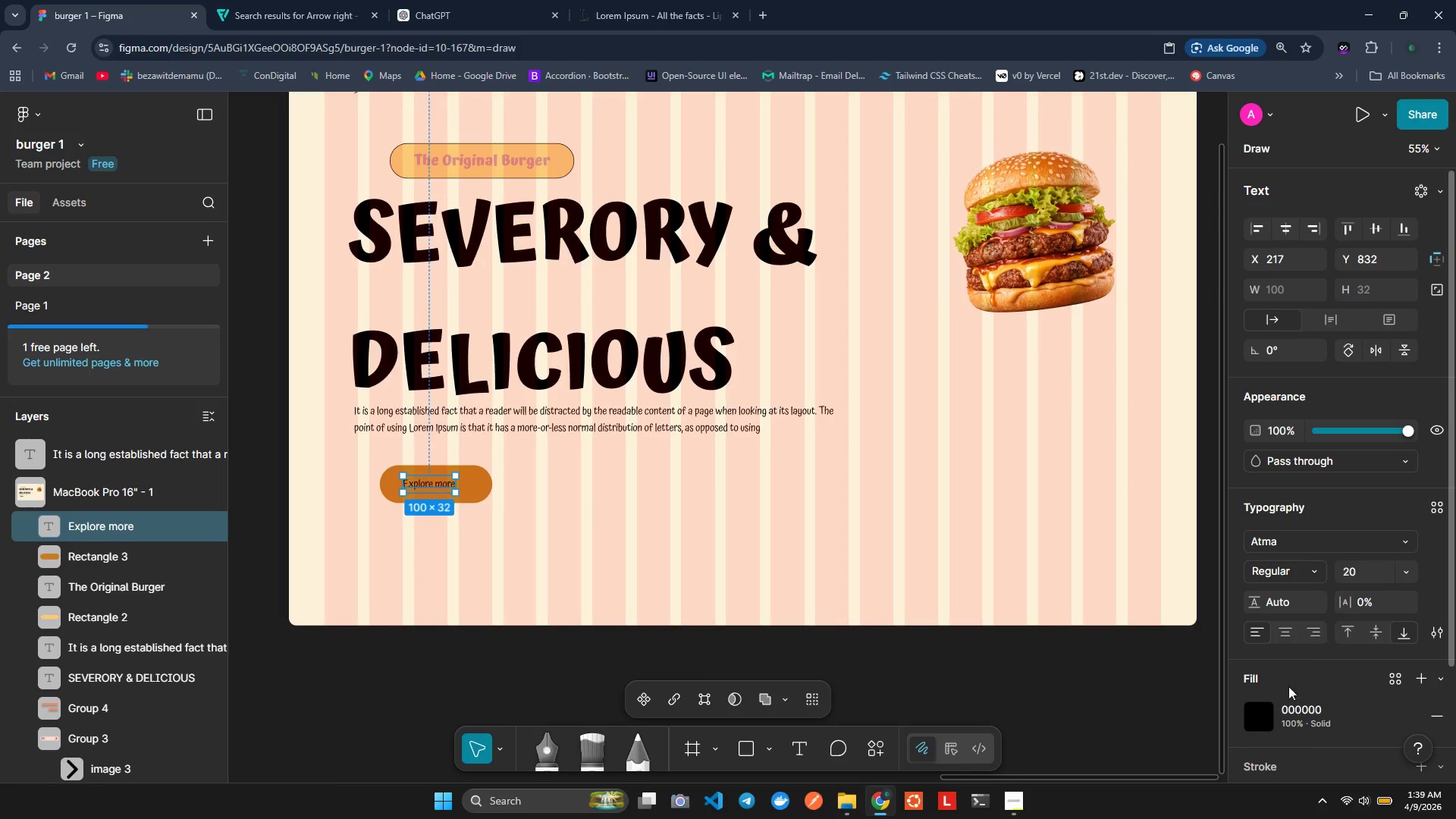 
left_click([1266, 712])
 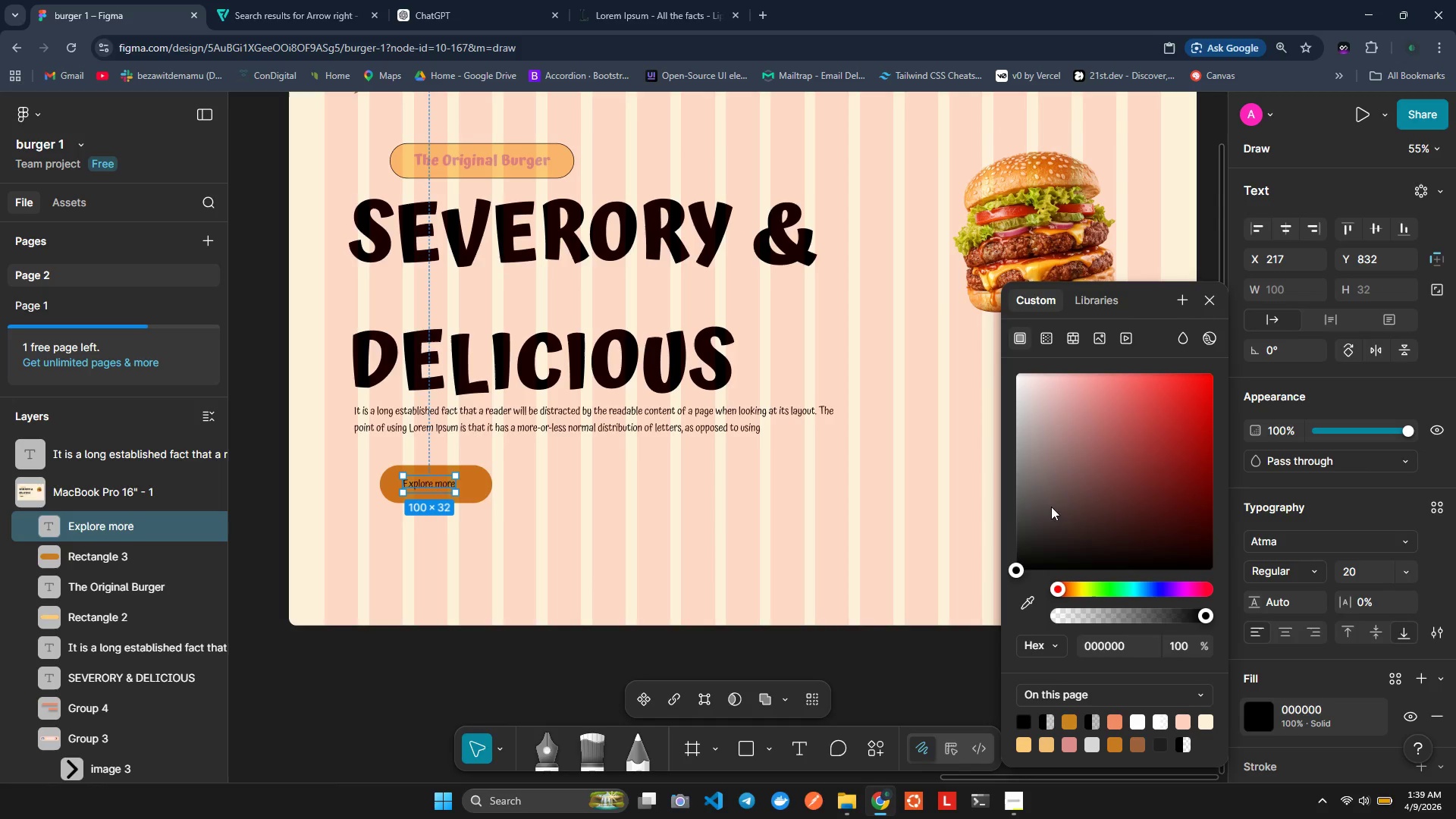 
left_click_drag(start_coordinate=[1031, 457], to_coordinate=[1010, 363])
 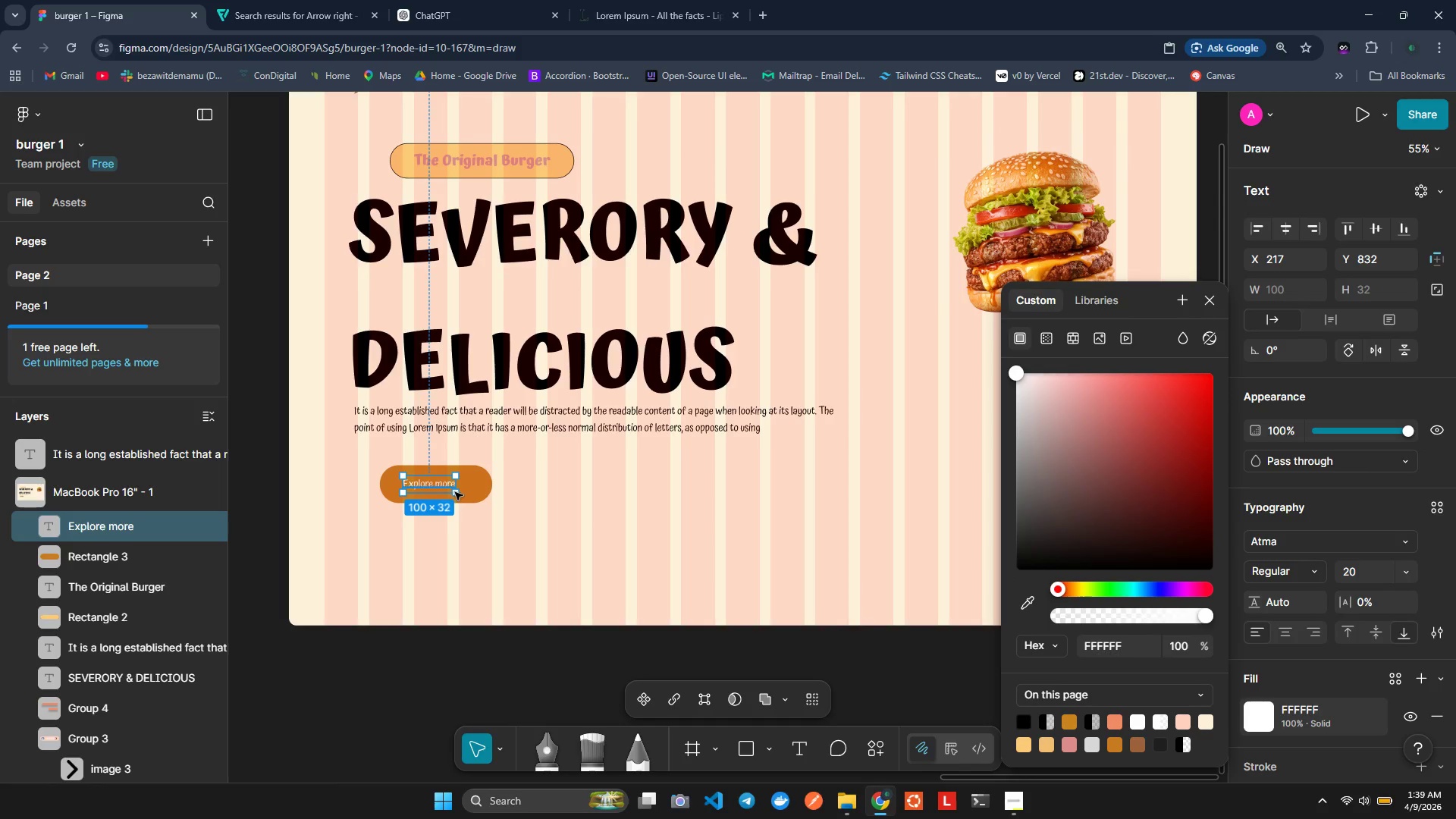 
left_click_drag(start_coordinate=[459, 495], to_coordinate=[466, 494])
 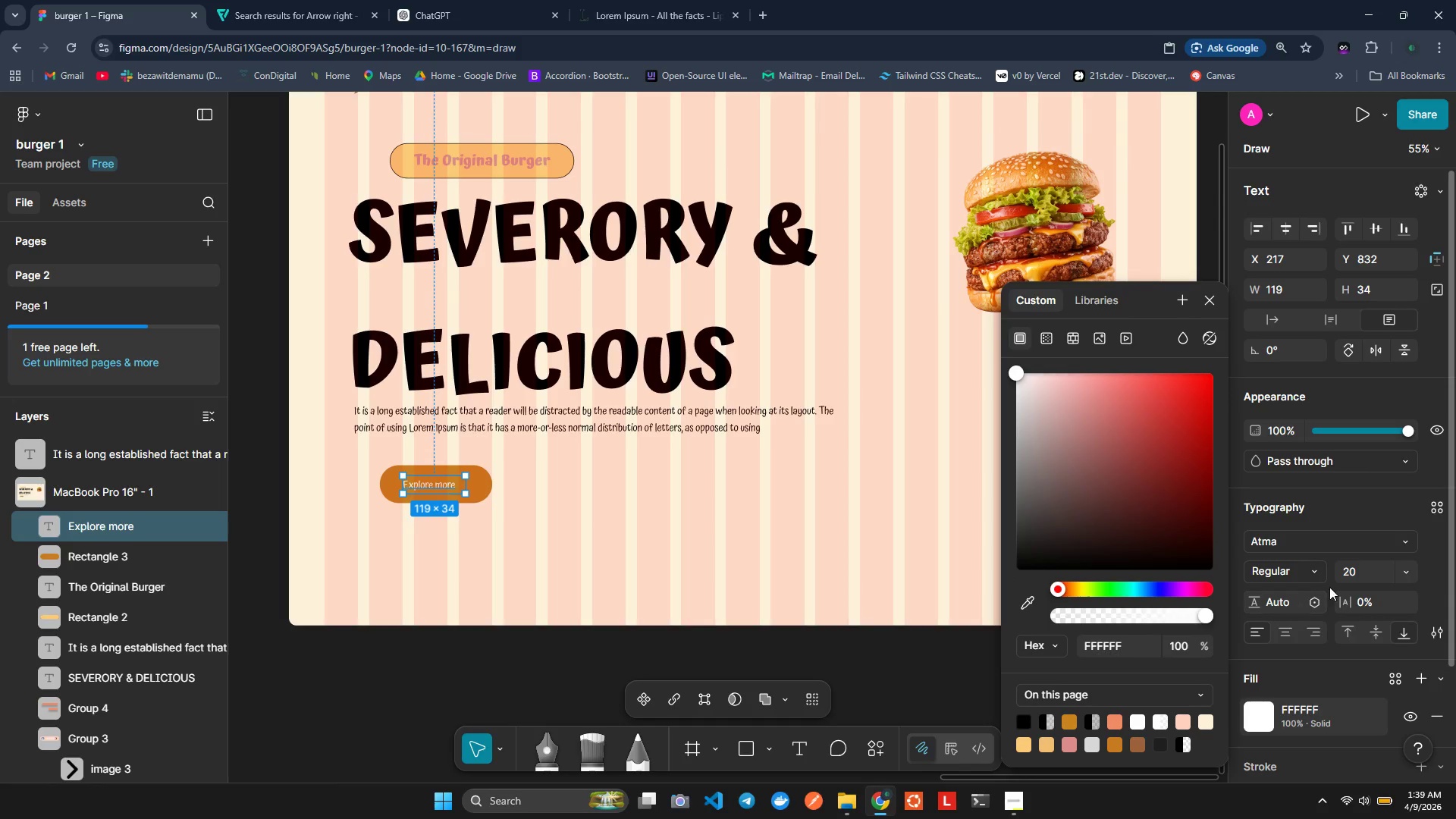 
left_click([1349, 578])
 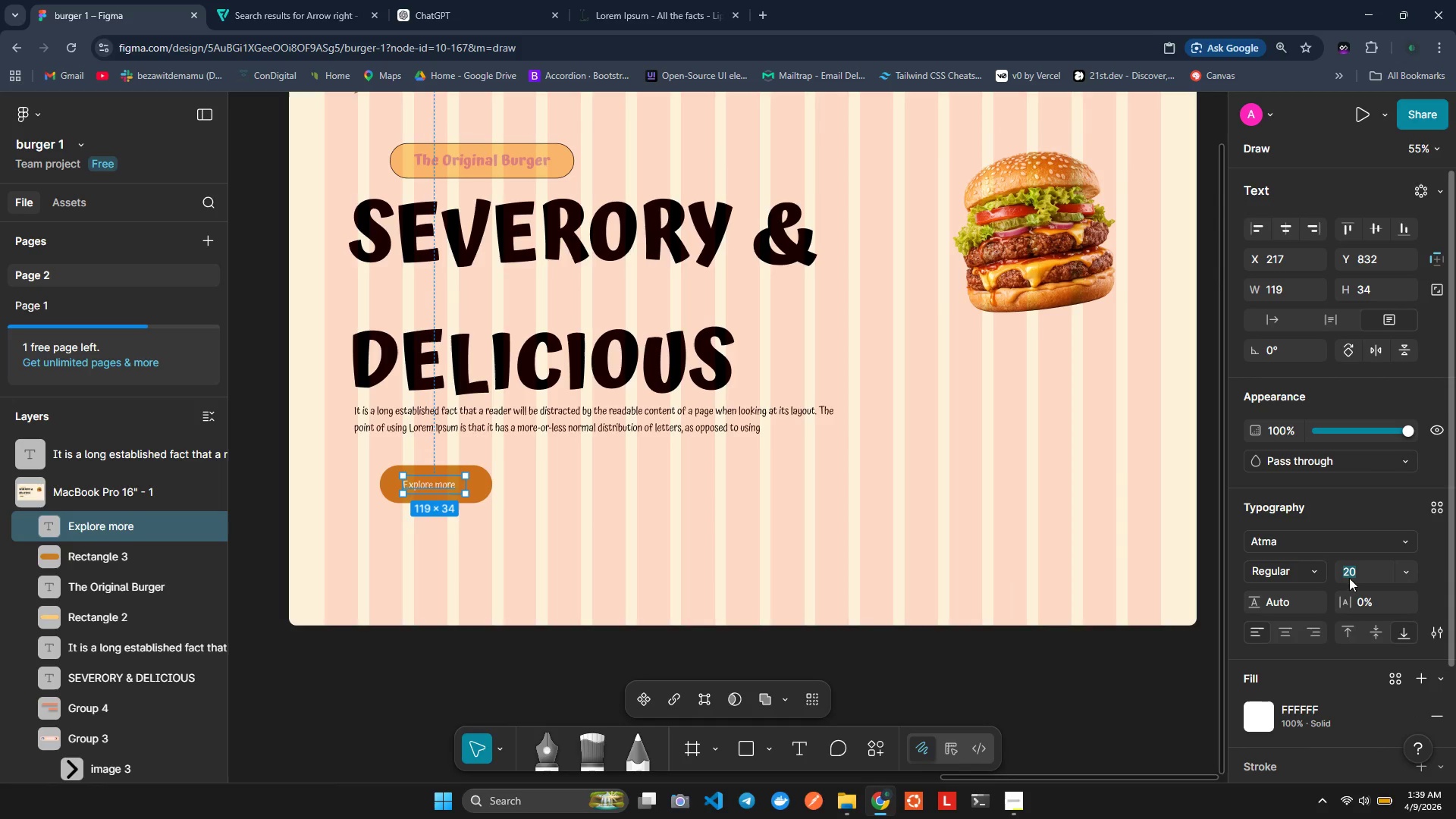 
type(30)
 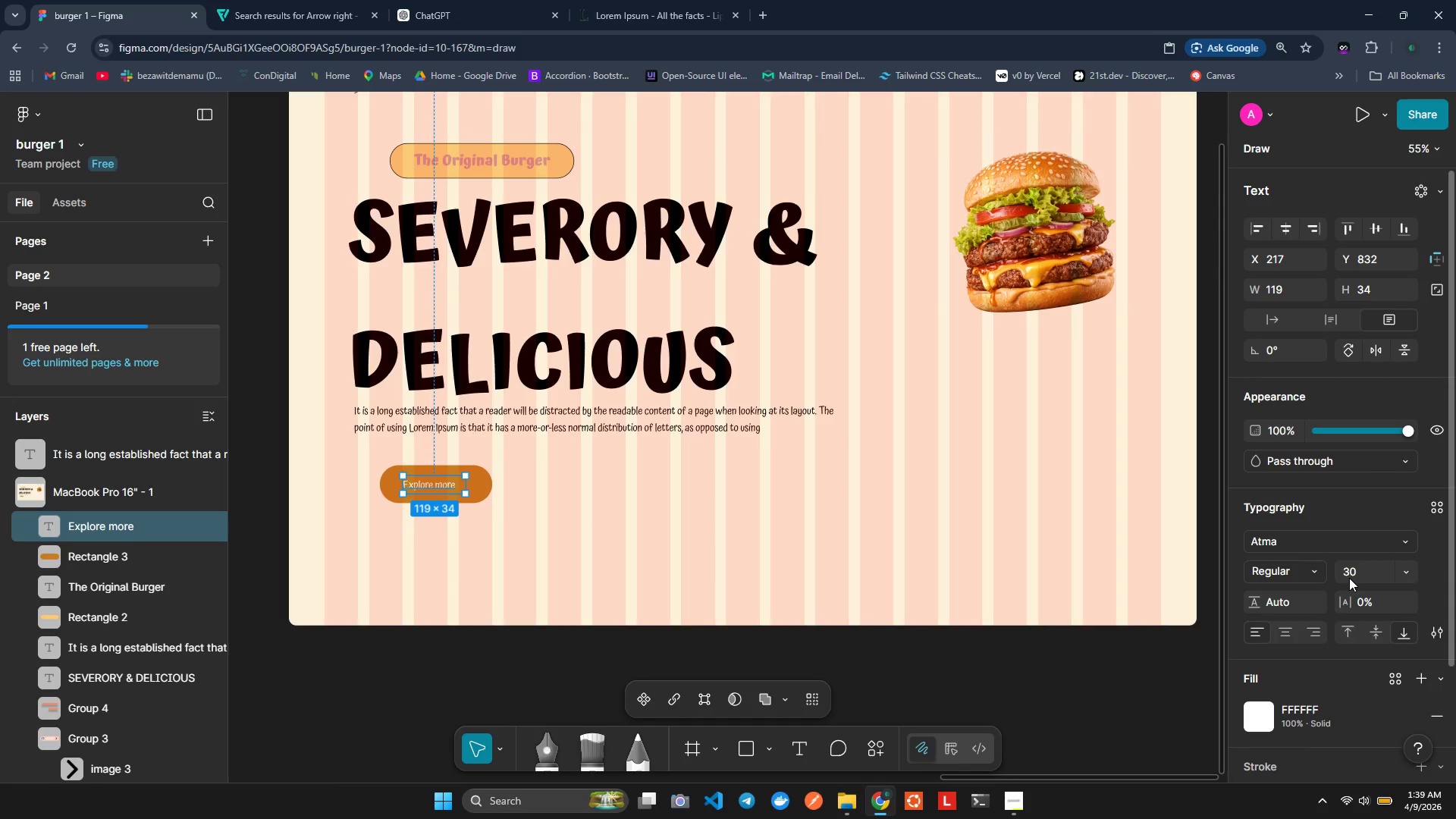 
key(Enter)
 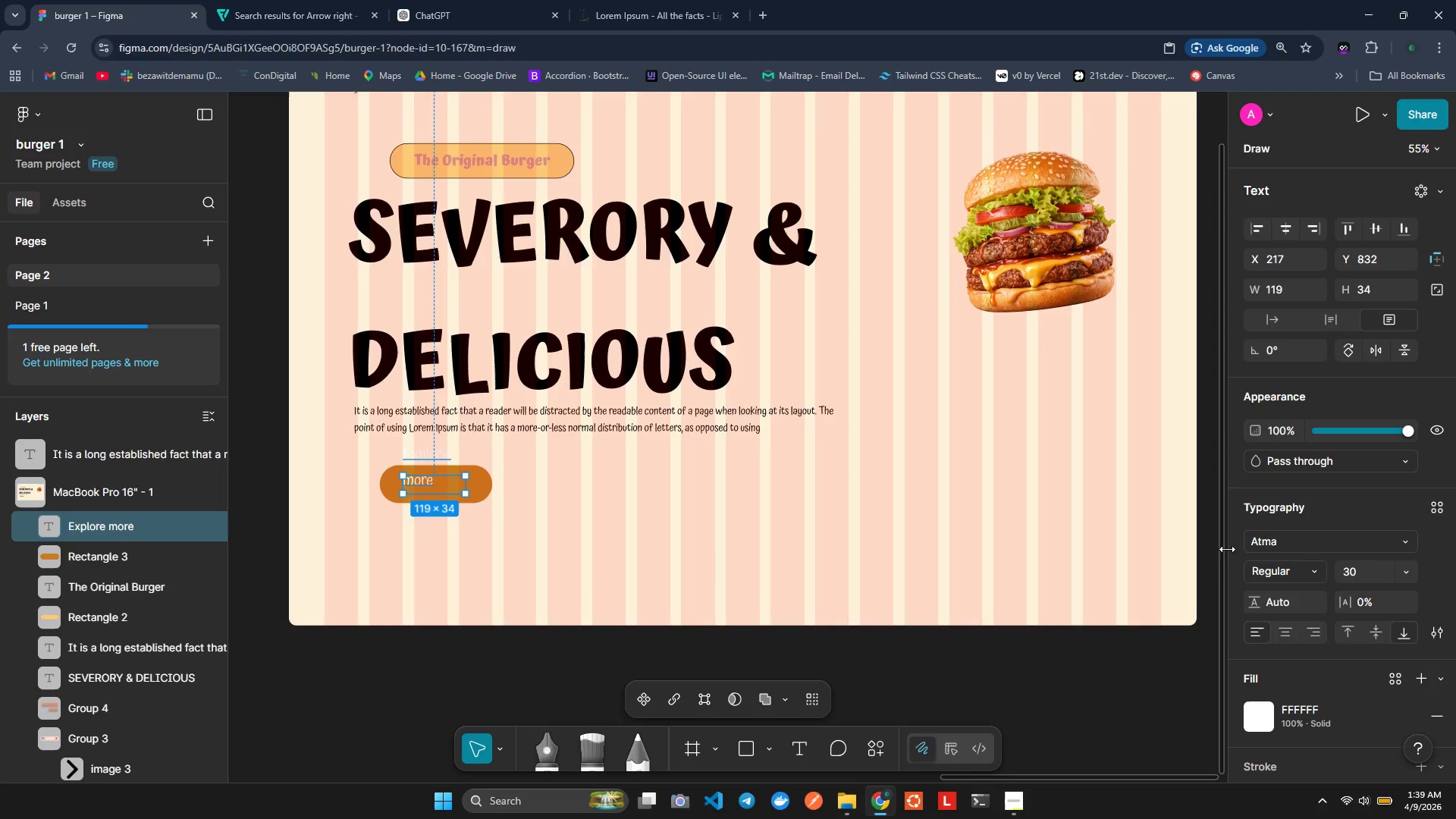 
left_click([1354, 573])
 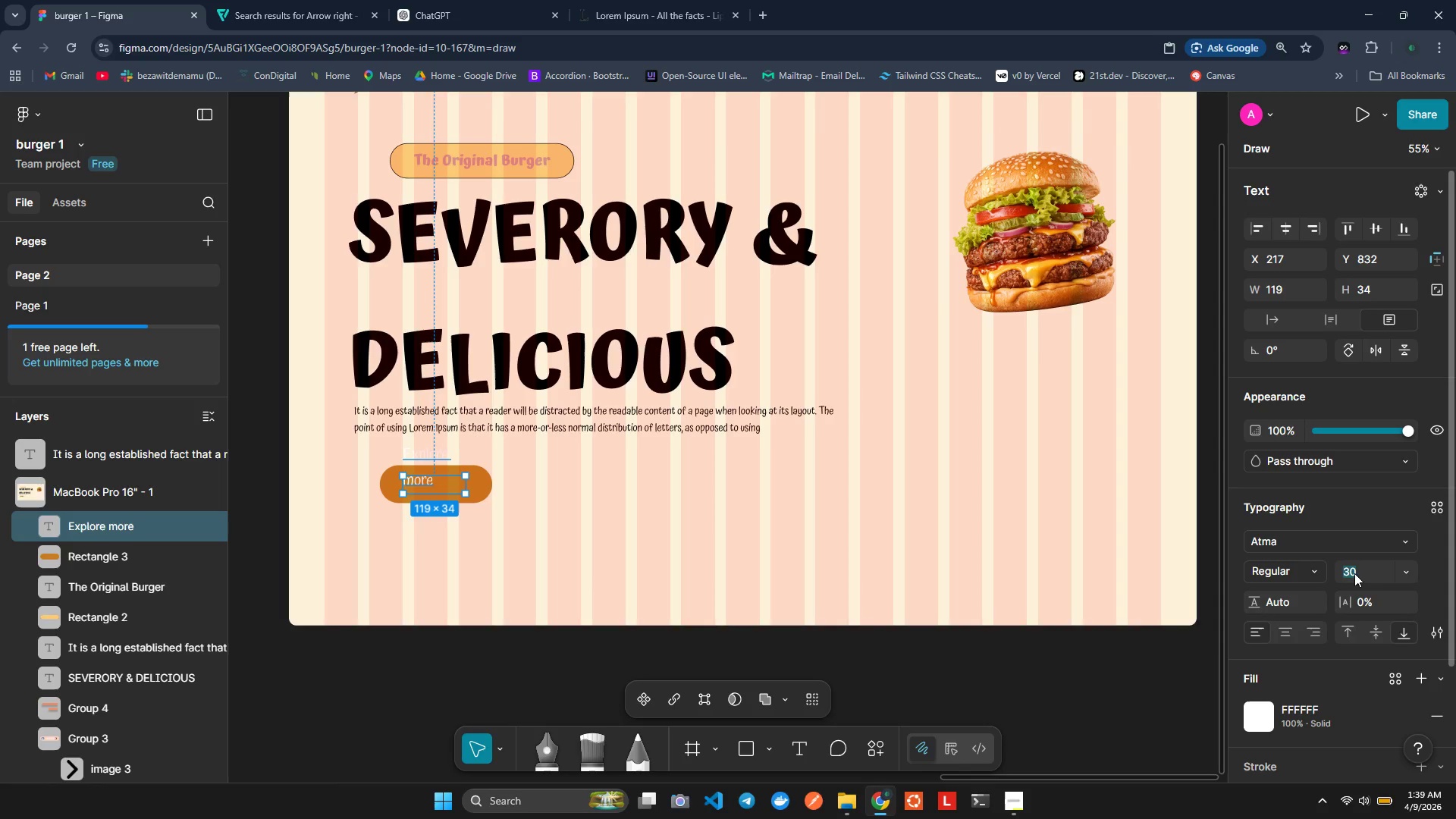 
type(25)
 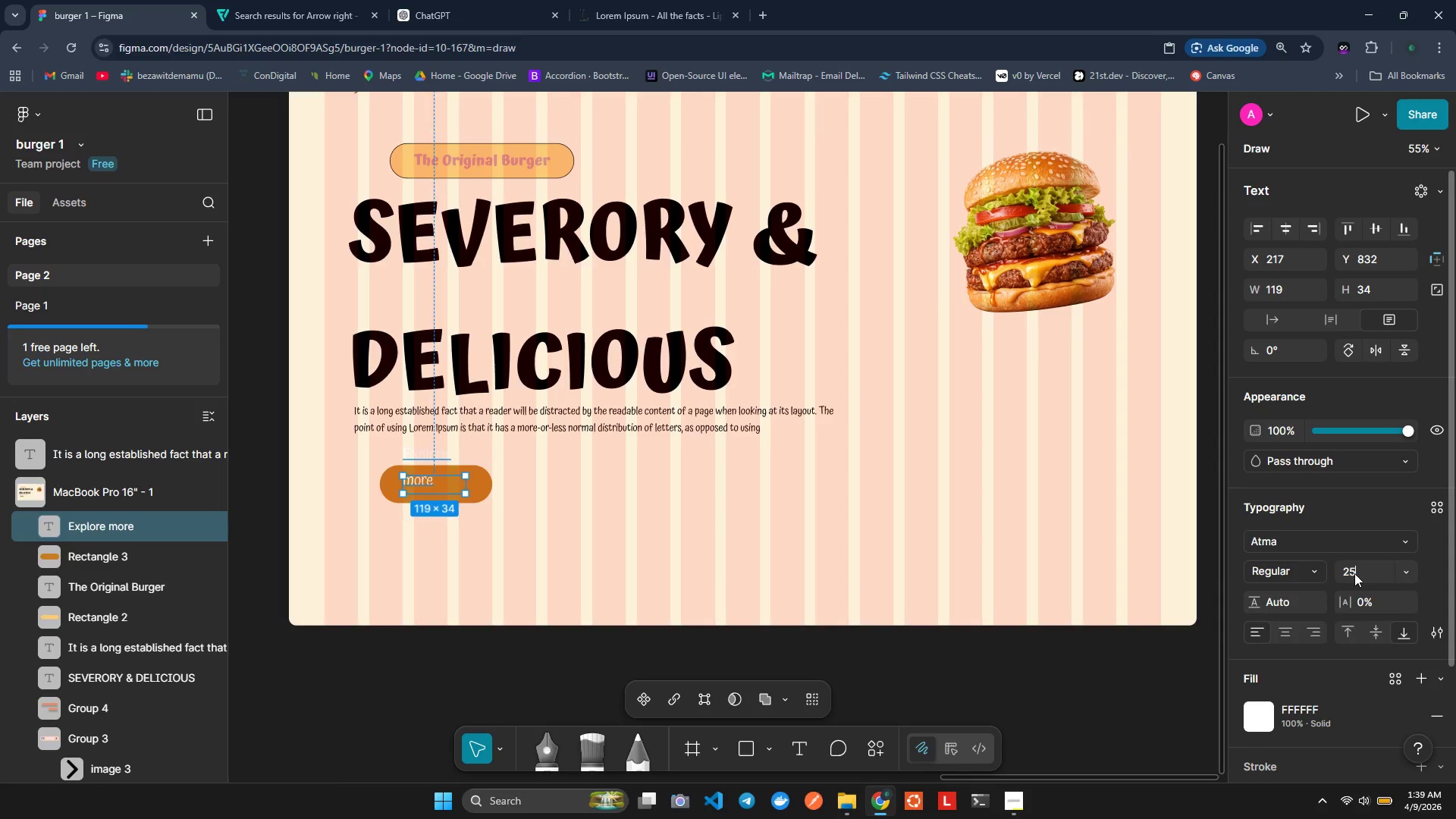 
key(Enter)
 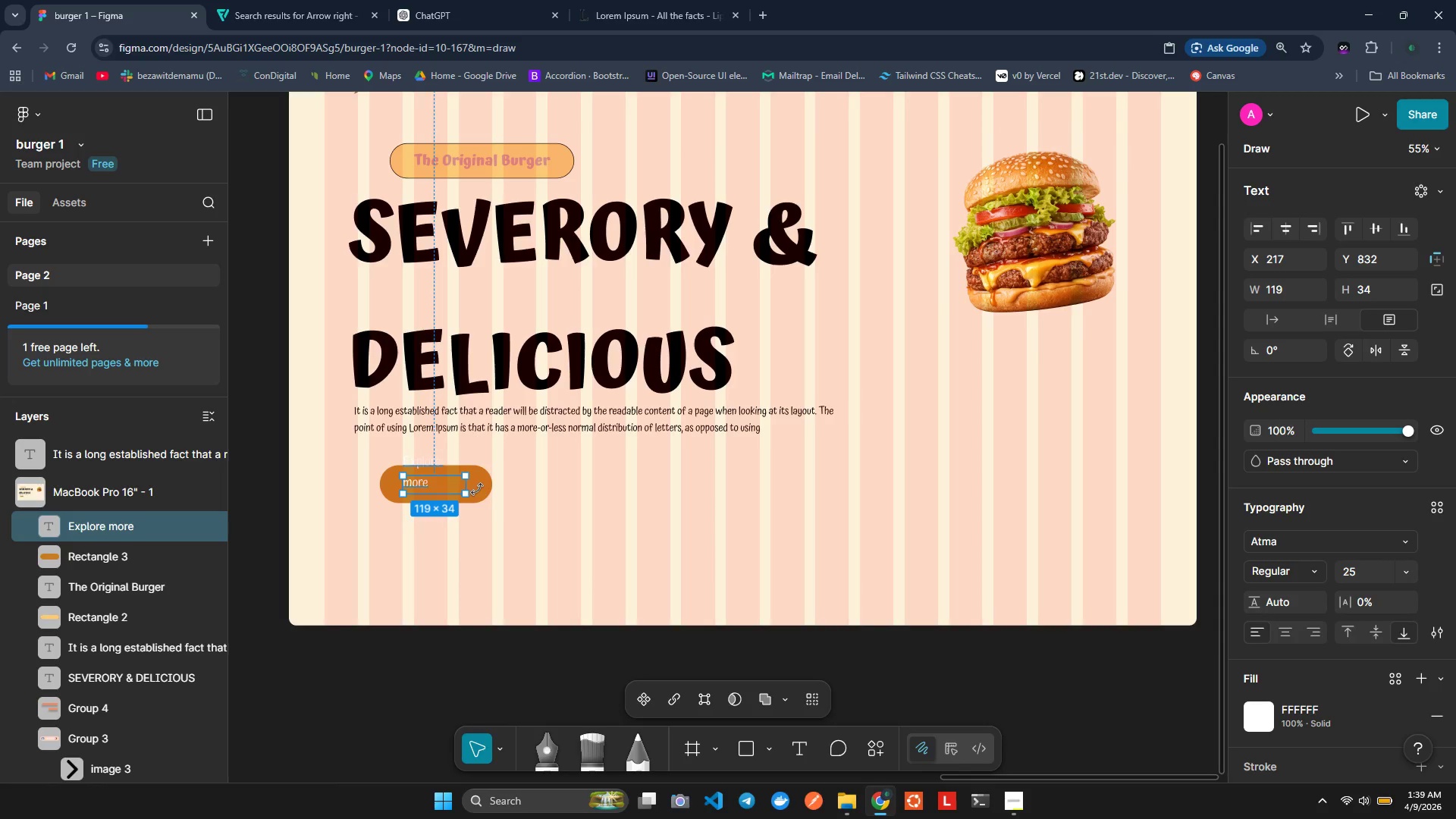 
left_click_drag(start_coordinate=[466, 479], to_coordinate=[488, 479])
 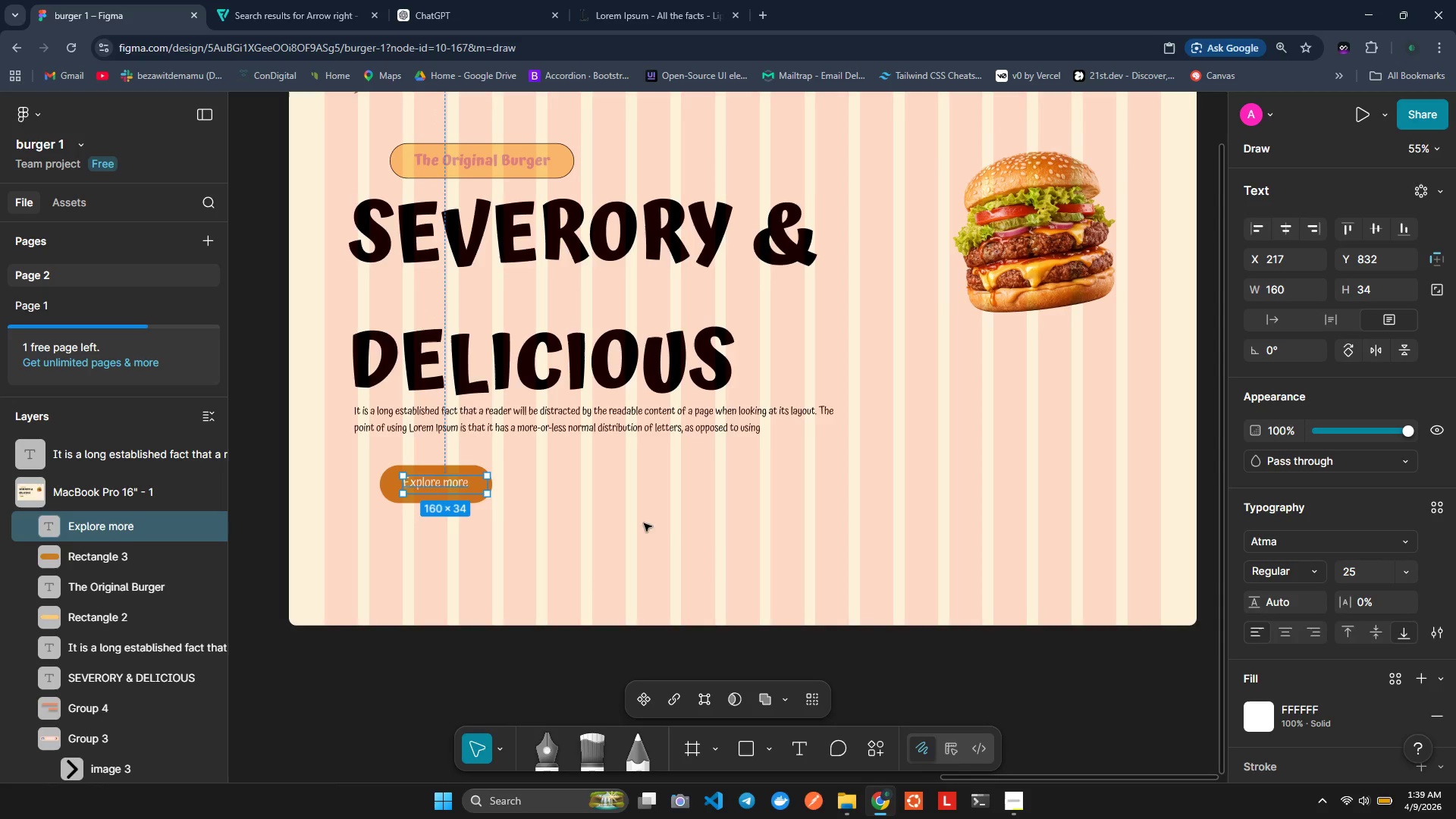 
left_click([663, 522])
 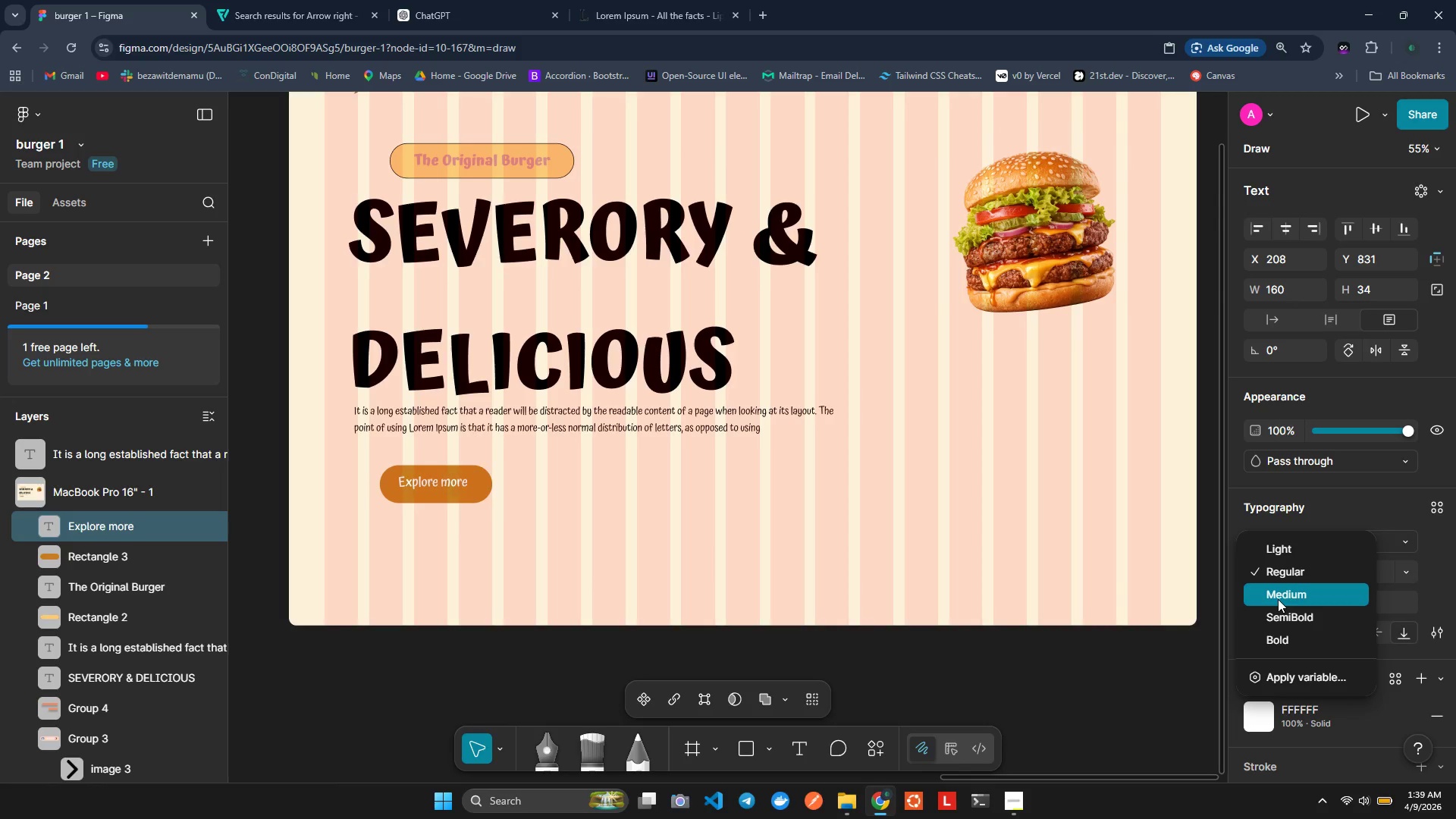 
wait(6.94)
 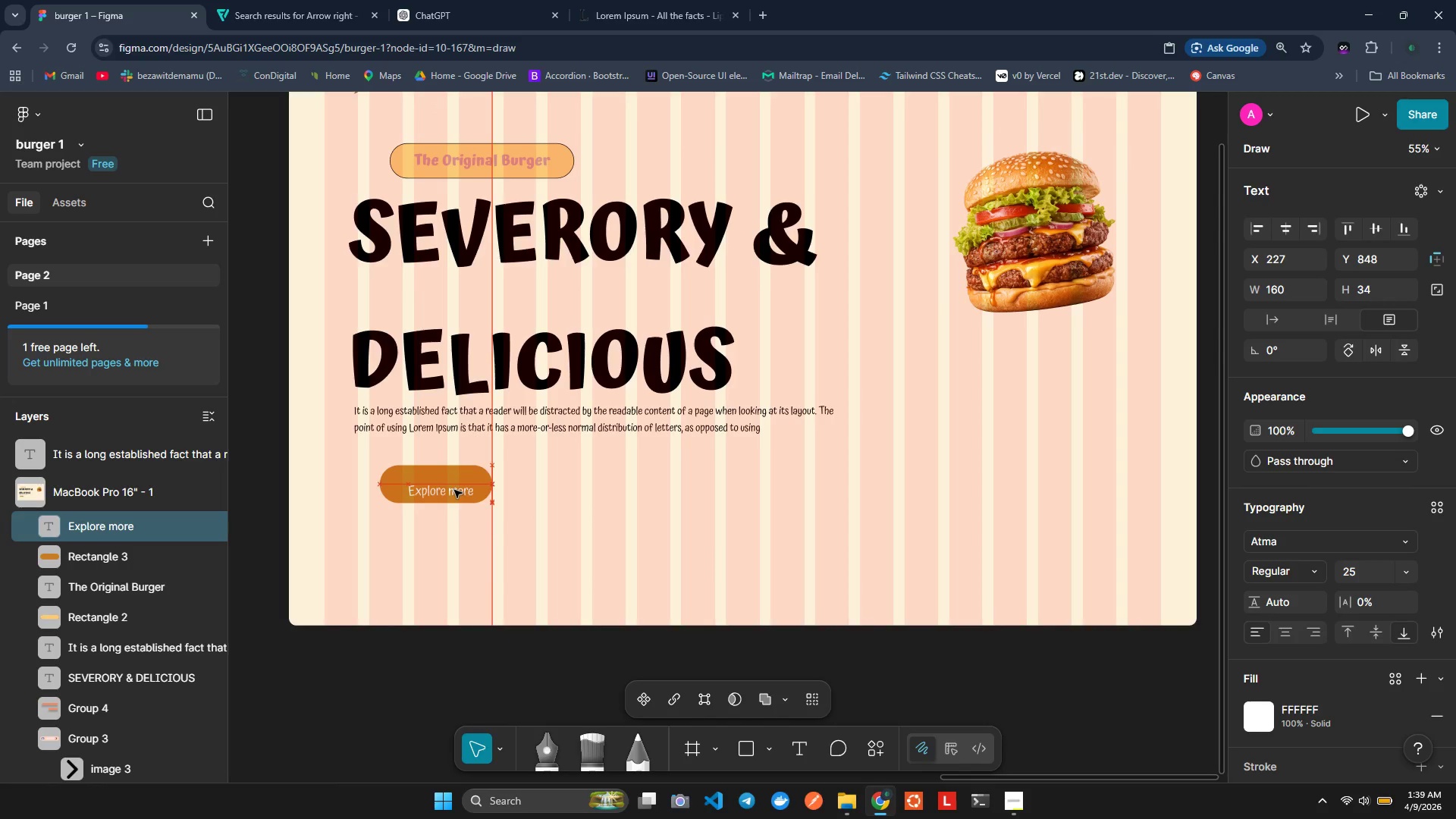 
left_click([1283, 610])
 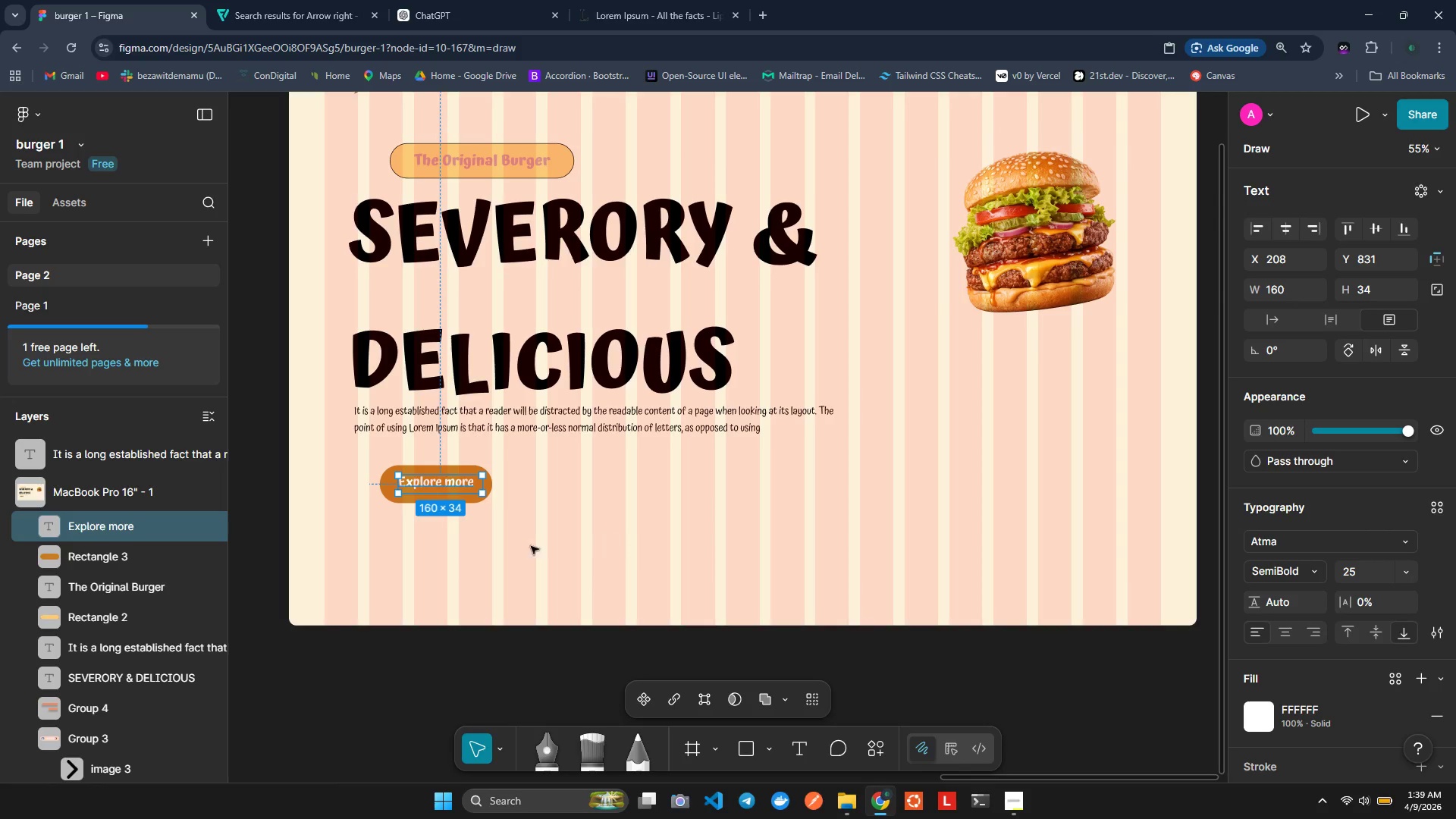 
left_click([491, 557])
 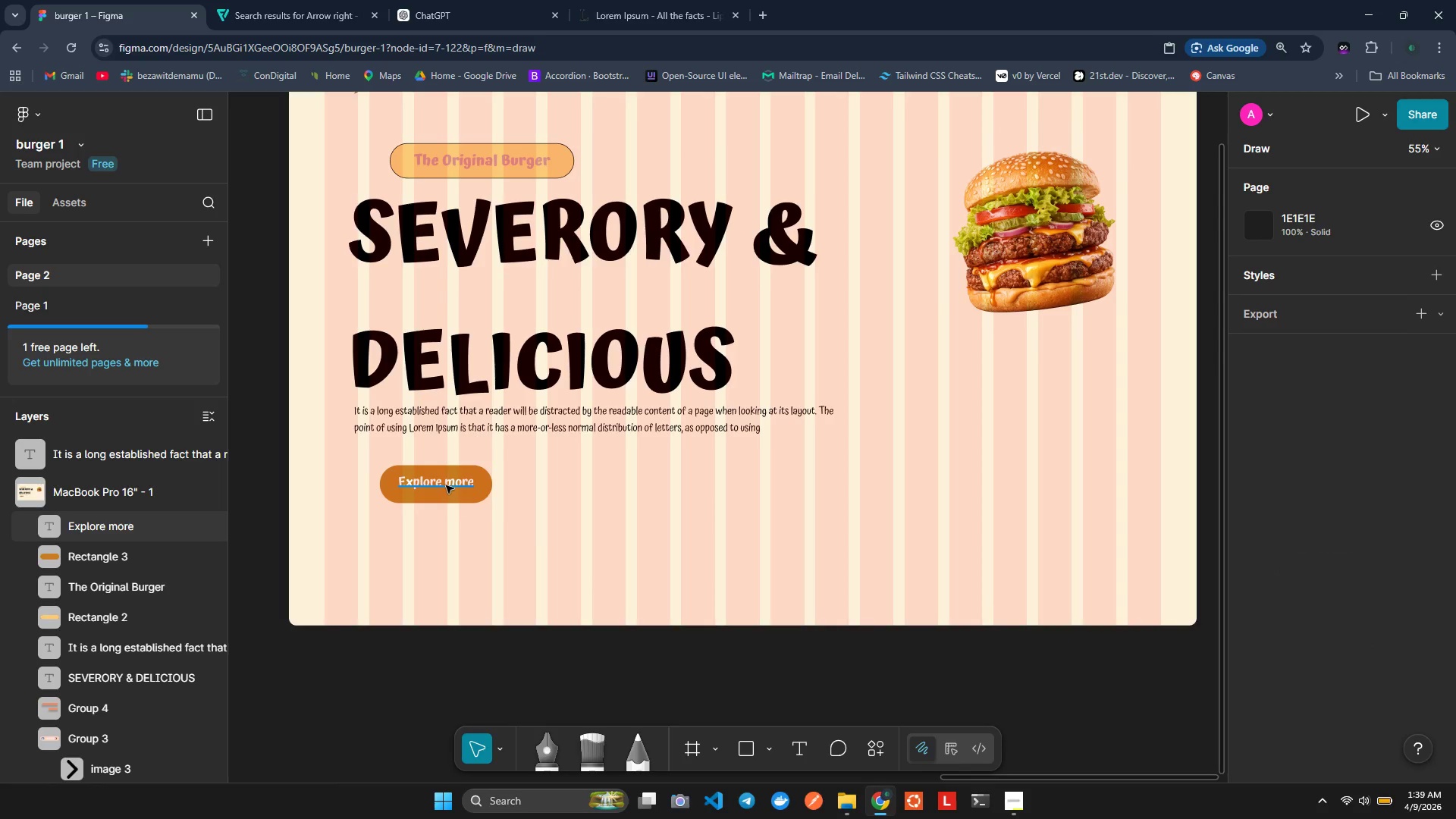 
left_click_drag(start_coordinate=[447, 483], to_coordinate=[446, 487])
 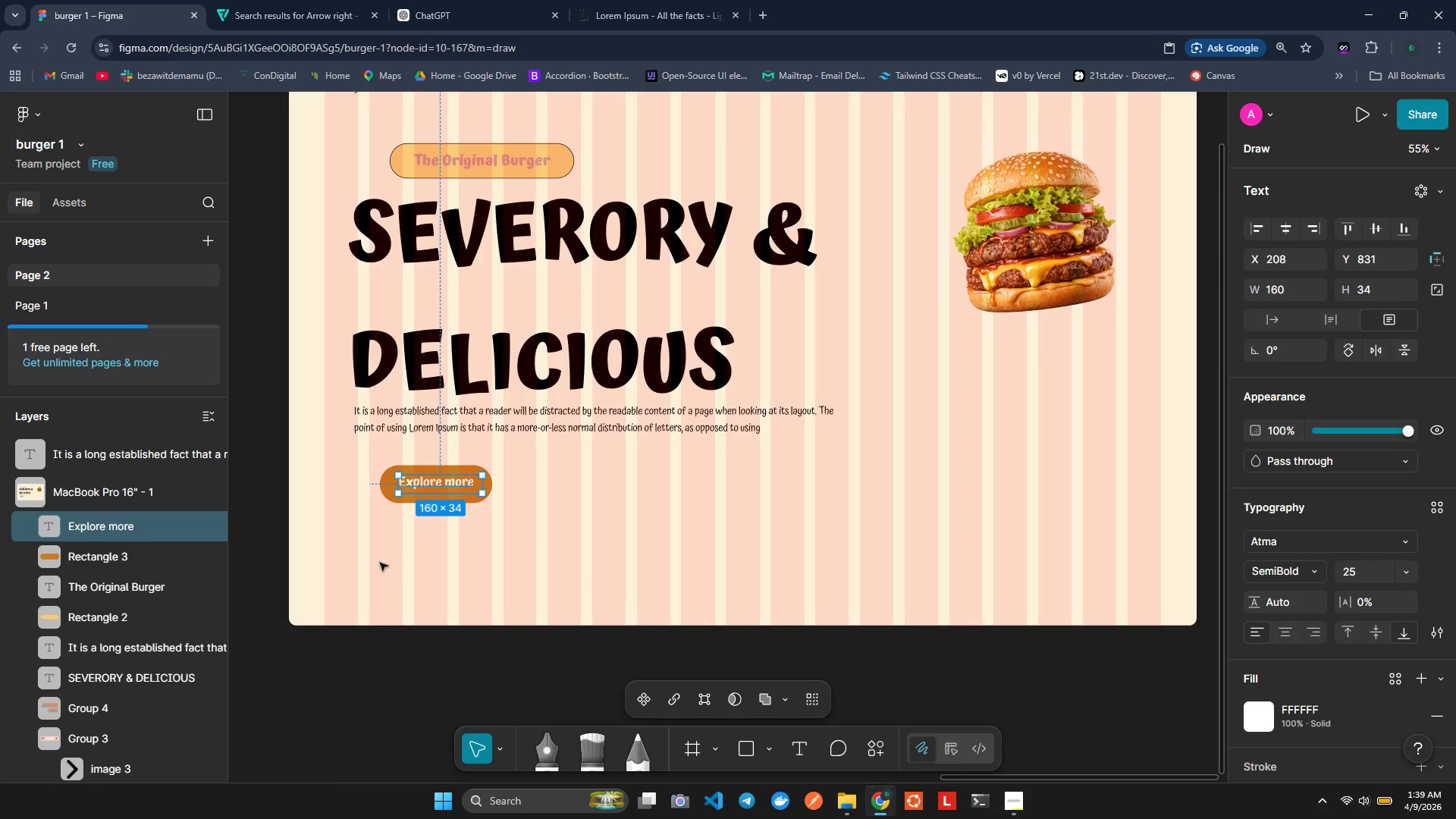 
left_click([379, 563])
 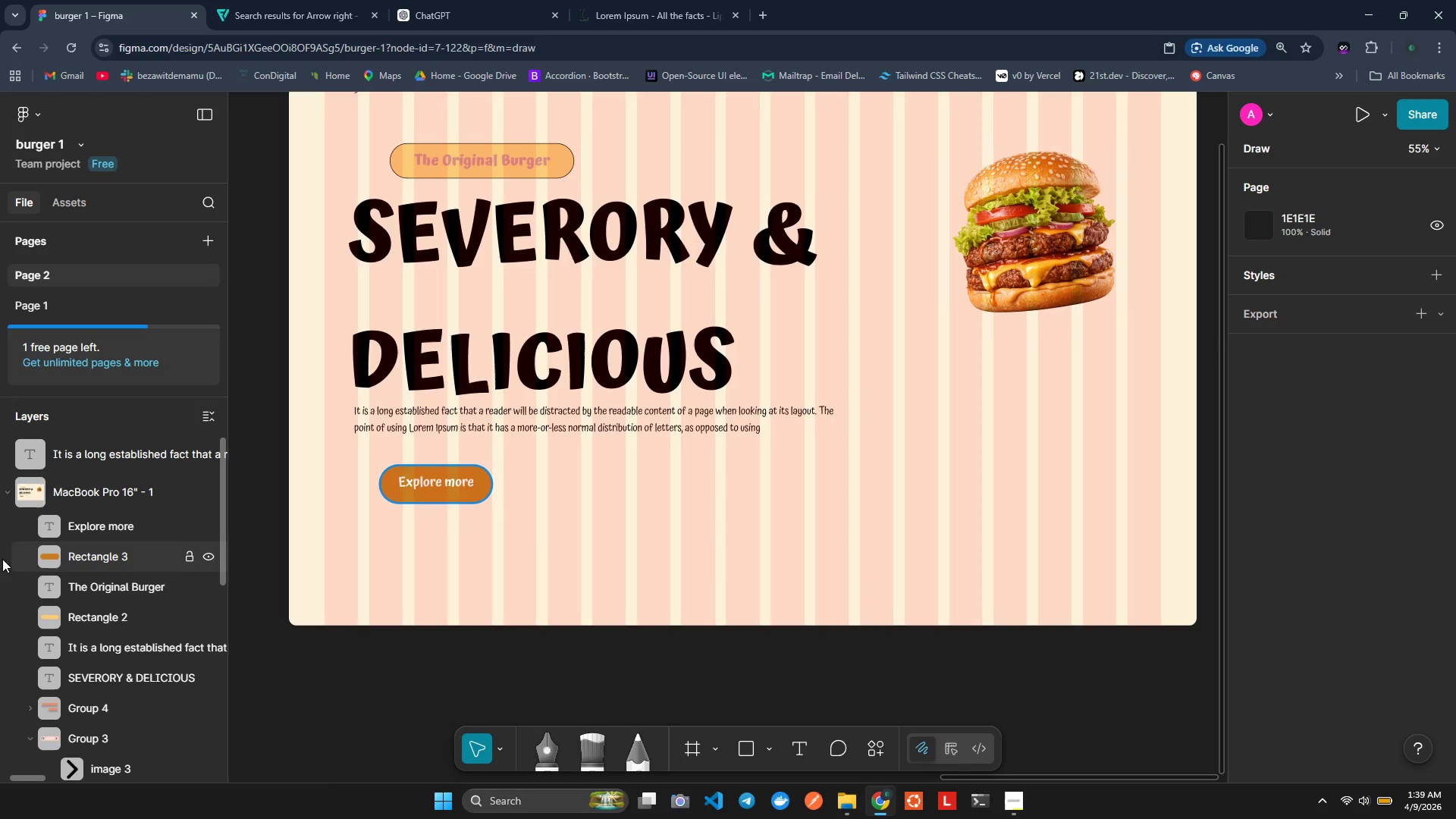 
wait(5.08)
 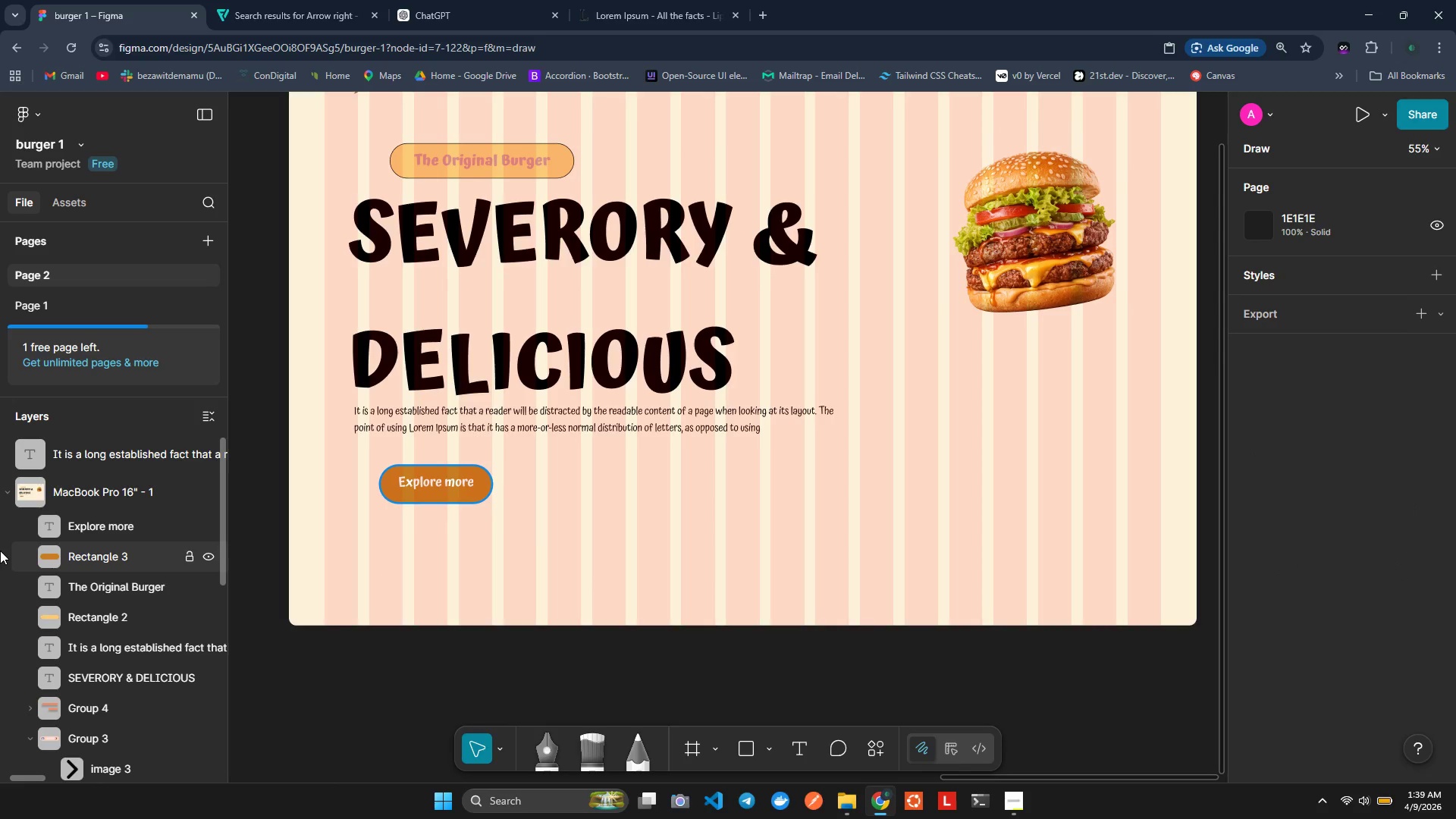 
left_click([440, 485])
 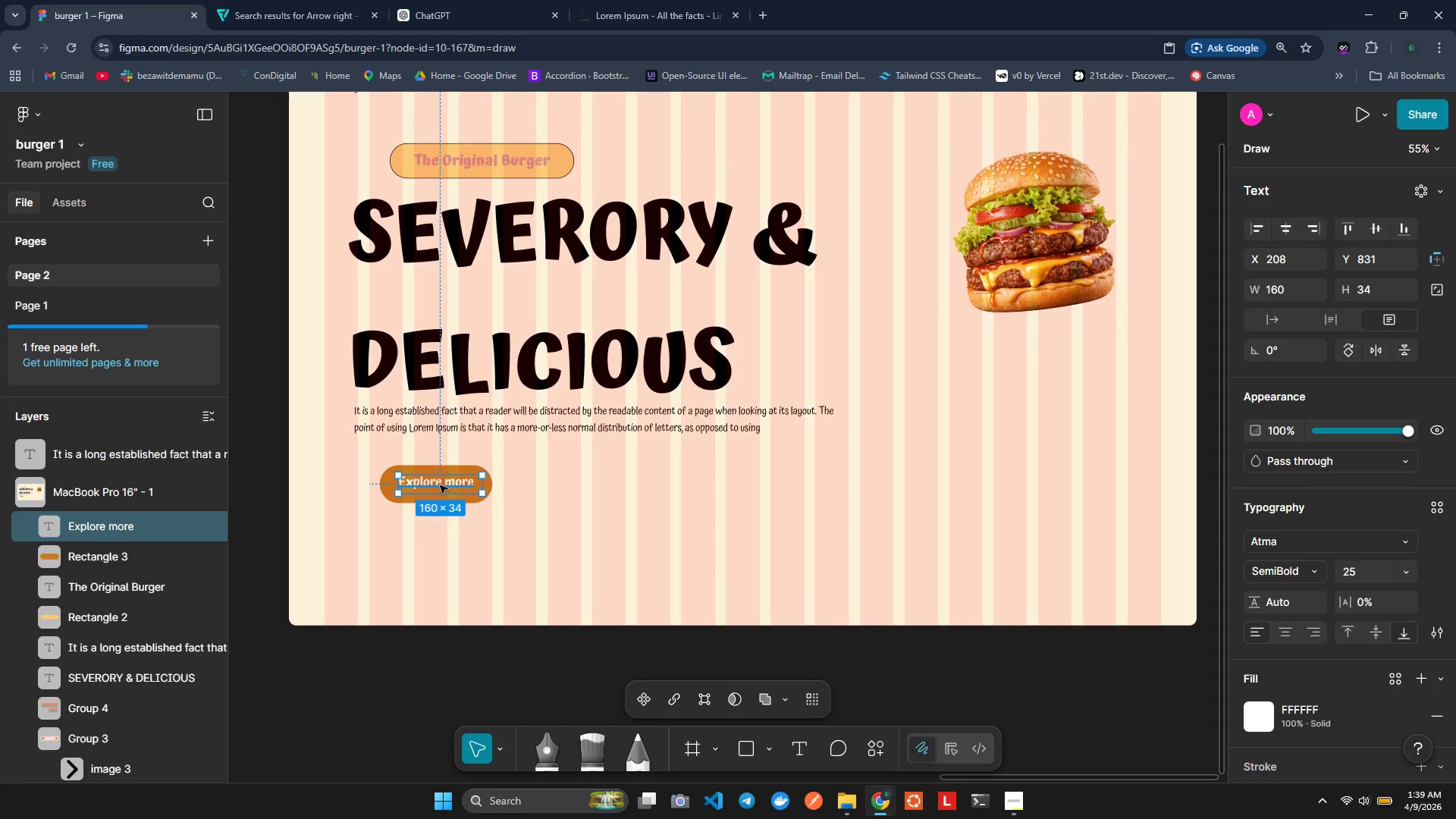 
double_click([440, 485])
 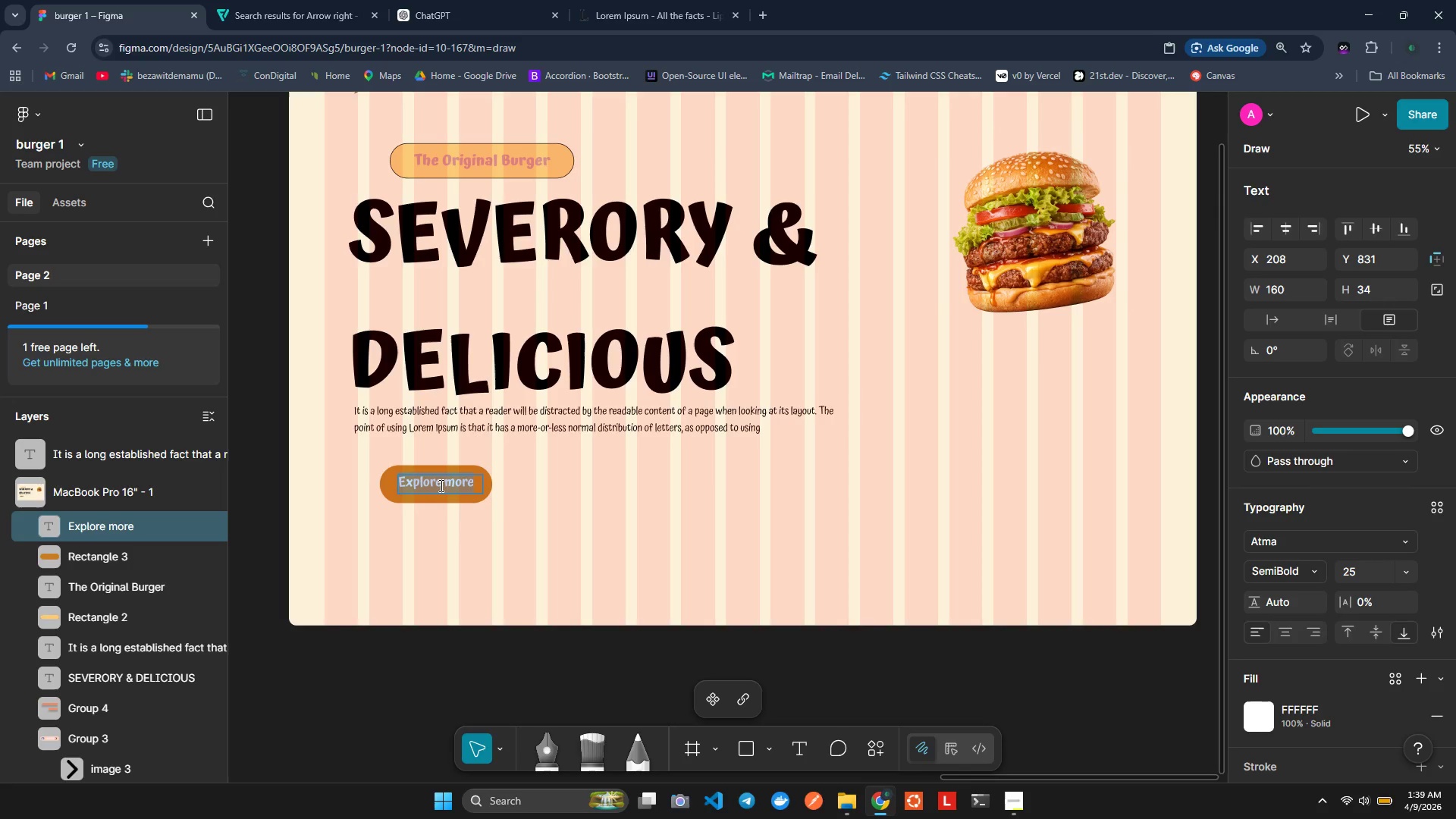 
type(EXLORE ORE)
 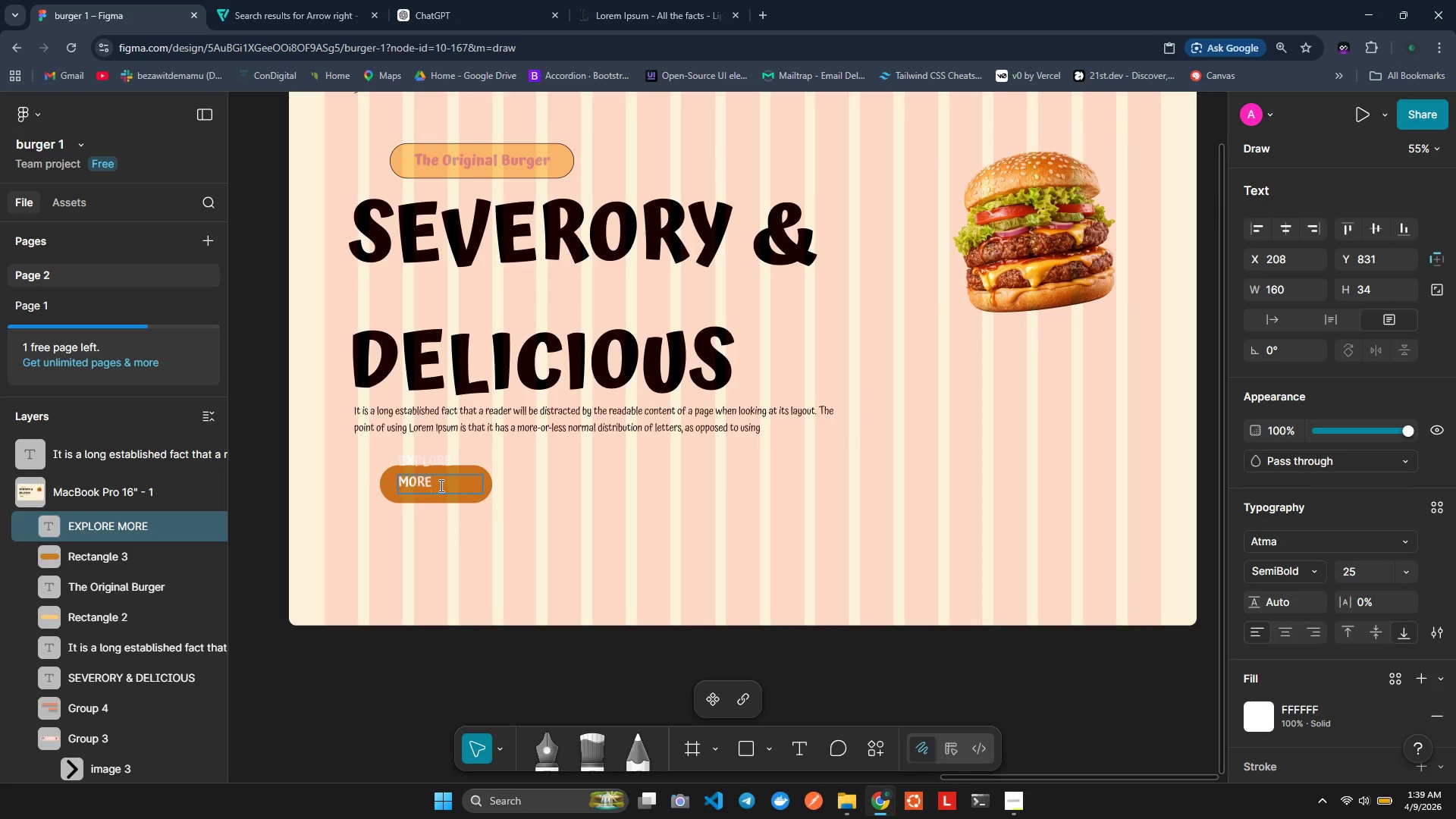 
hold_key(key=P, duration=0.31)
 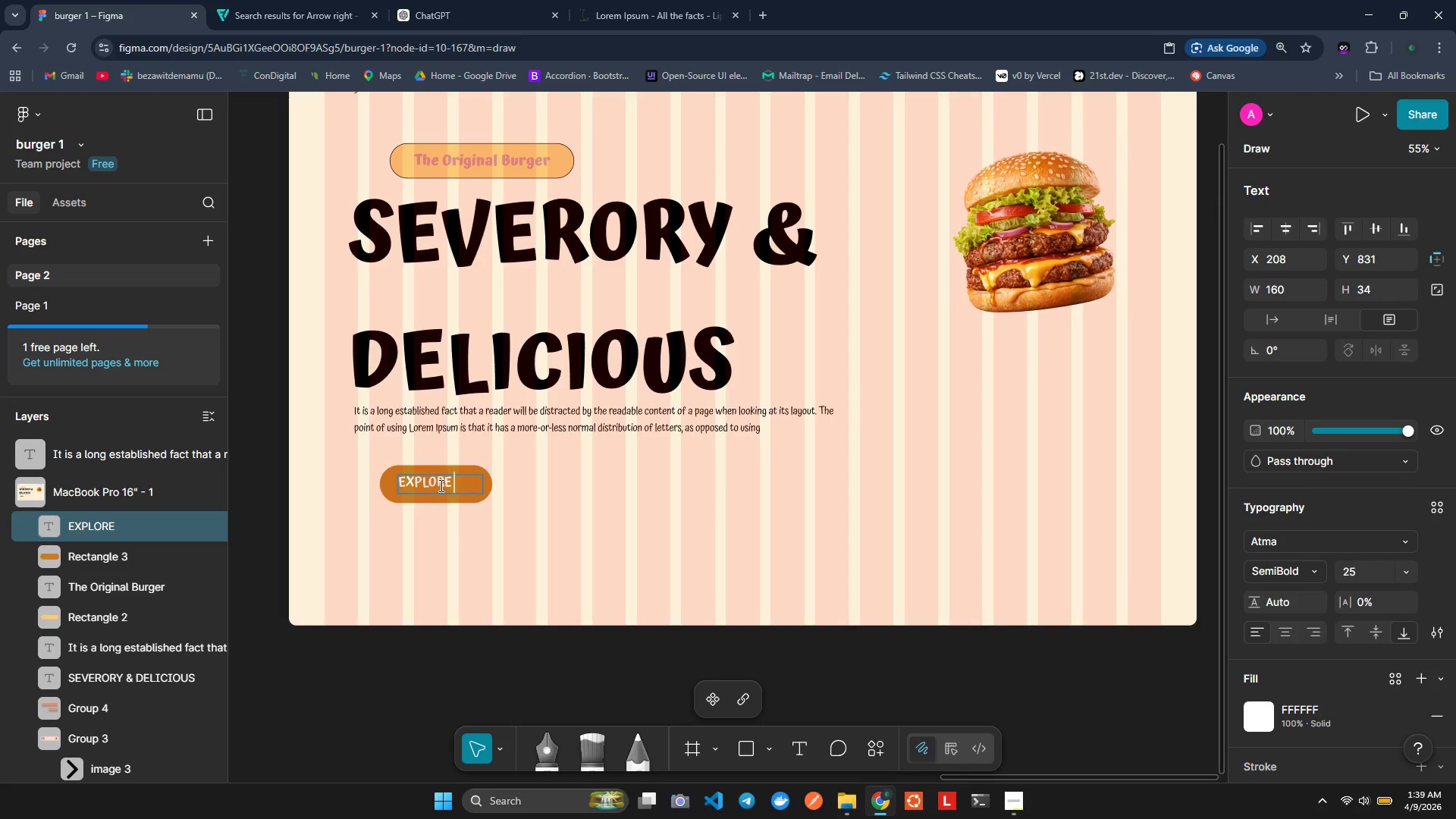 
hold_key(key=M, duration=0.31)
 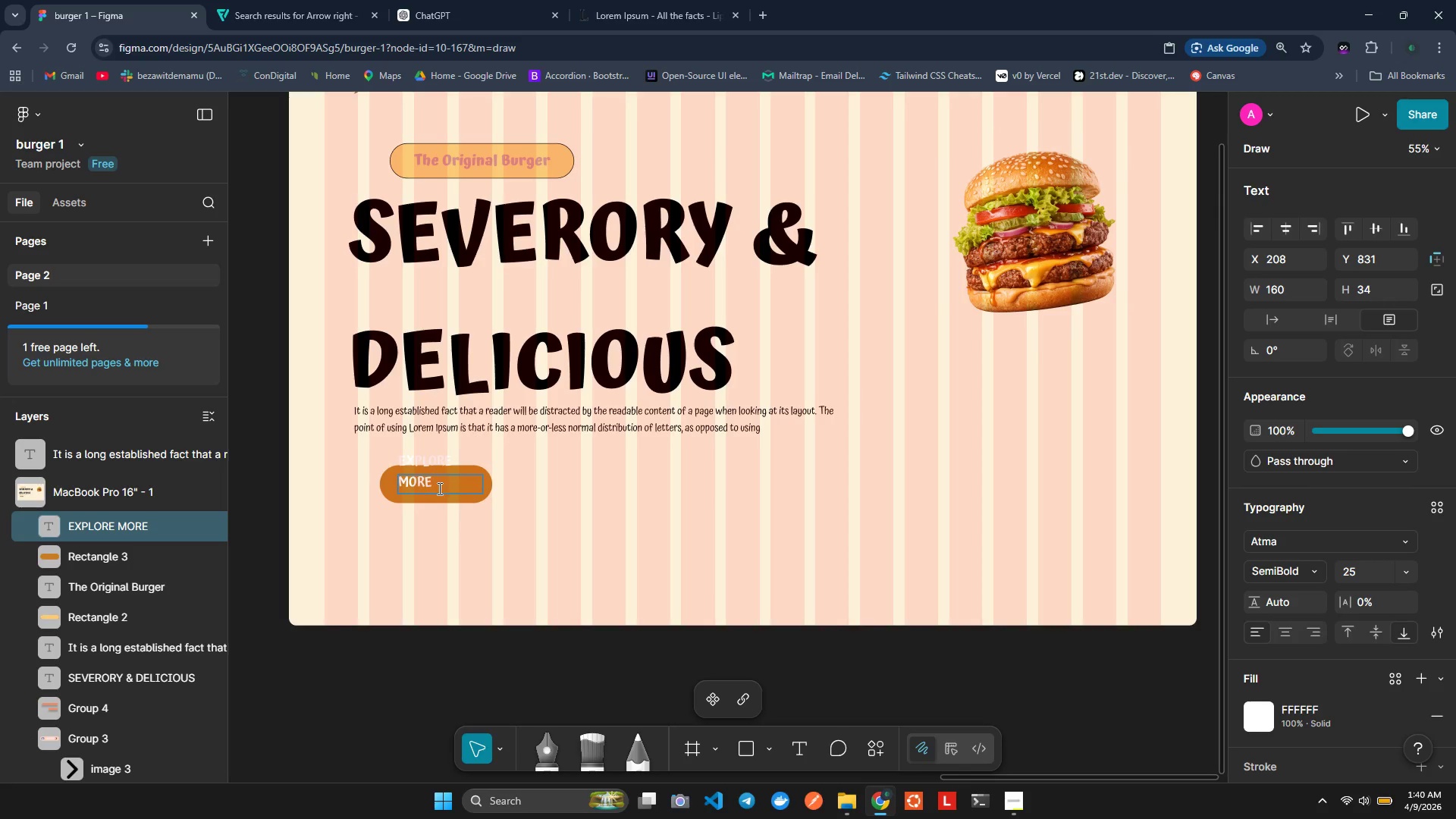 
left_click([476, 482])
 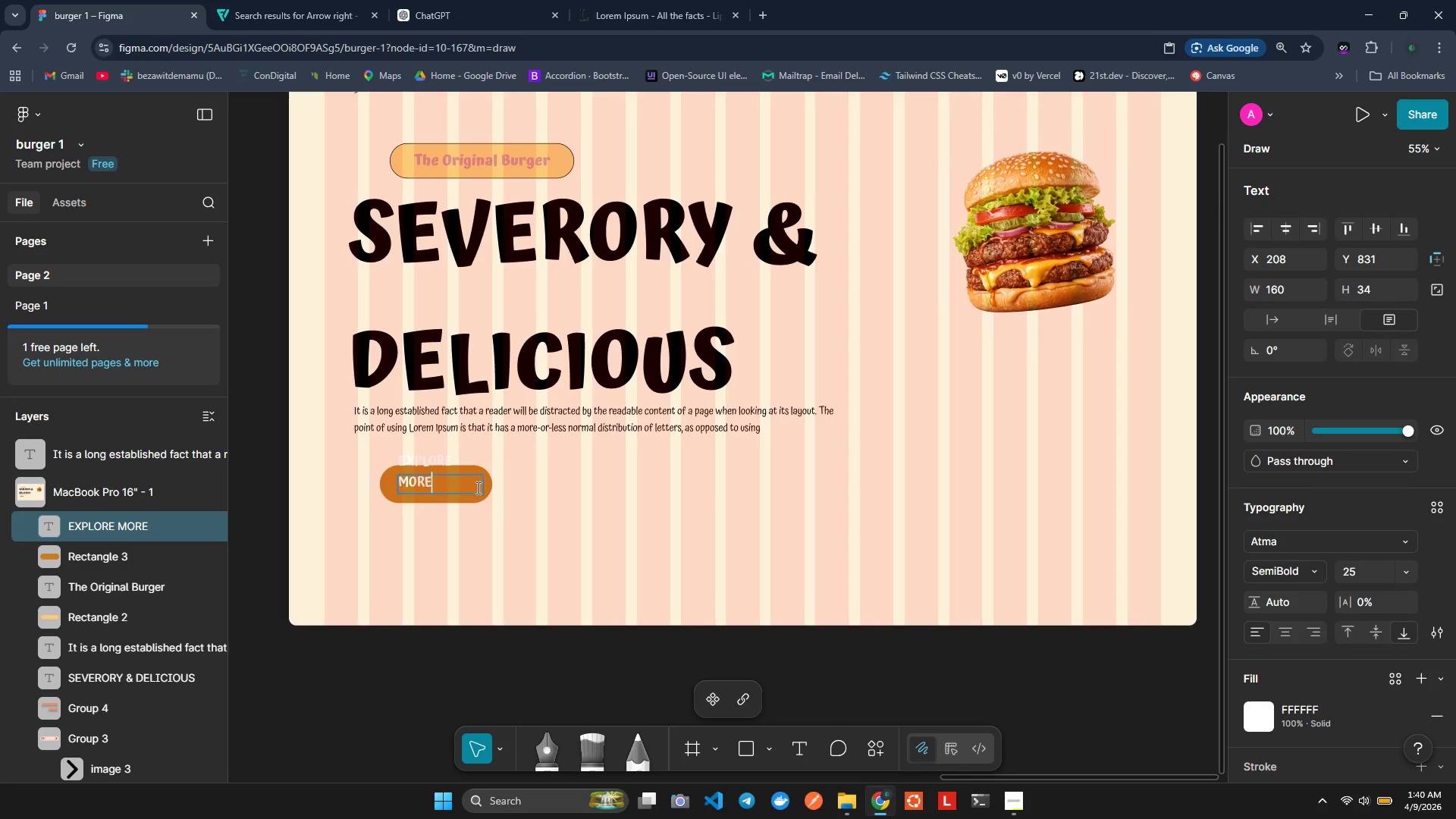 
left_click([504, 498])
 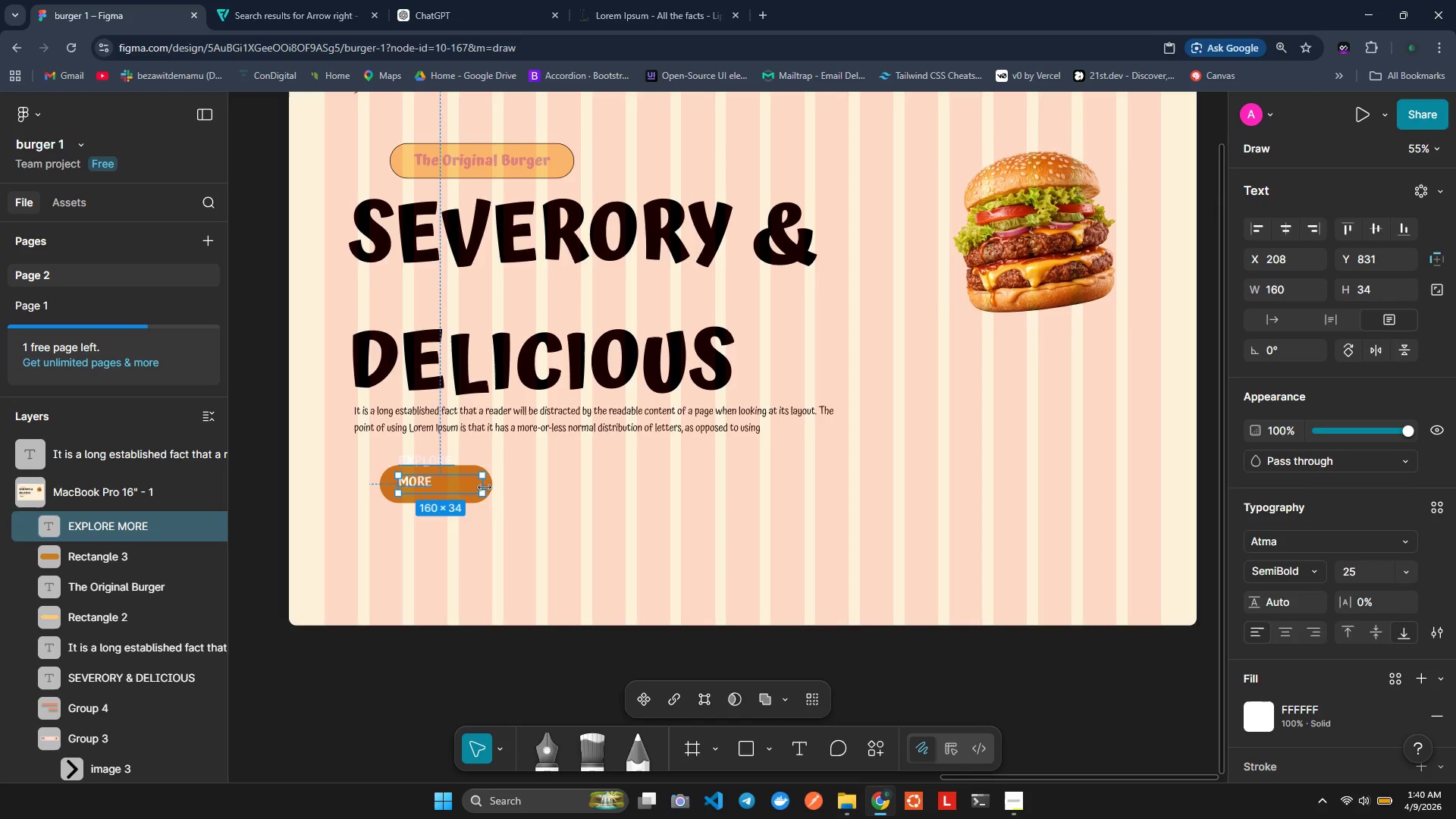 
left_click_drag(start_coordinate=[485, 488], to_coordinate=[492, 487])
 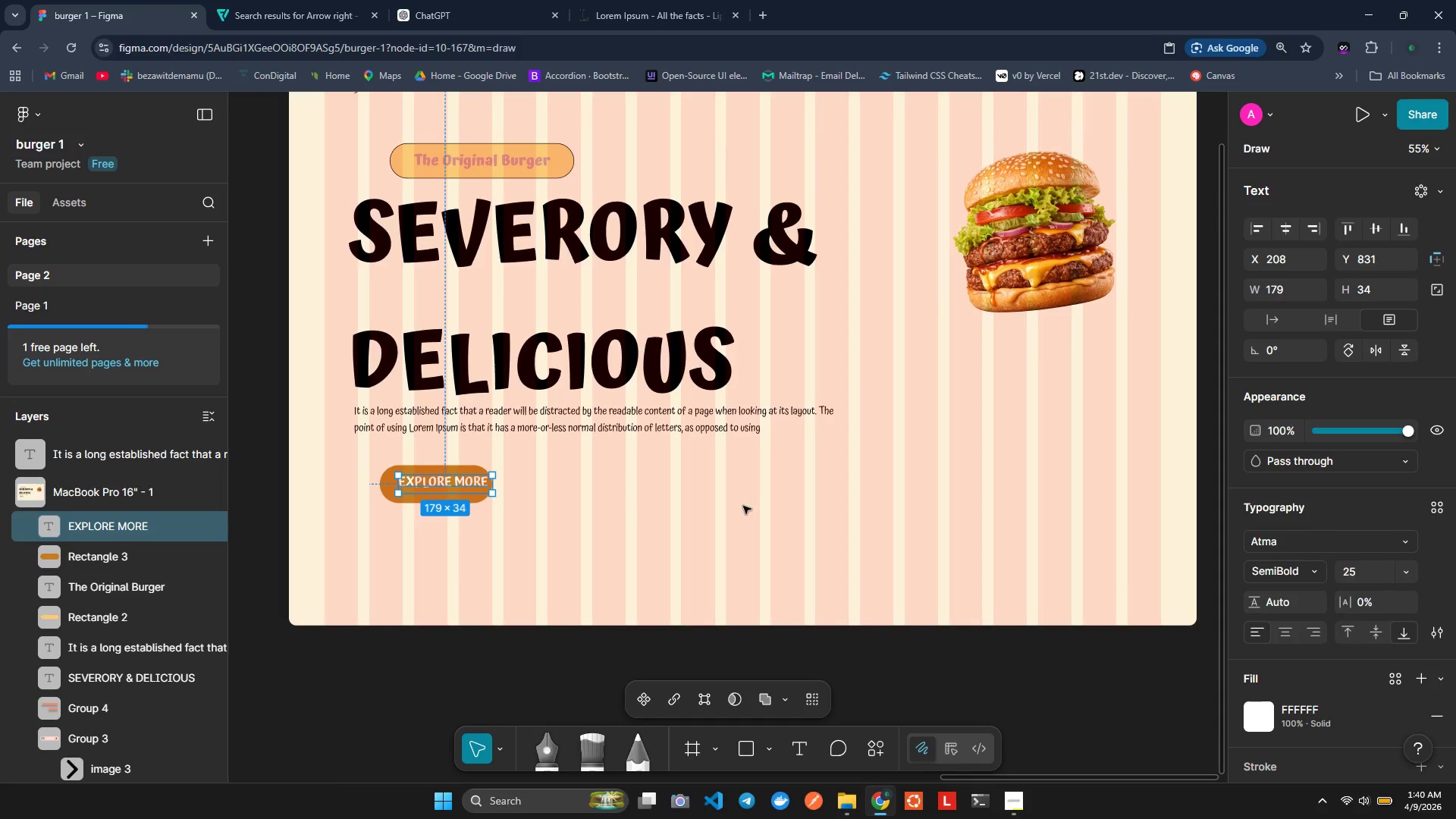 
left_click([744, 506])
 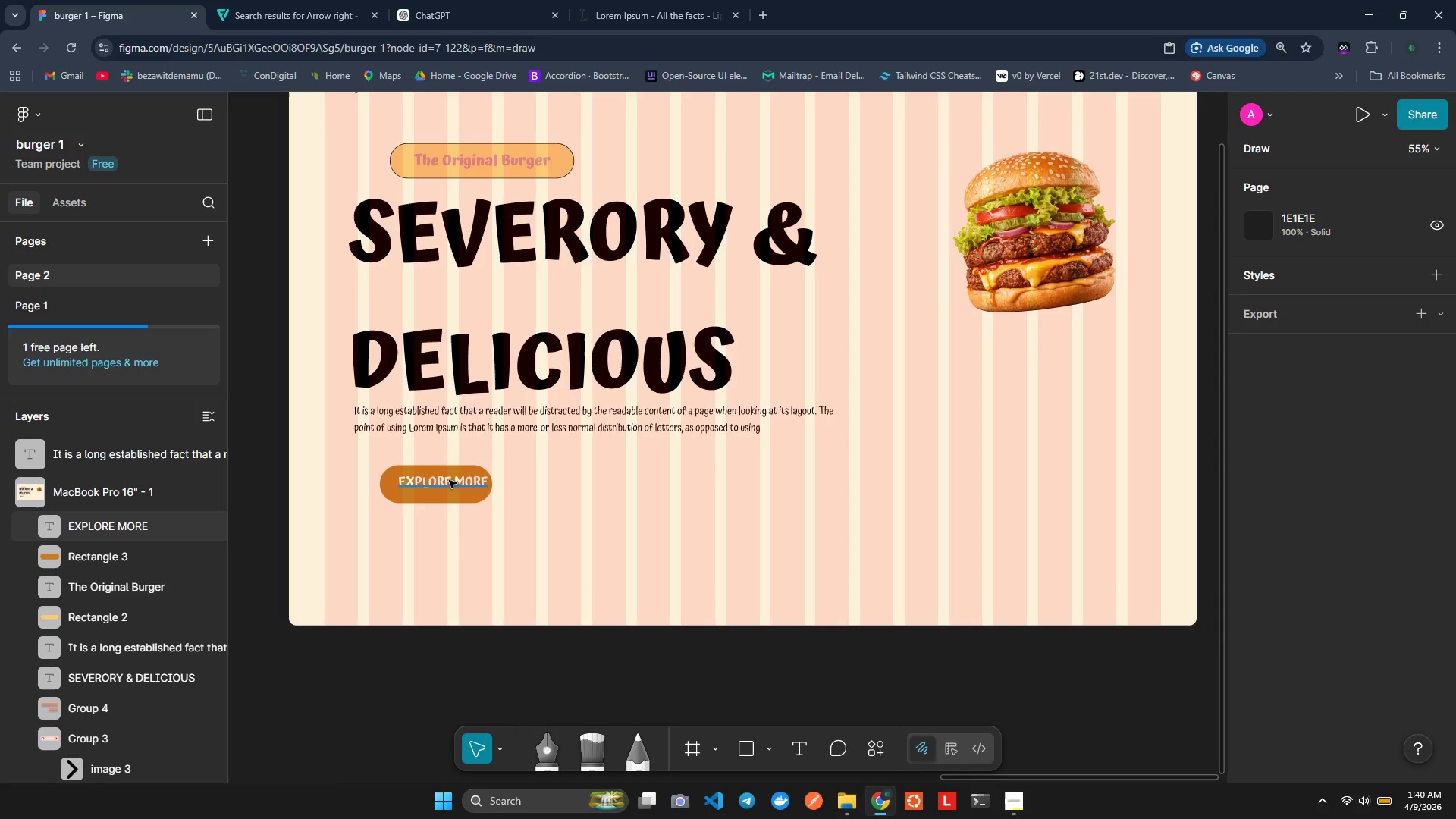 
left_click_drag(start_coordinate=[449, 479], to_coordinate=[441, 482])
 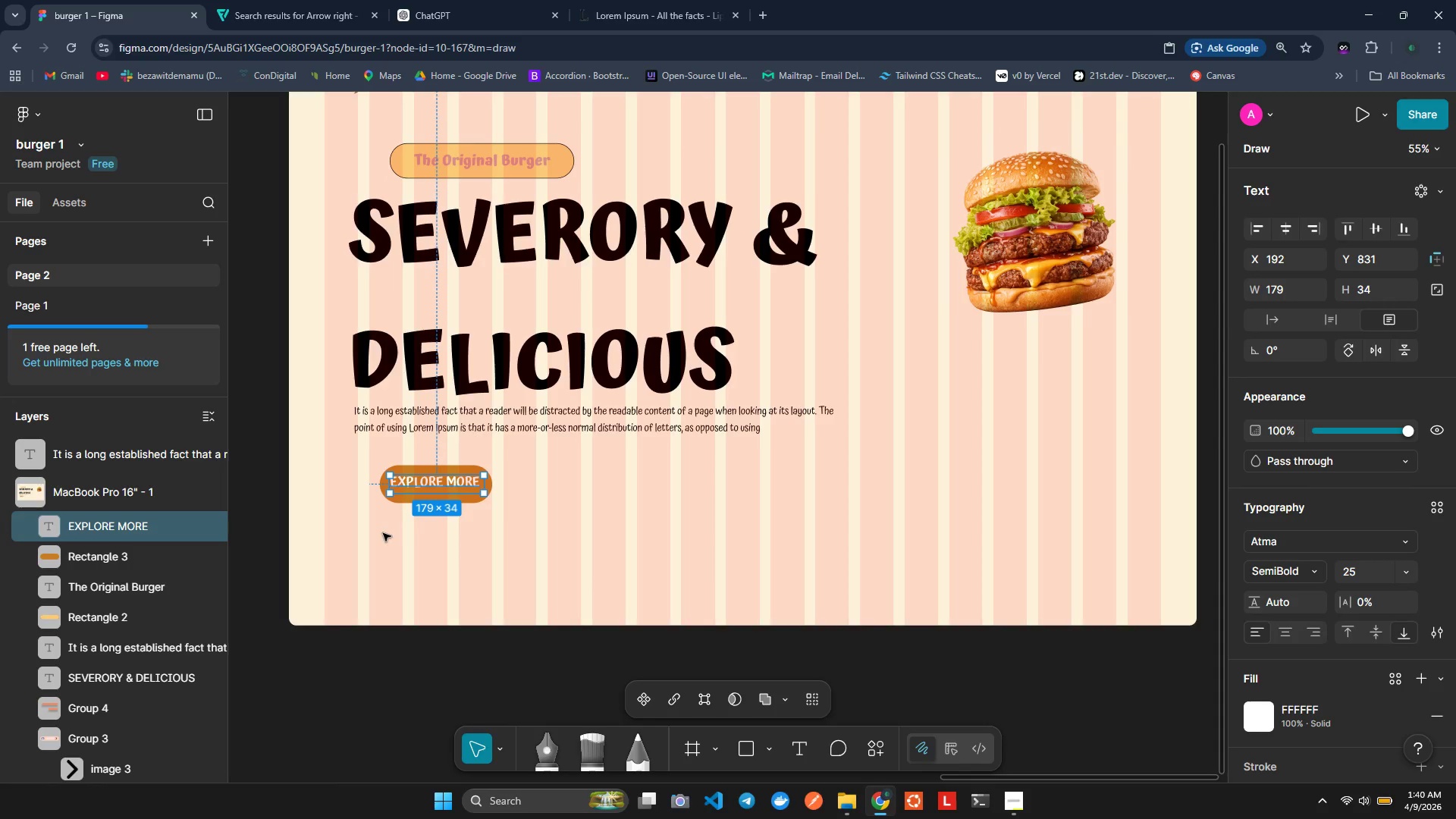 
left_click([383, 533])
 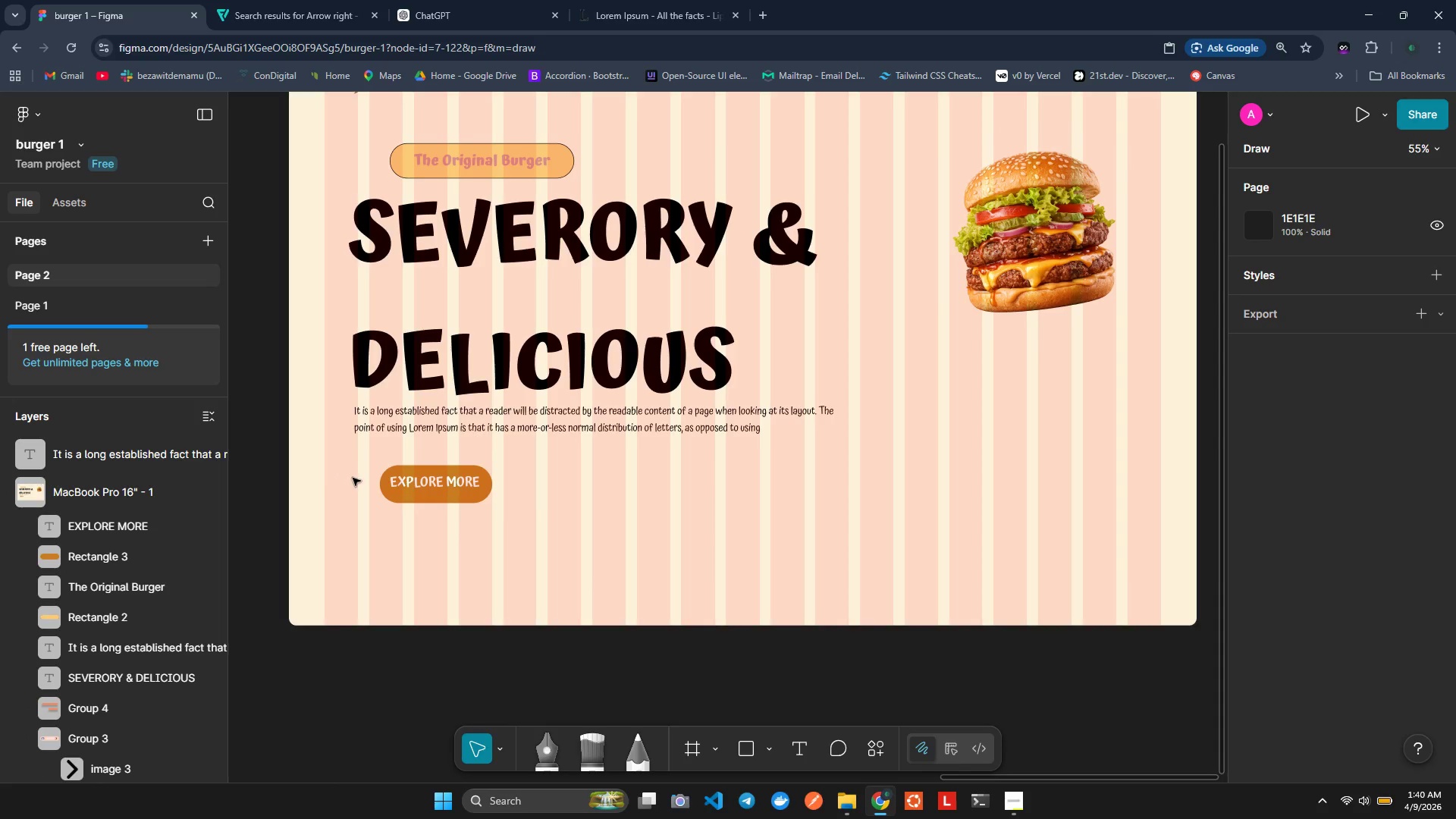 
wait(7.33)
 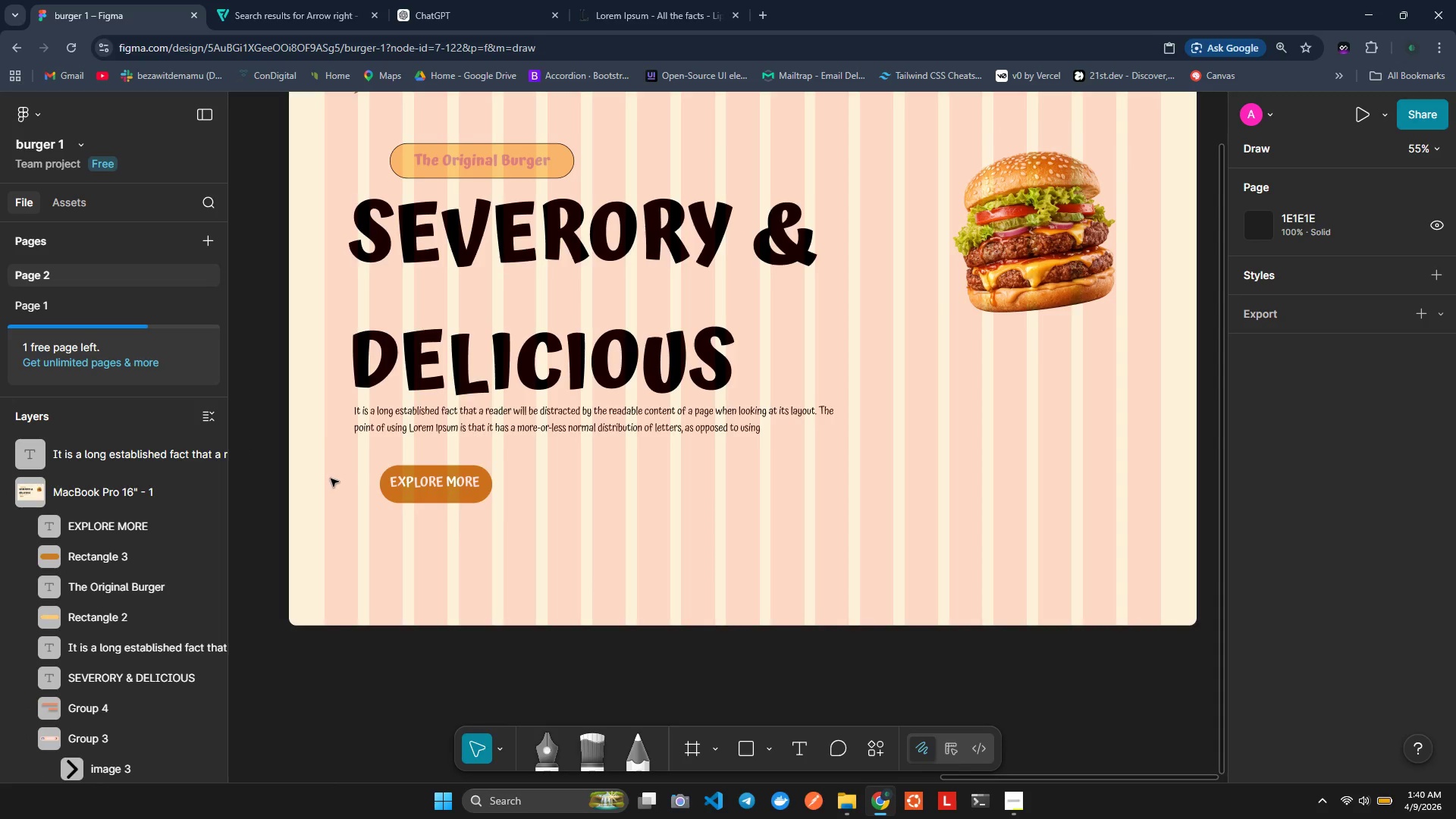 
left_click([469, 489])
 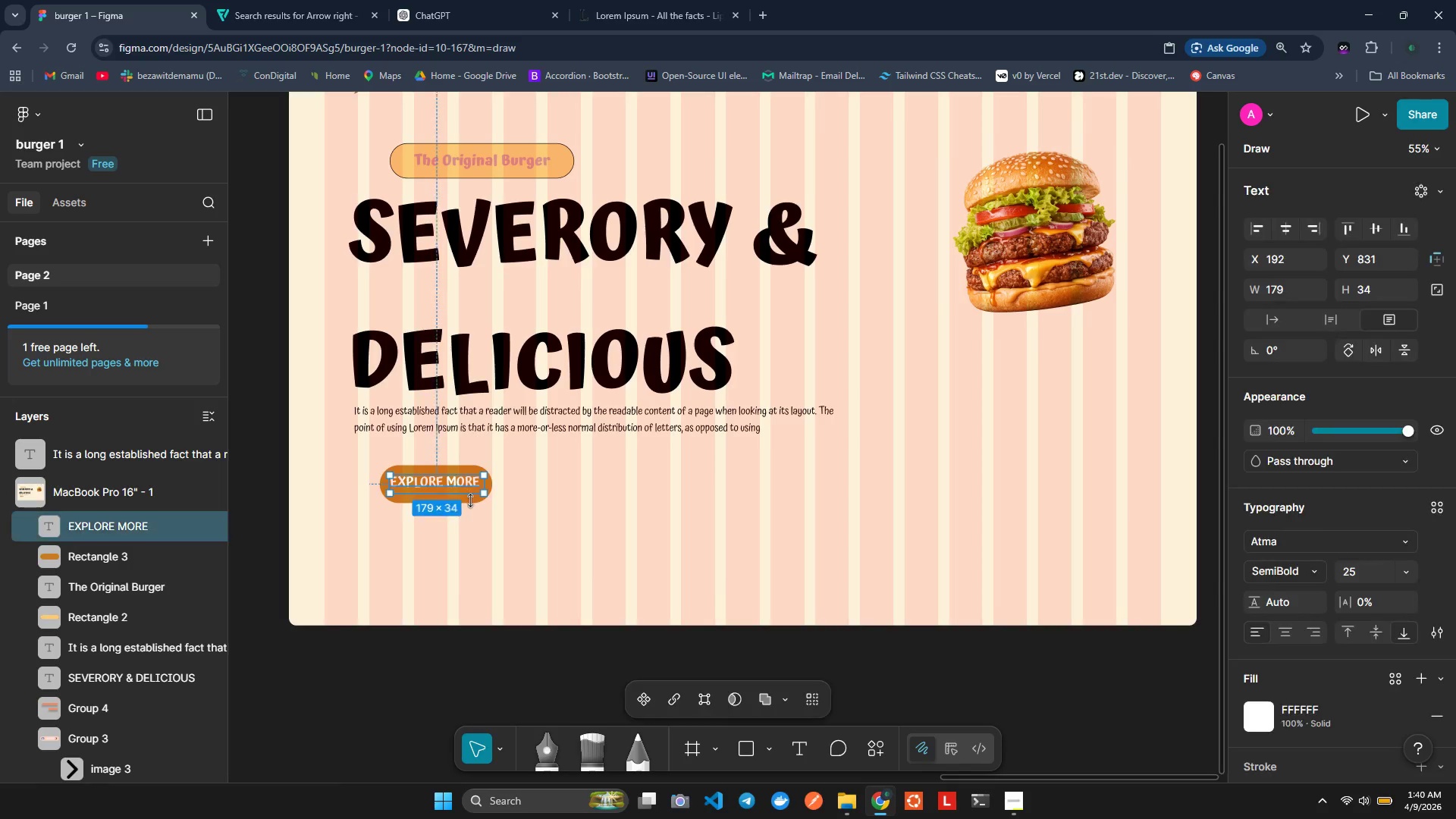 
left_click([470, 501])
 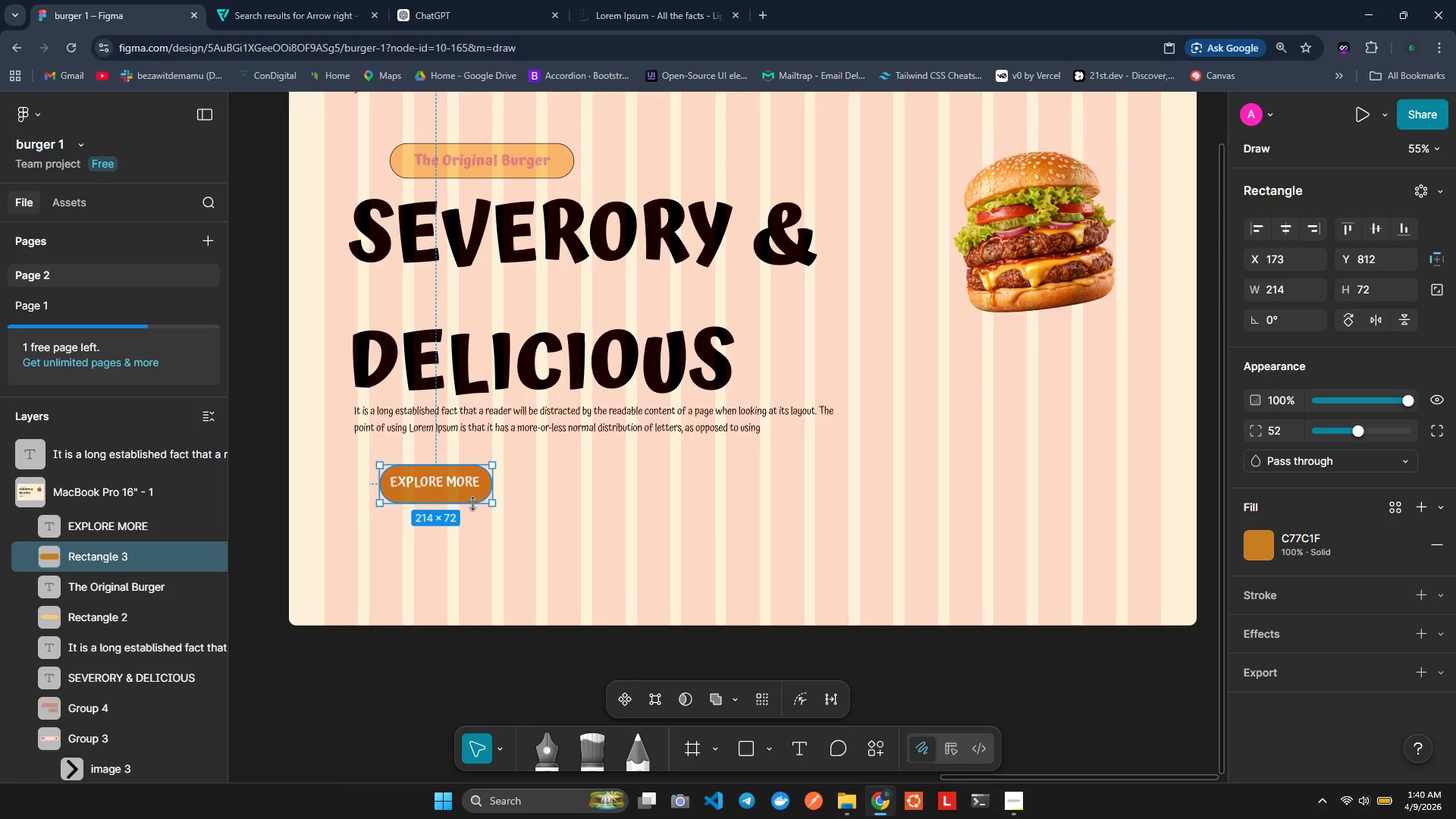 
key(Control+ControlLeft)
 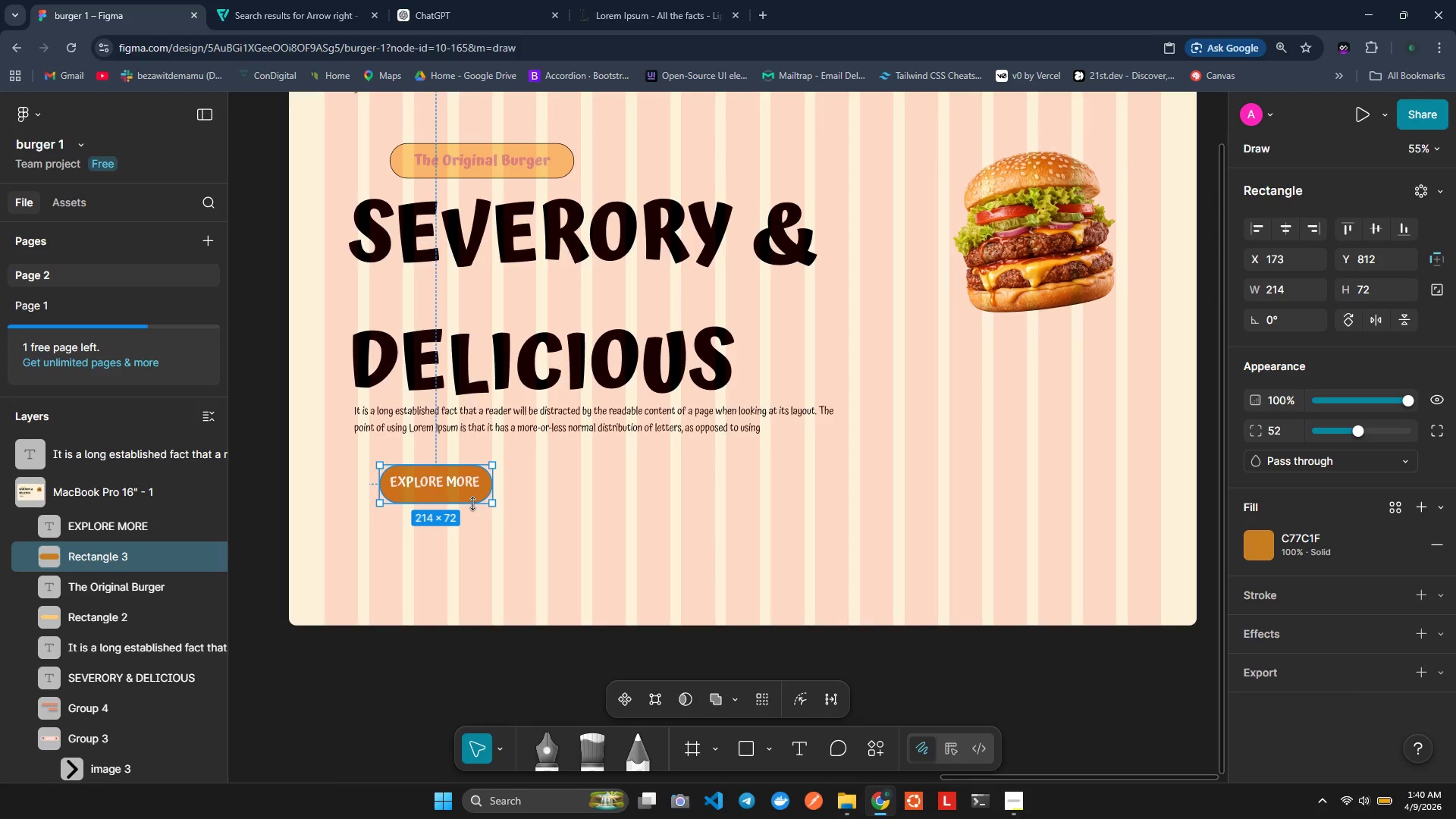 
hold_key(key=ControlLeft, duration=0.89)
 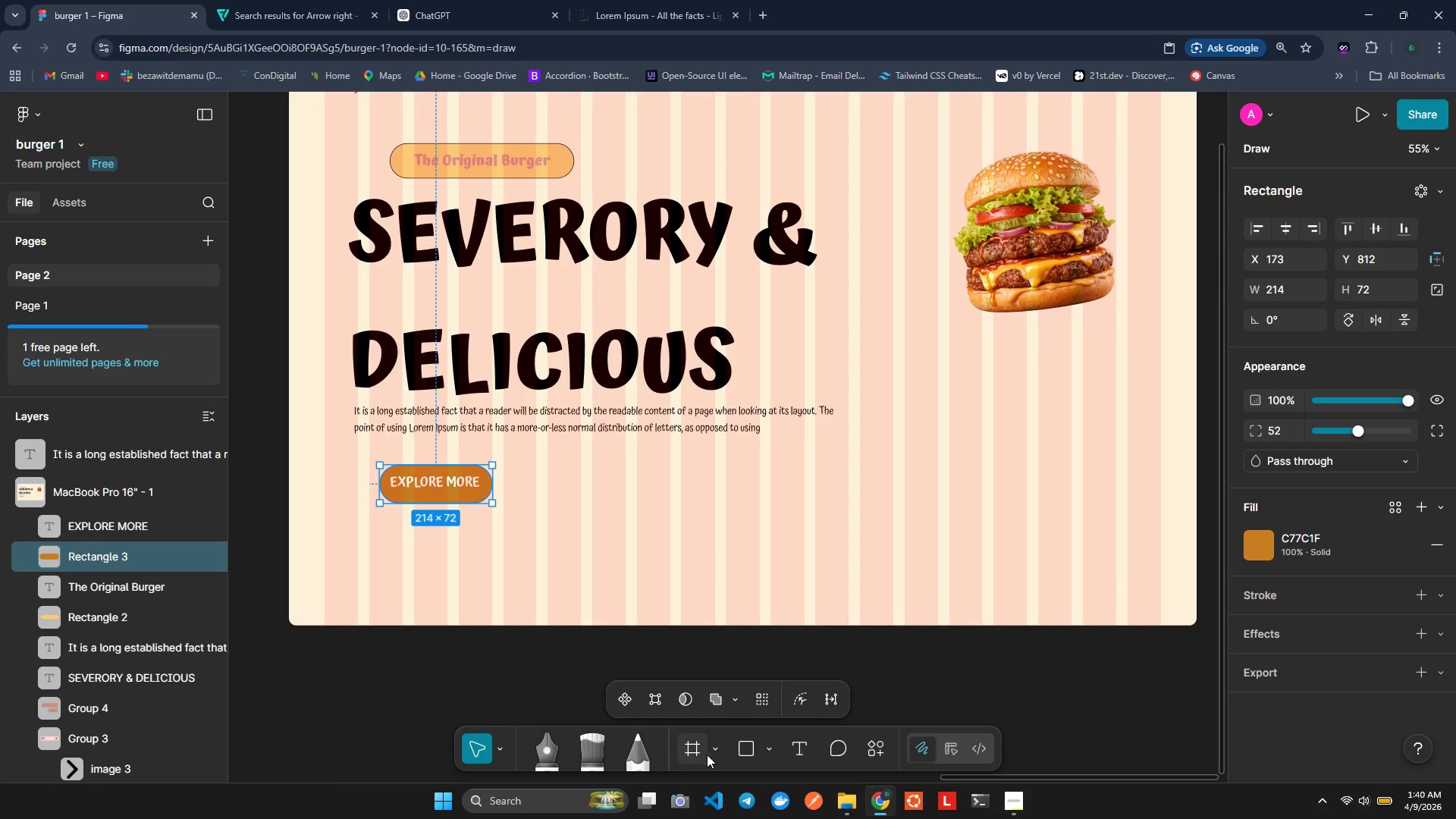 
left_click([738, 743])
 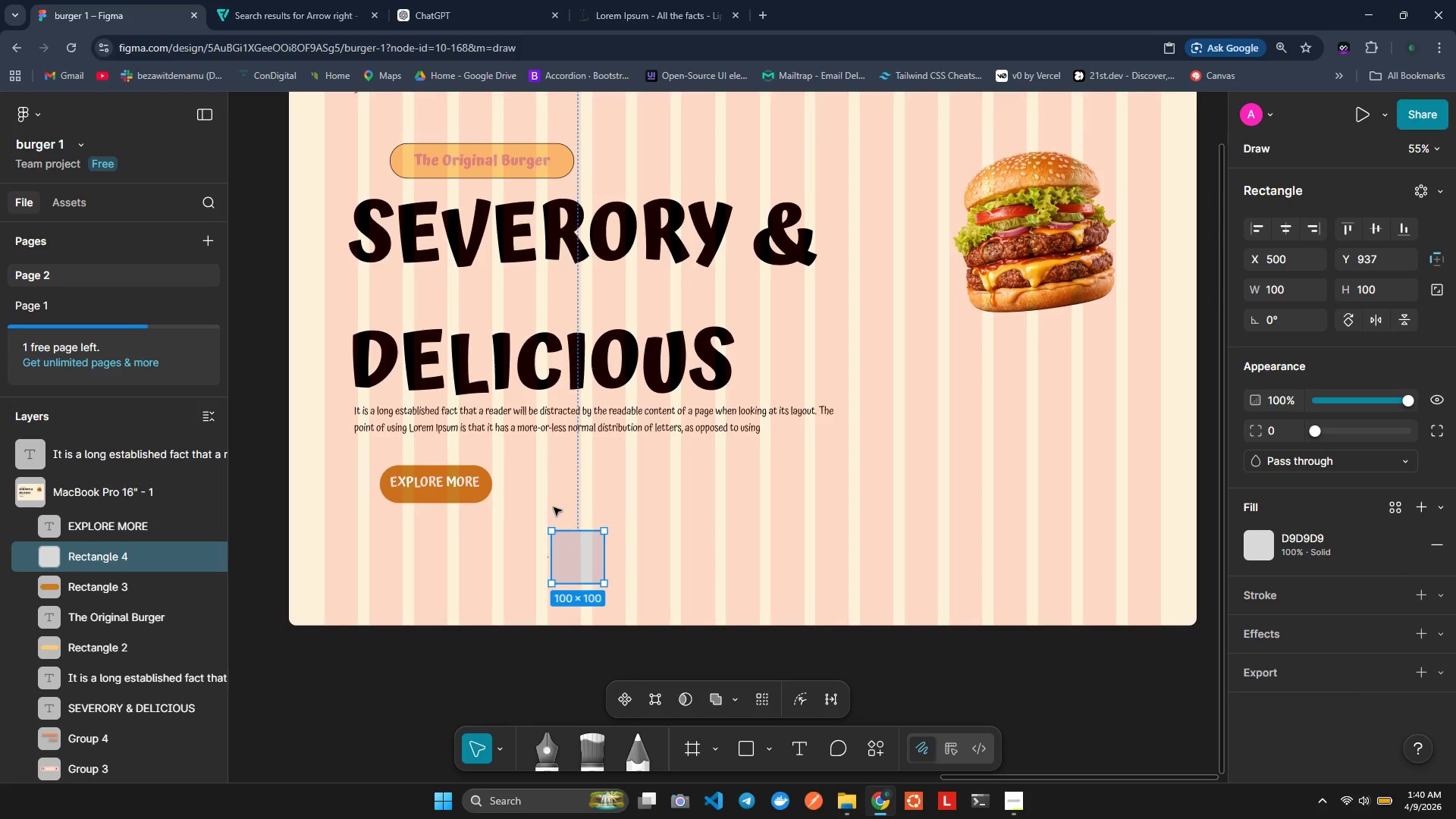 
left_click_drag(start_coordinate=[593, 560], to_coordinate=[584, 484])
 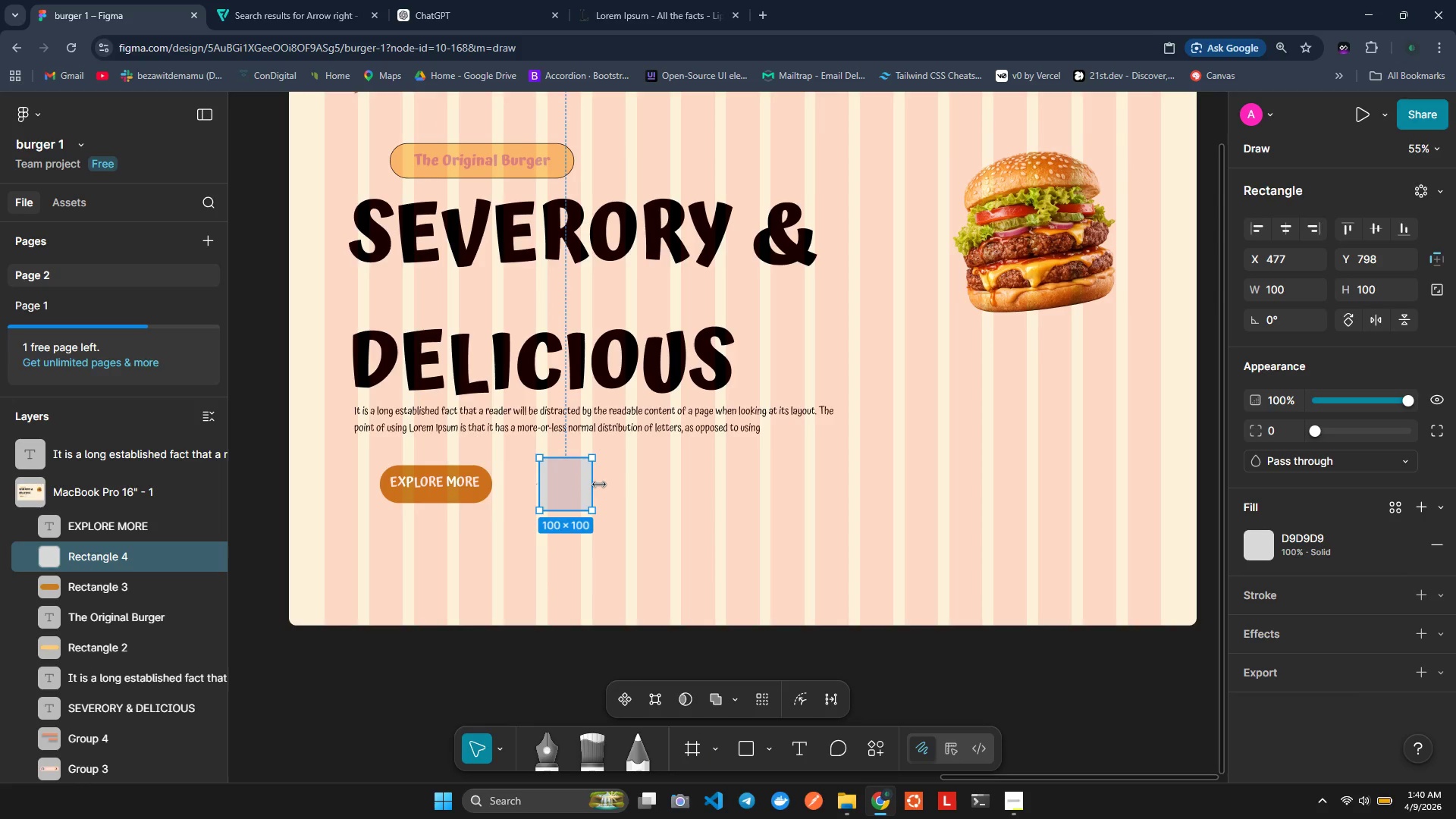 
left_click_drag(start_coordinate=[599, 485], to_coordinate=[717, 488])
 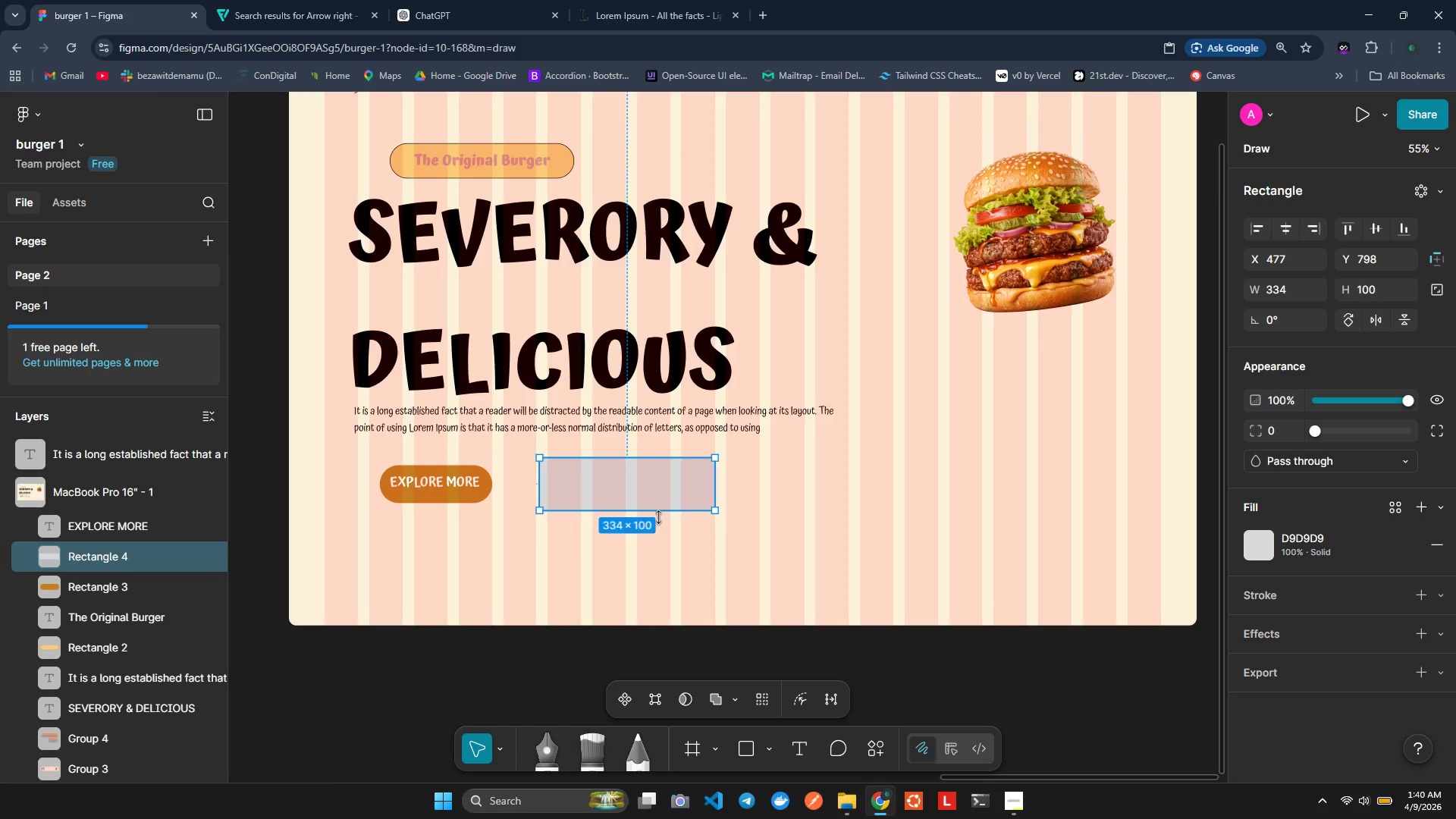 
left_click_drag(start_coordinate=[658, 517], to_coordinate=[660, 506])
 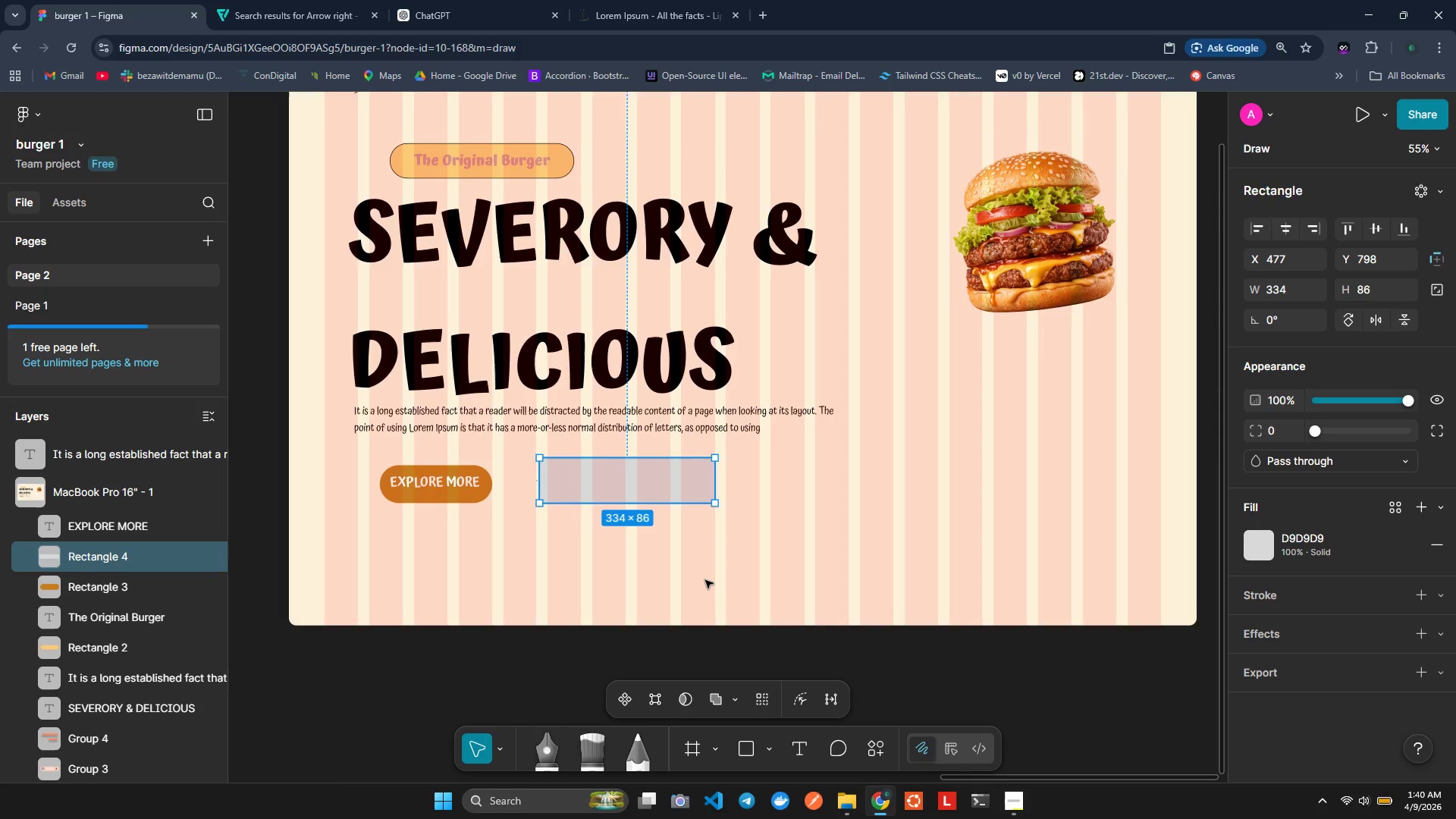 
left_click([705, 580])
 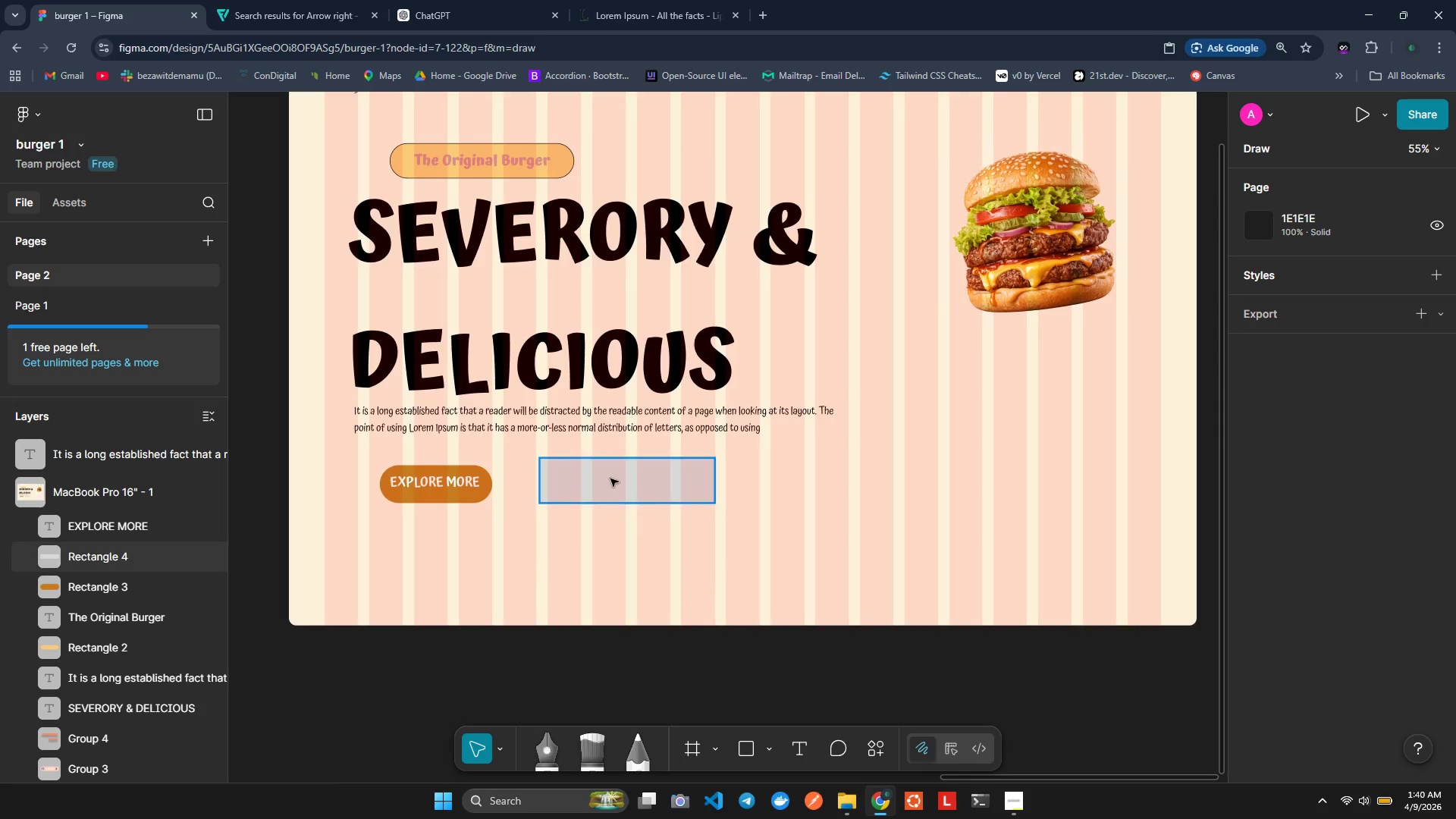 
left_click([607, 472])
 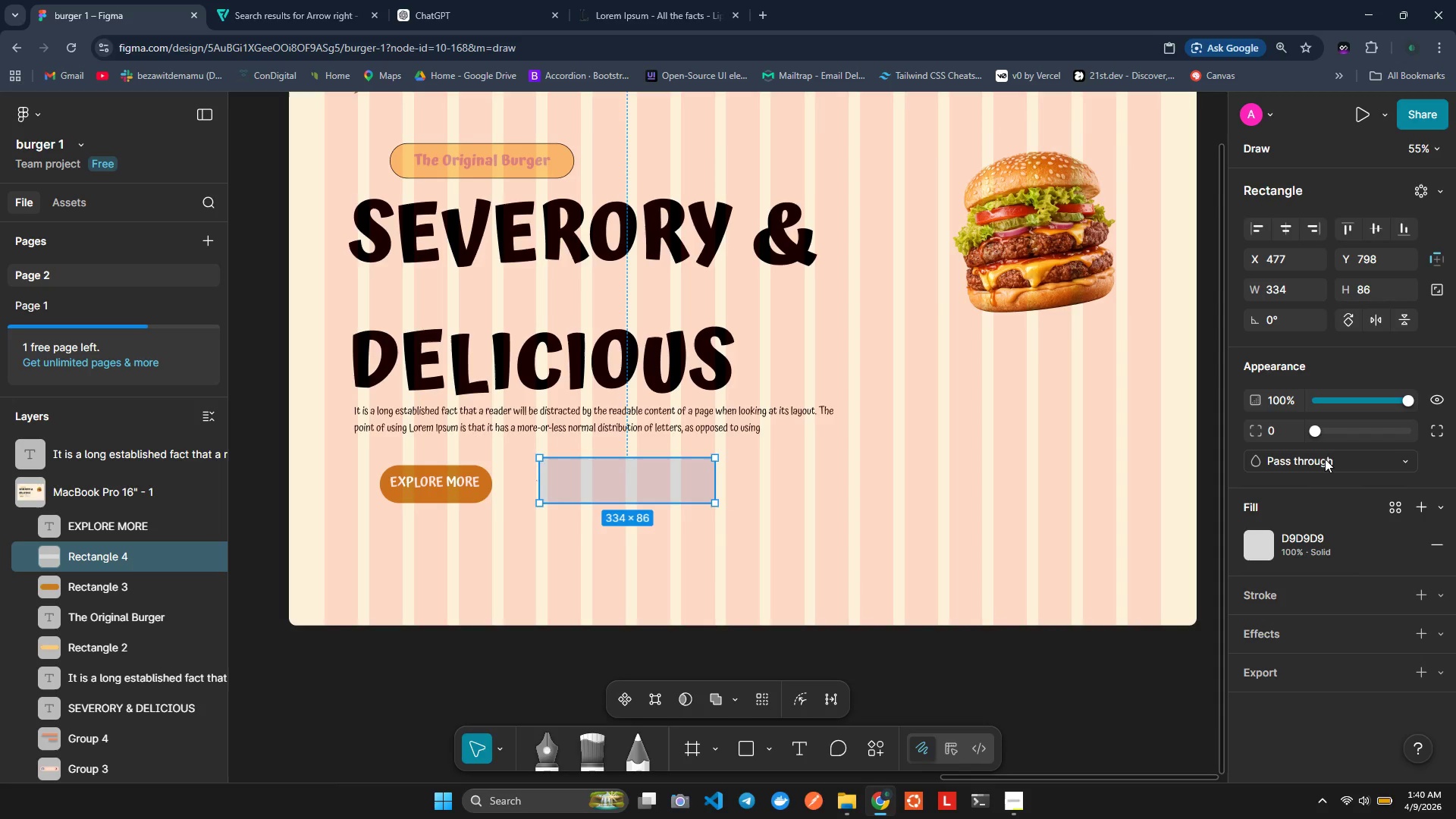 
left_click_drag(start_coordinate=[1317, 427], to_coordinate=[1332, 427])
 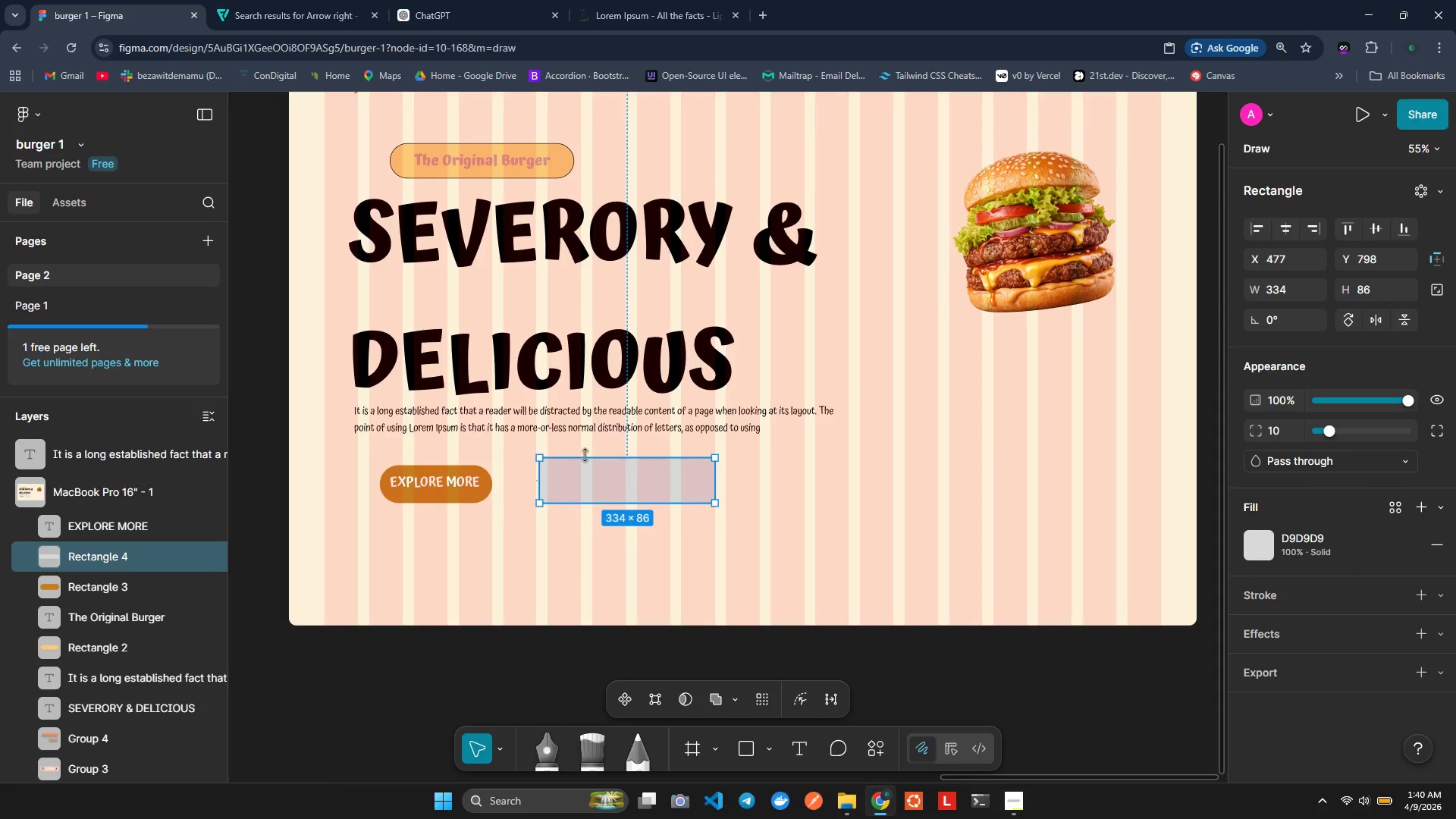 
left_click_drag(start_coordinate=[588, 460], to_coordinate=[591, 471])
 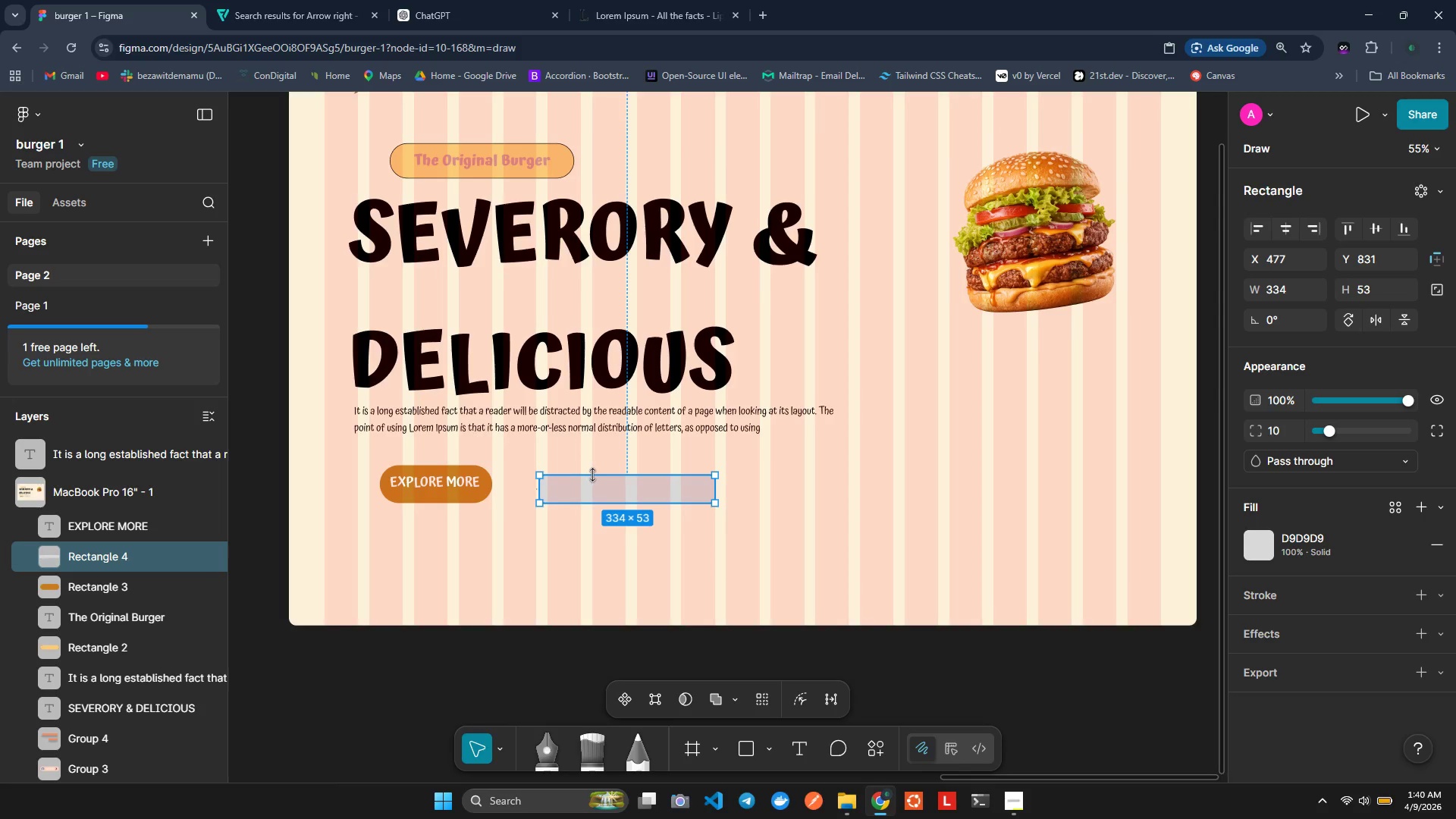 
left_click_drag(start_coordinate=[593, 475], to_coordinate=[595, 469])
 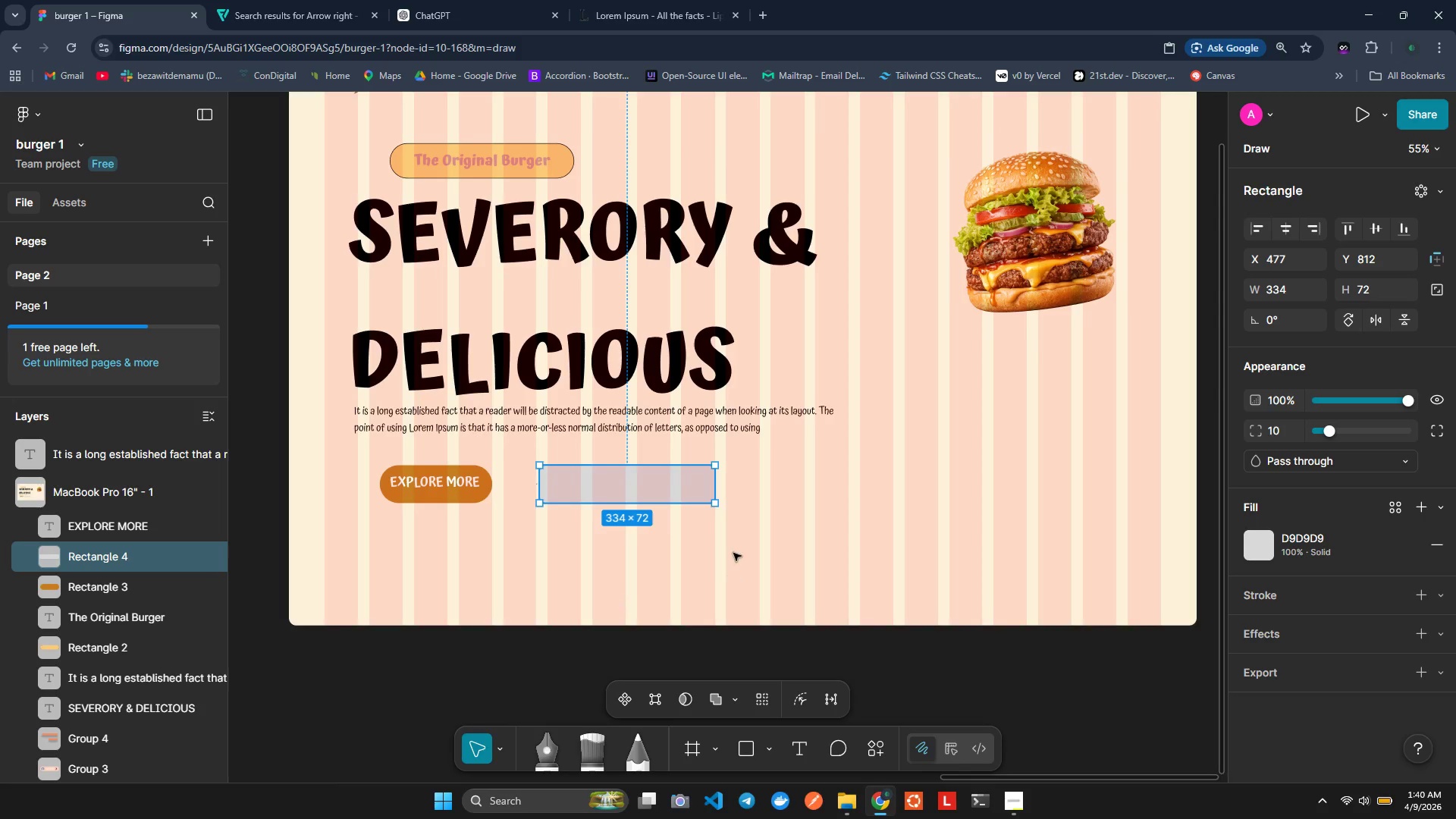 
left_click([573, 479])
 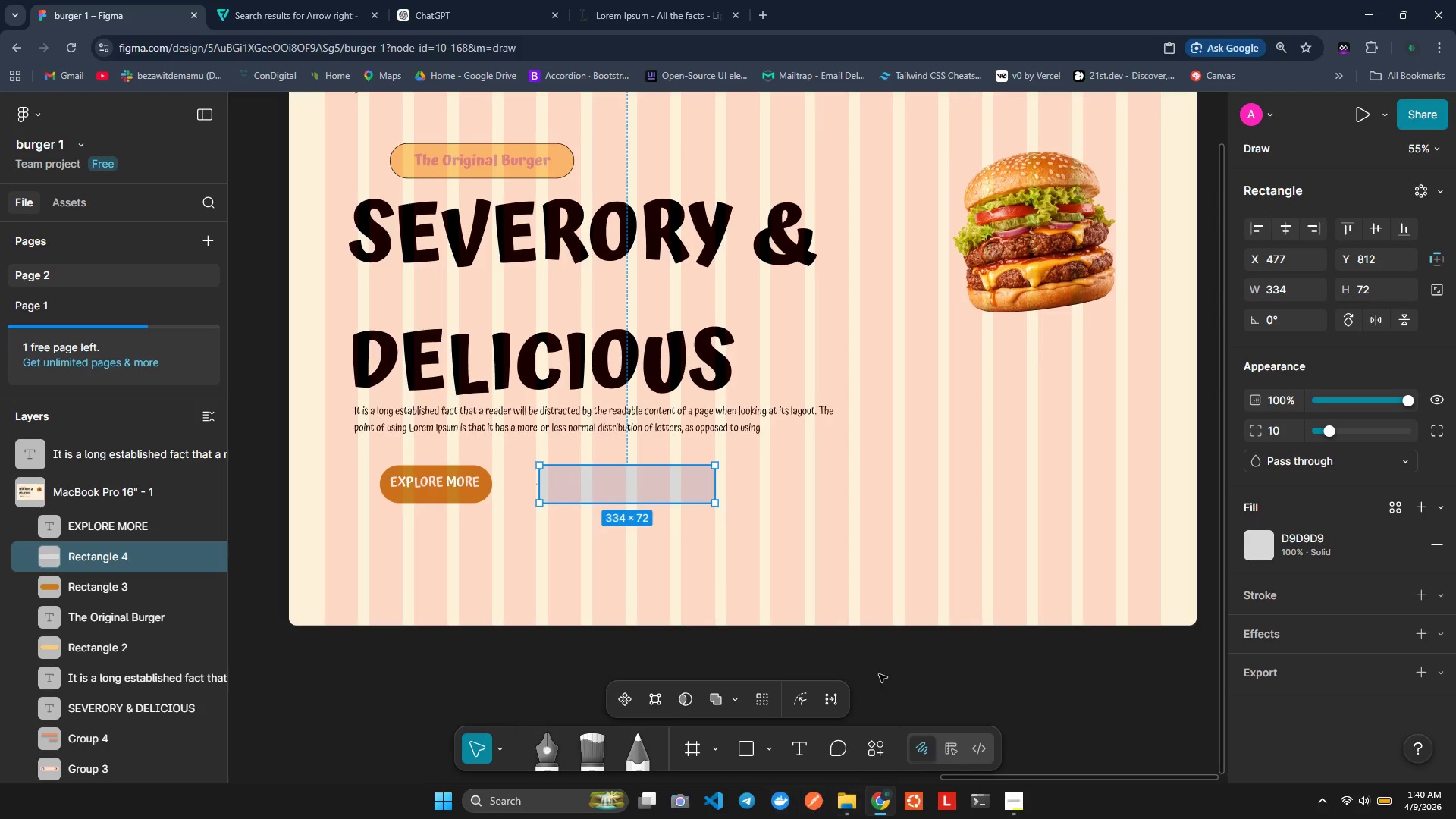 
left_click([744, 539])
 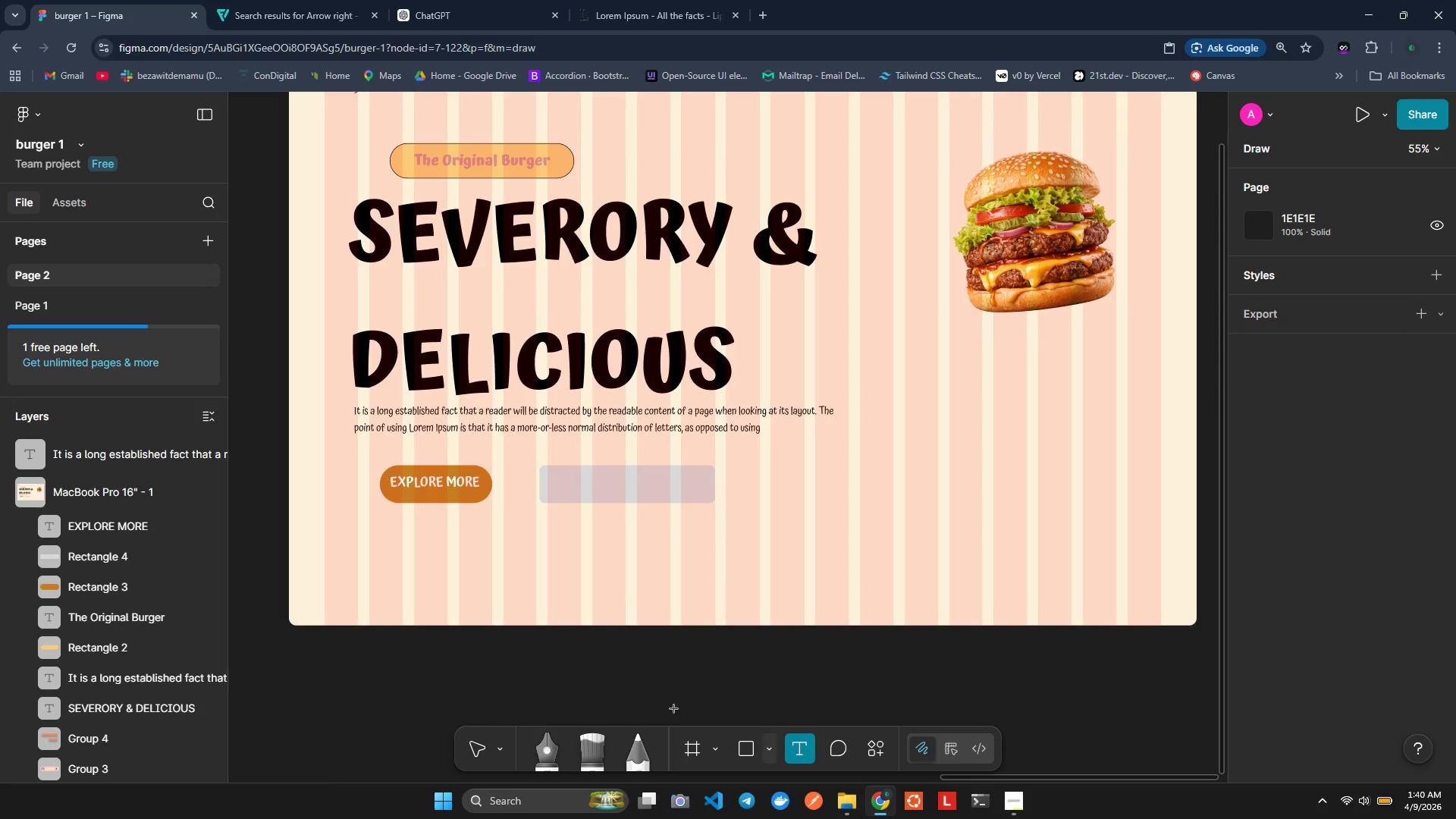 
left_click([628, 533])
 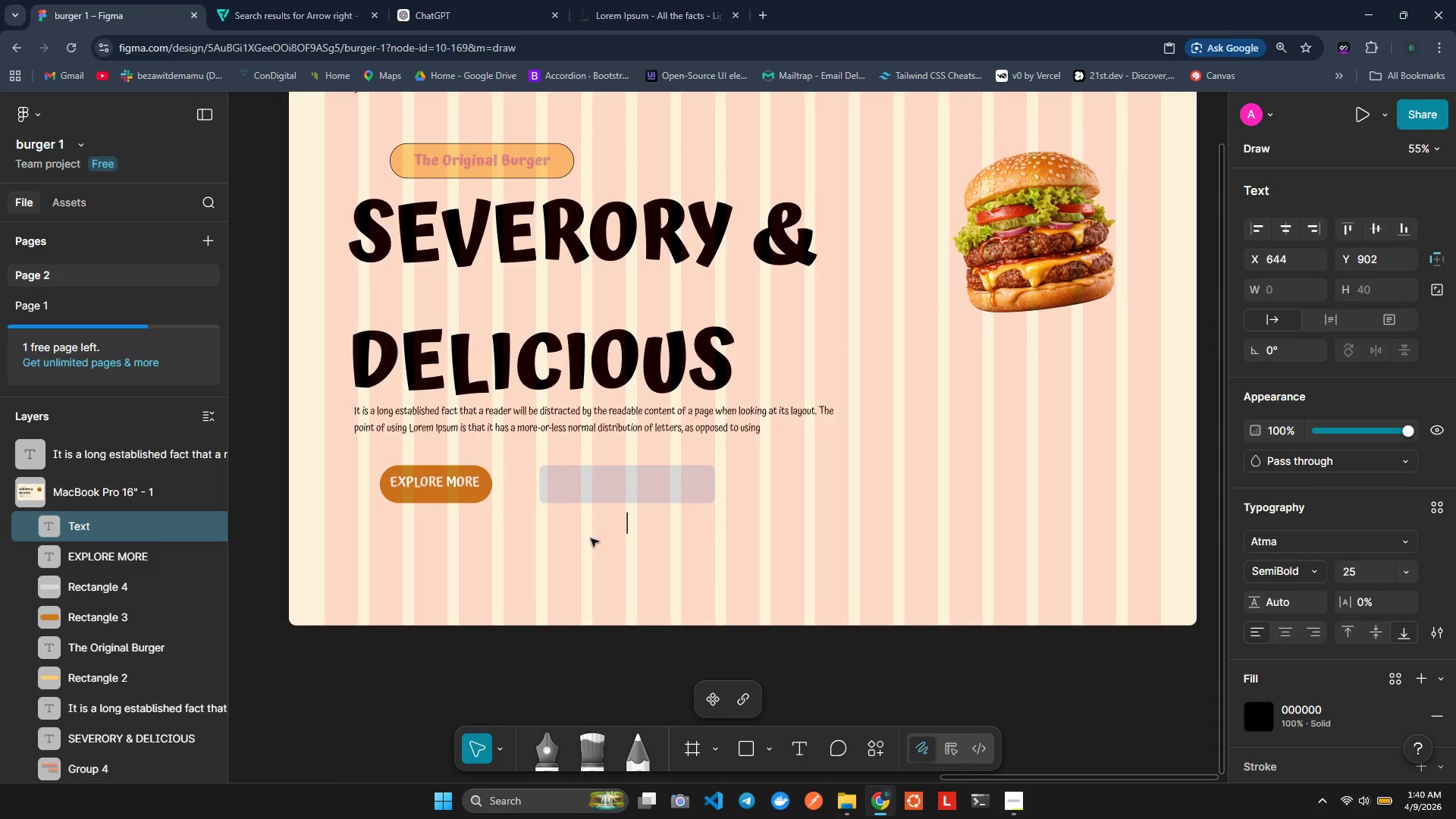 
type(see Menu)
 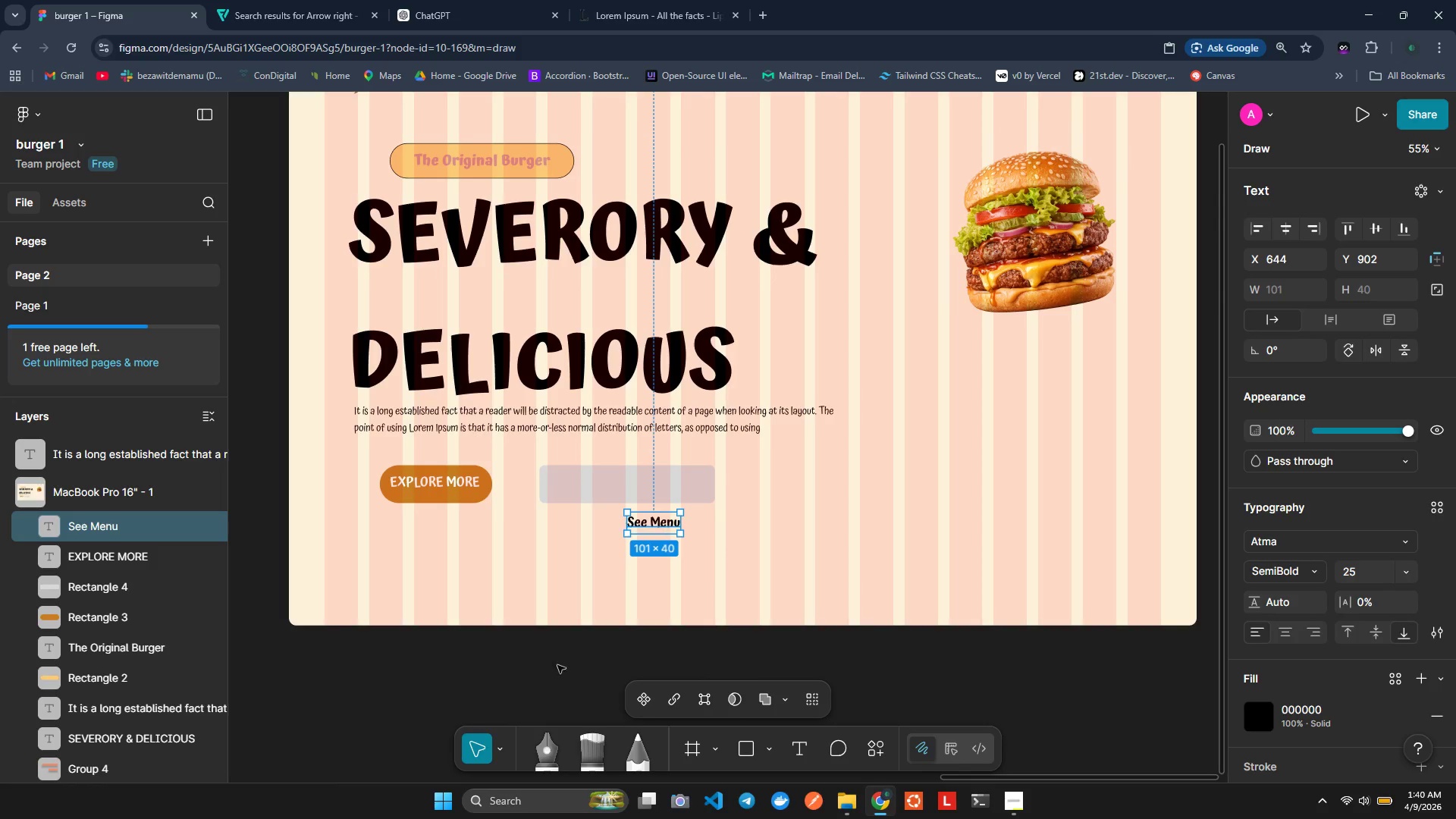 
wait(5.62)
 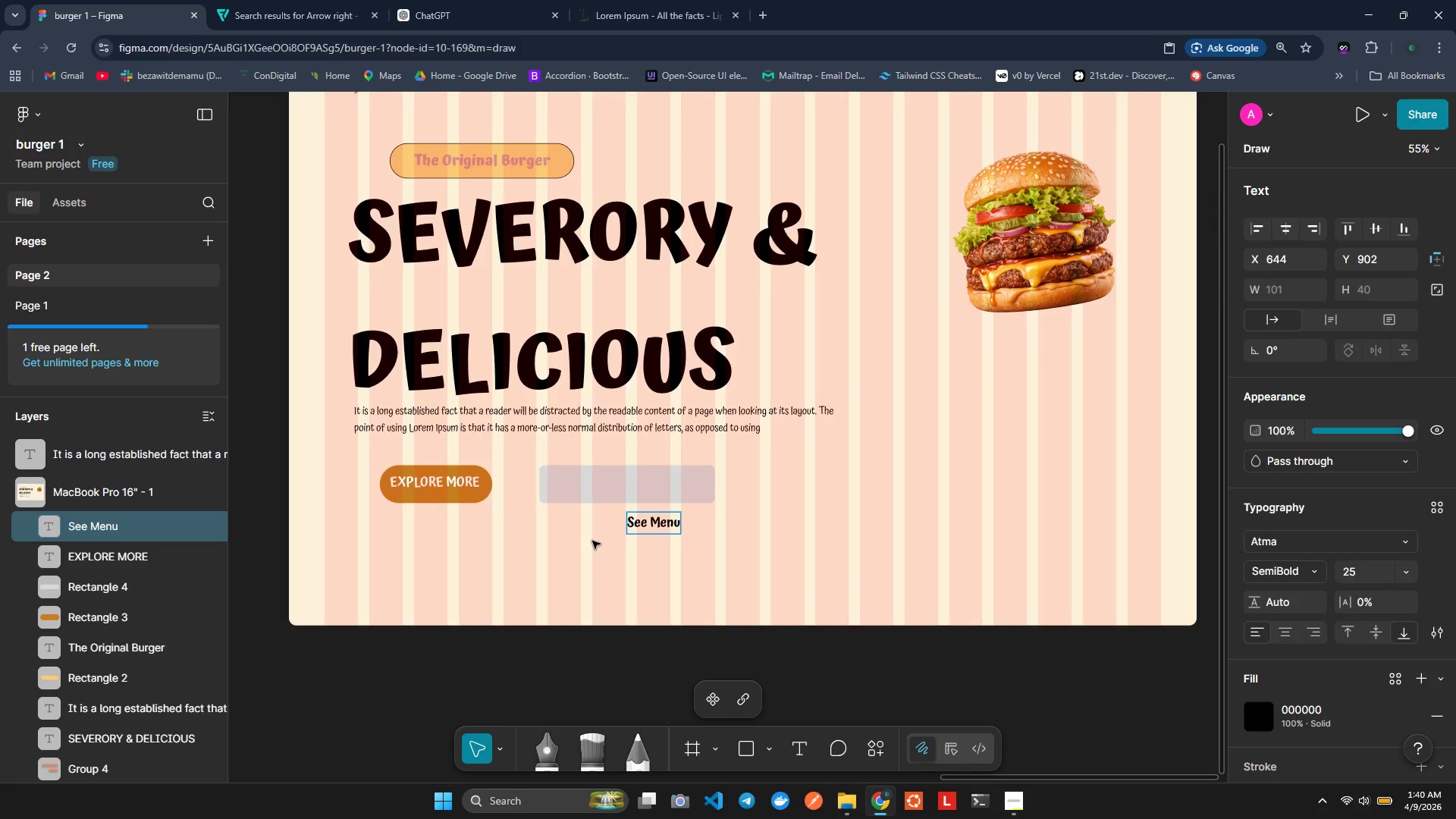 
left_click_drag(start_coordinate=[639, 521], to_coordinate=[580, 483])
 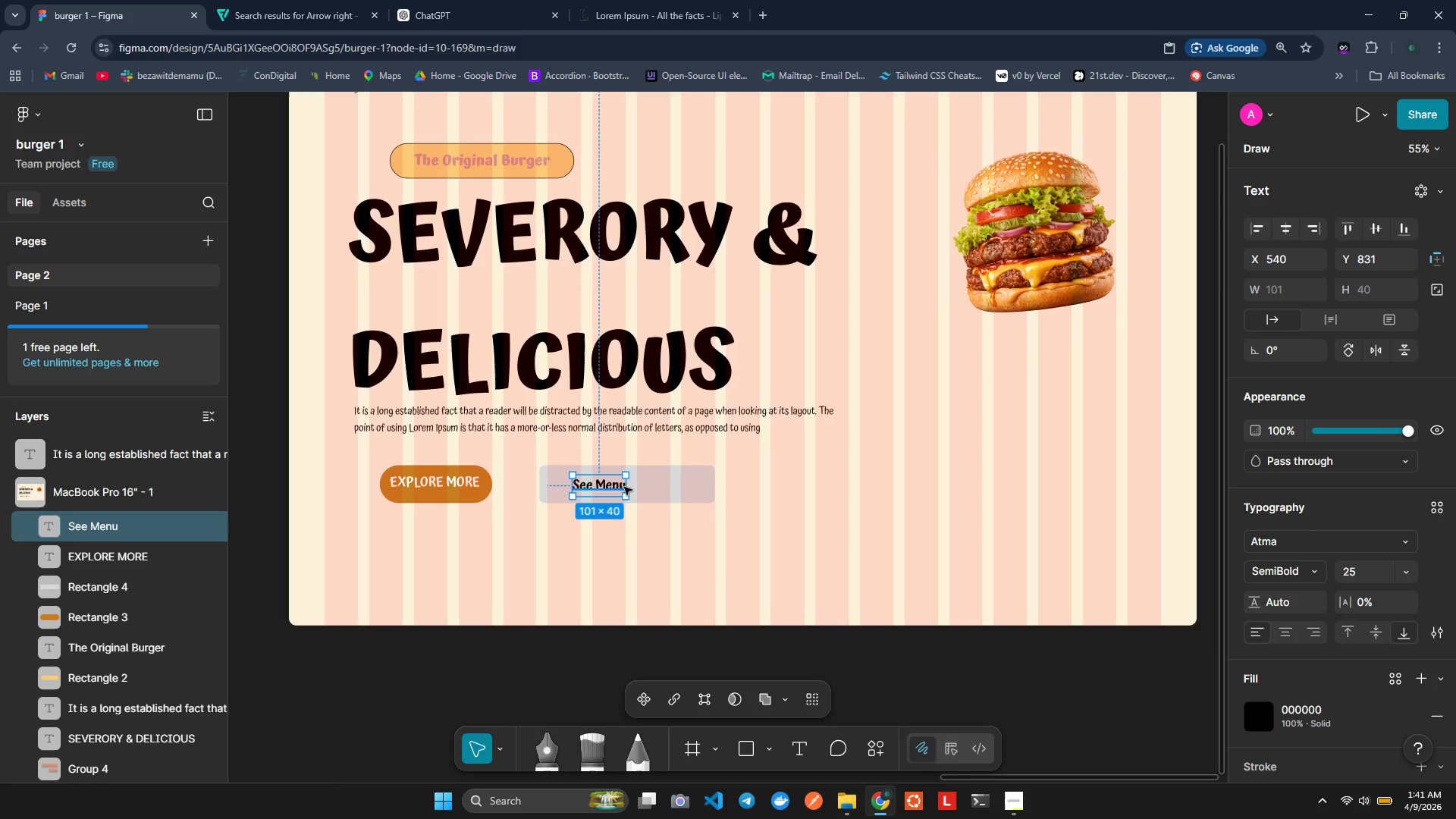 
left_click_drag(start_coordinate=[628, 487], to_coordinate=[640, 488])
 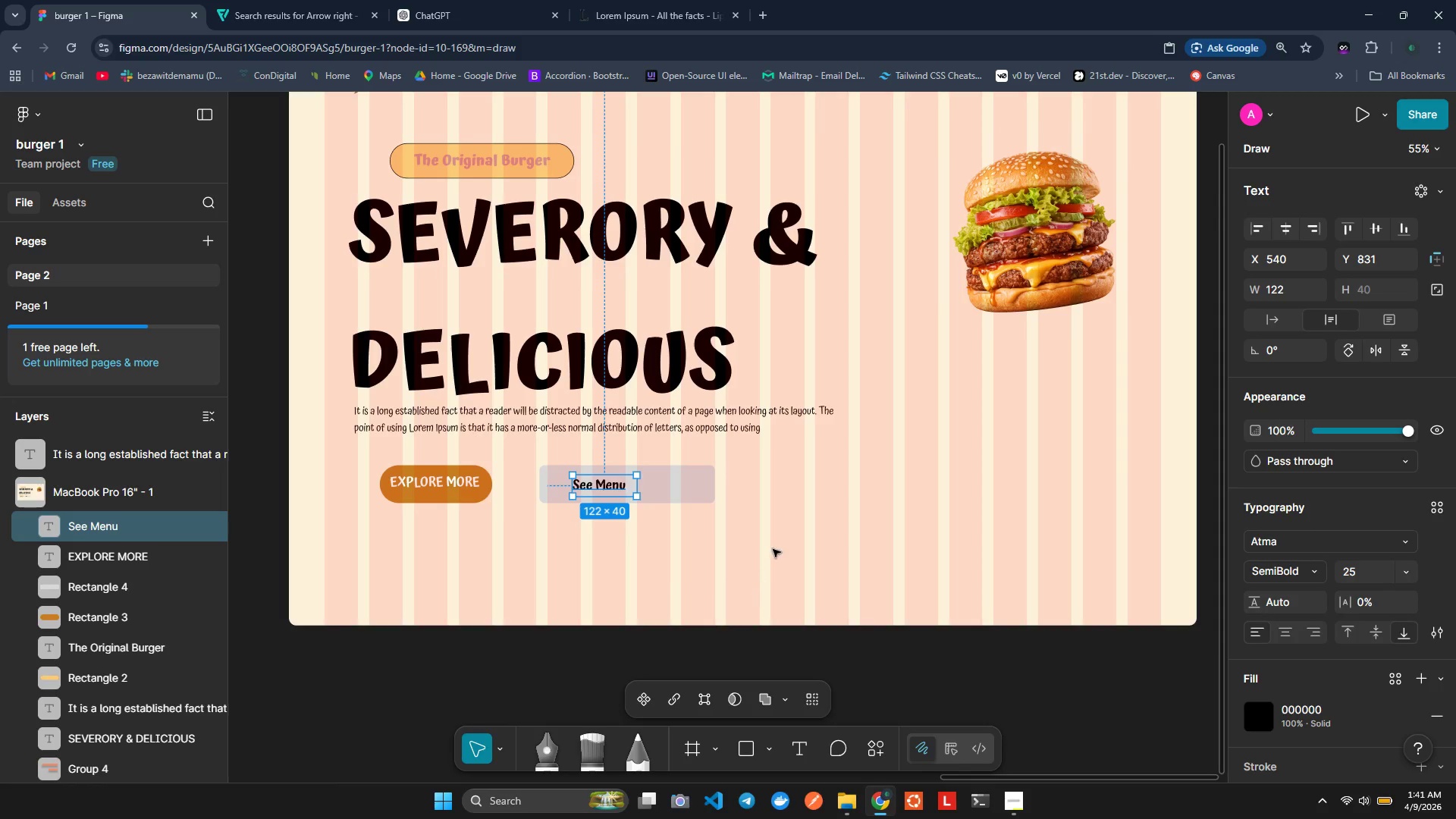 
left_click([656, 483])
 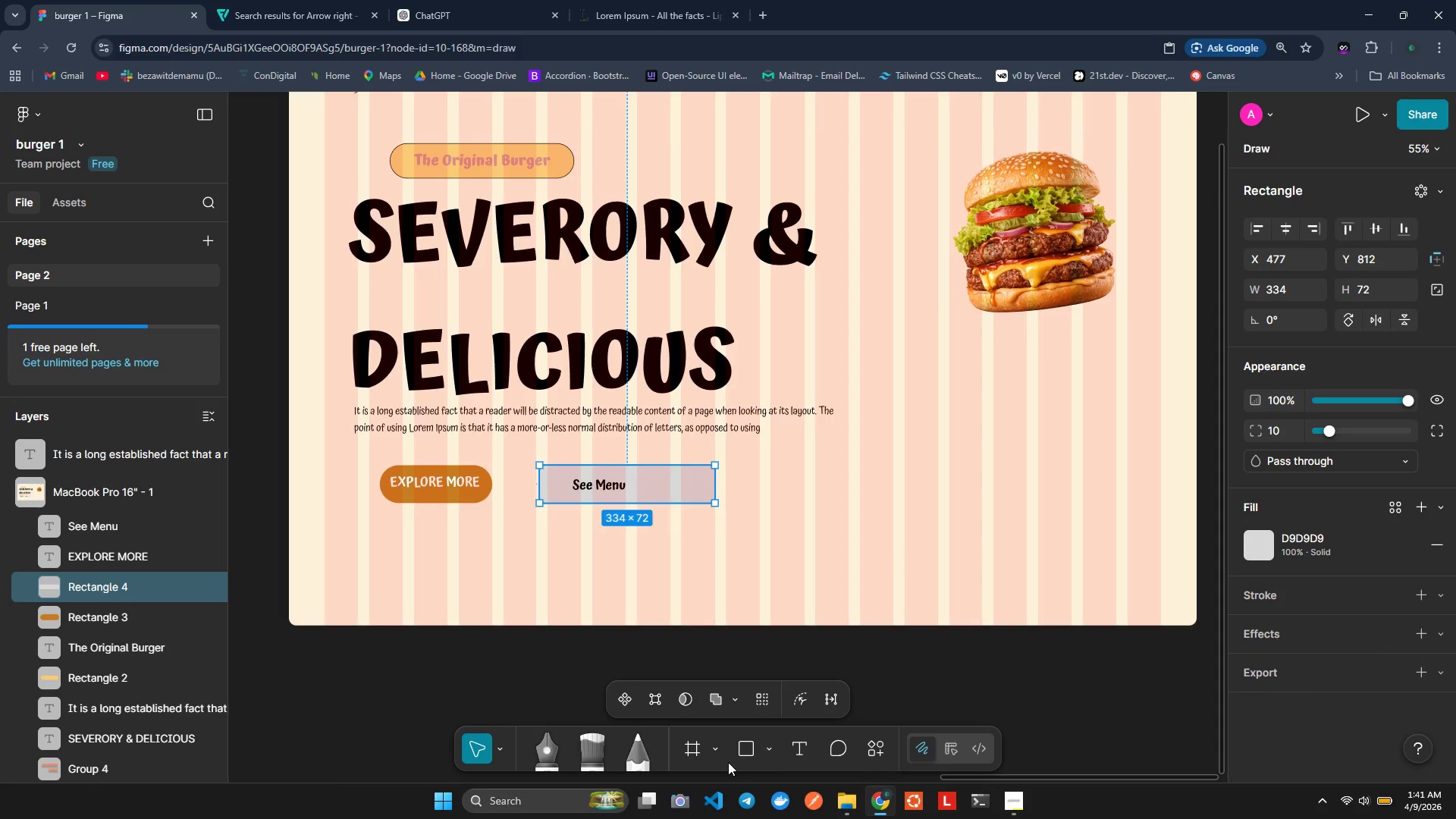 
left_click([769, 744])
 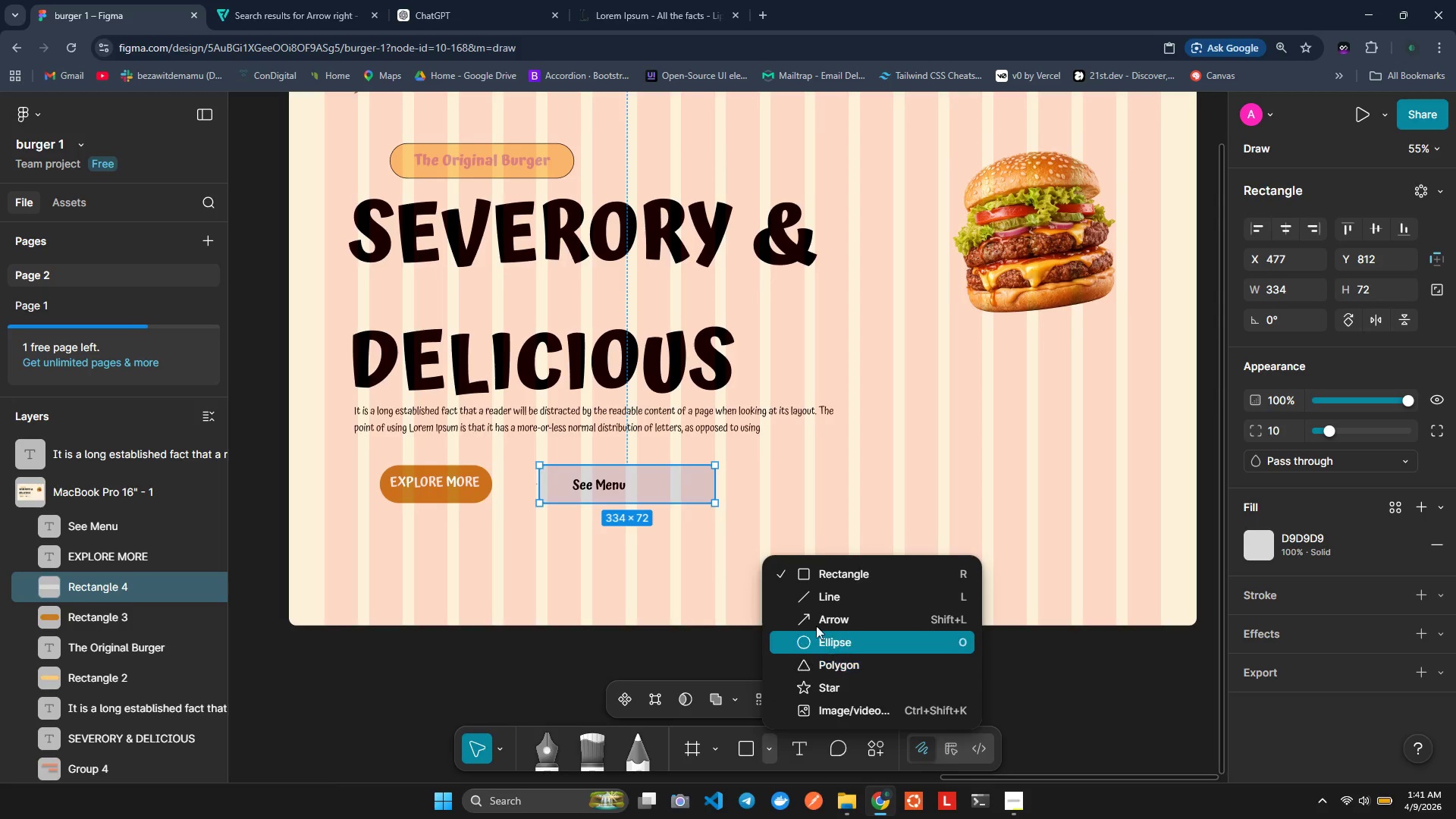 
left_click([816, 613])
 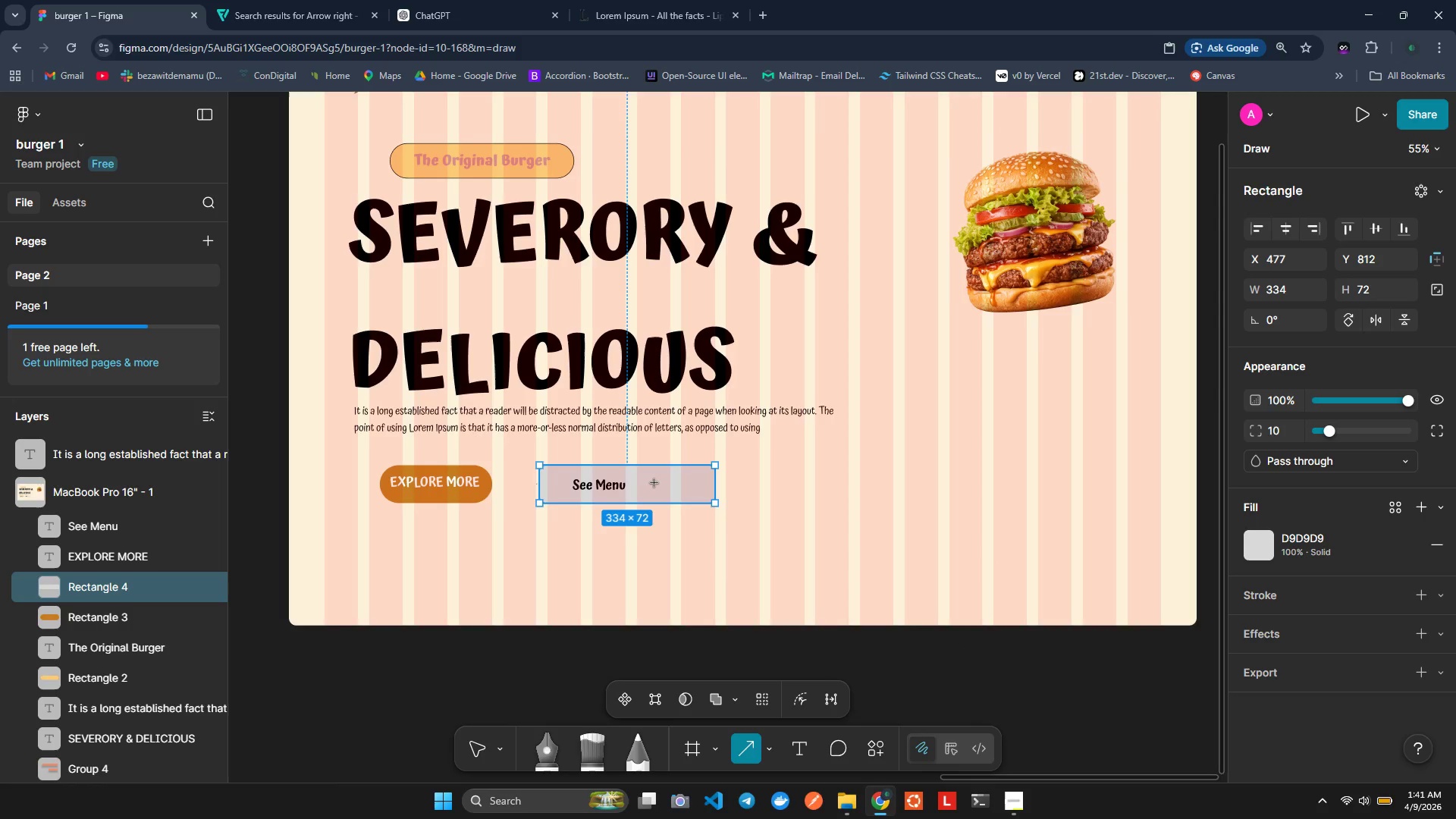 
left_click_drag(start_coordinate=[654, 483], to_coordinate=[686, 484])
 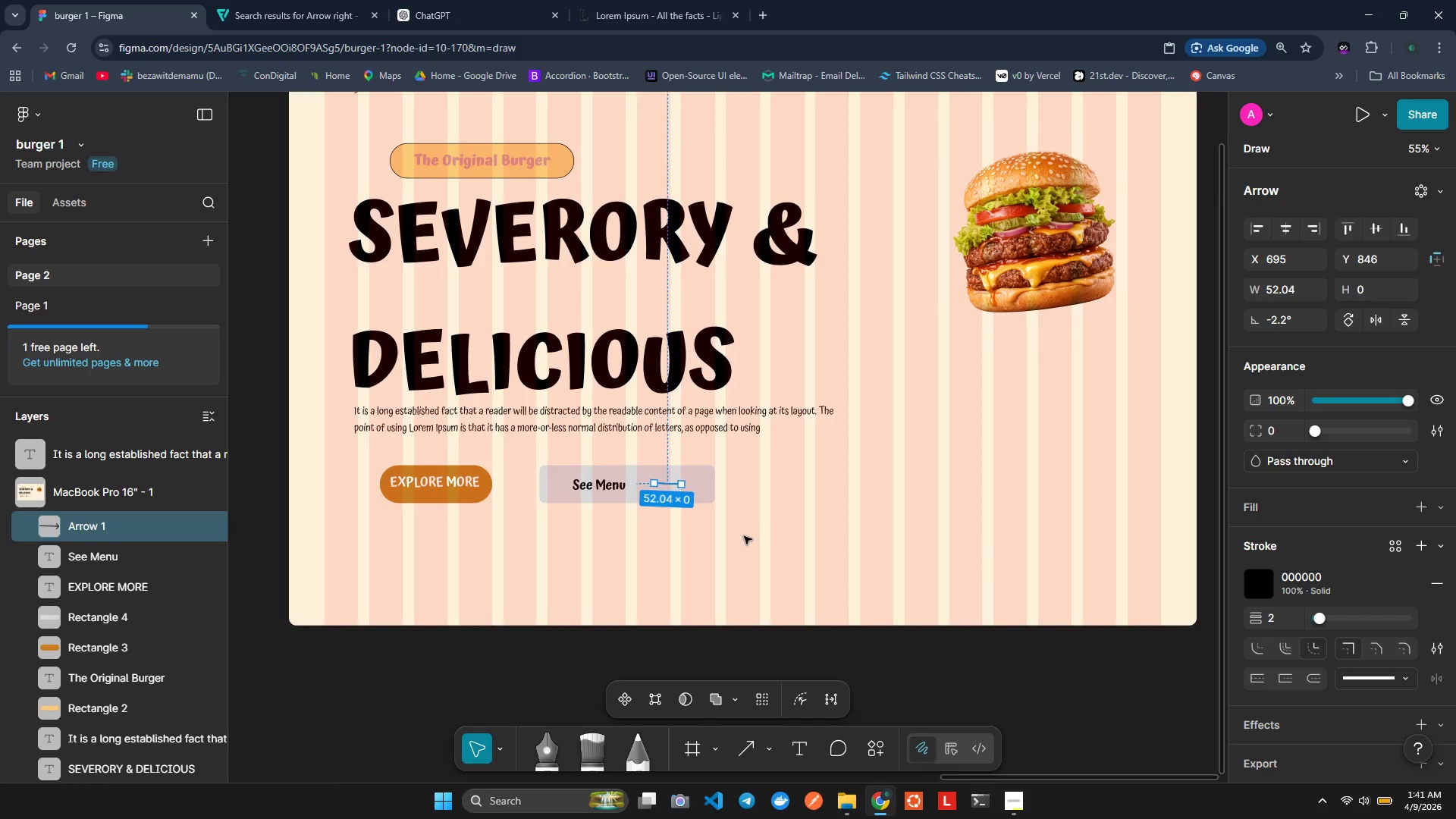 
left_click([745, 537])
 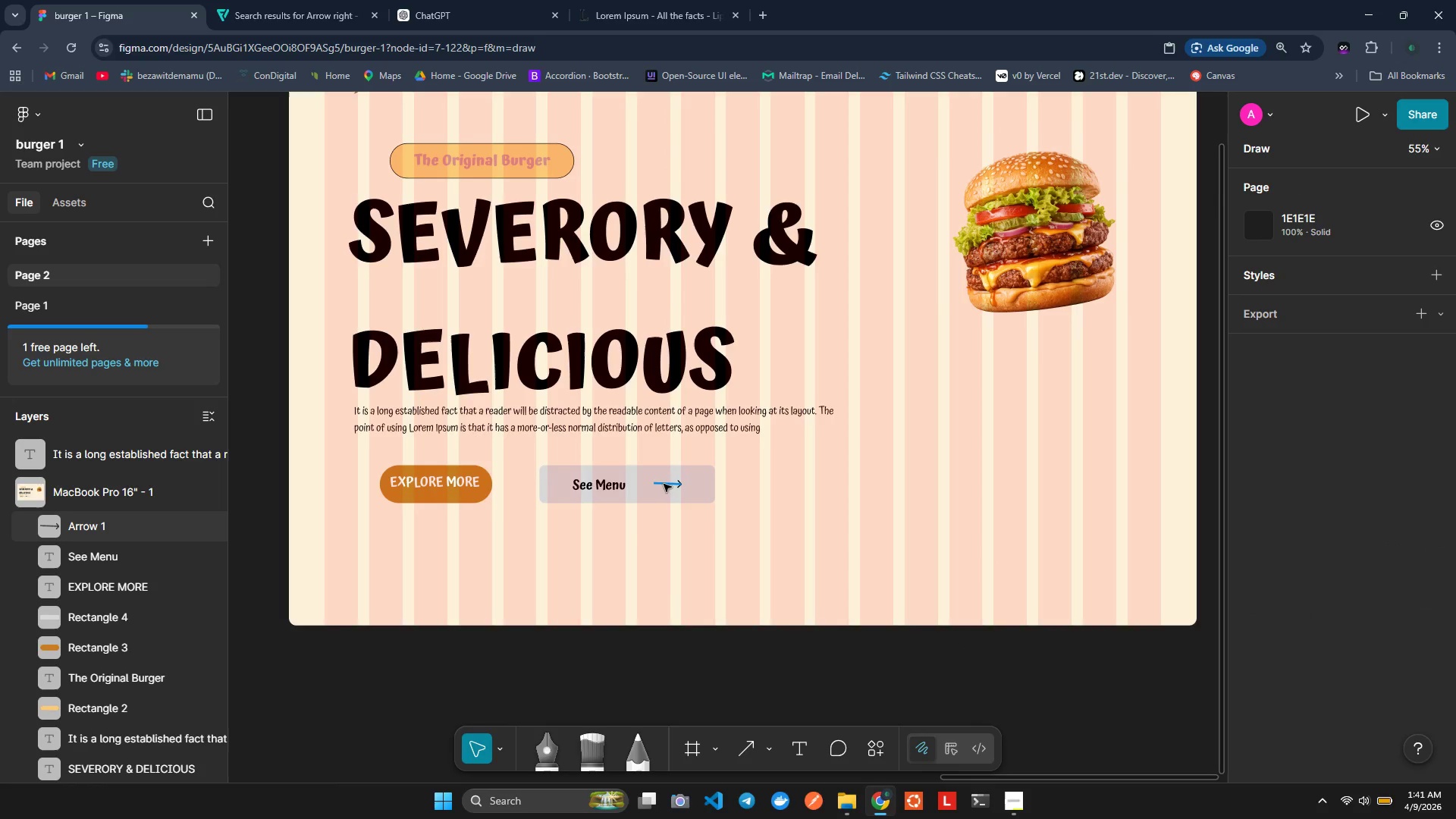 
left_click_drag(start_coordinate=[682, 482], to_coordinate=[679, 479])
 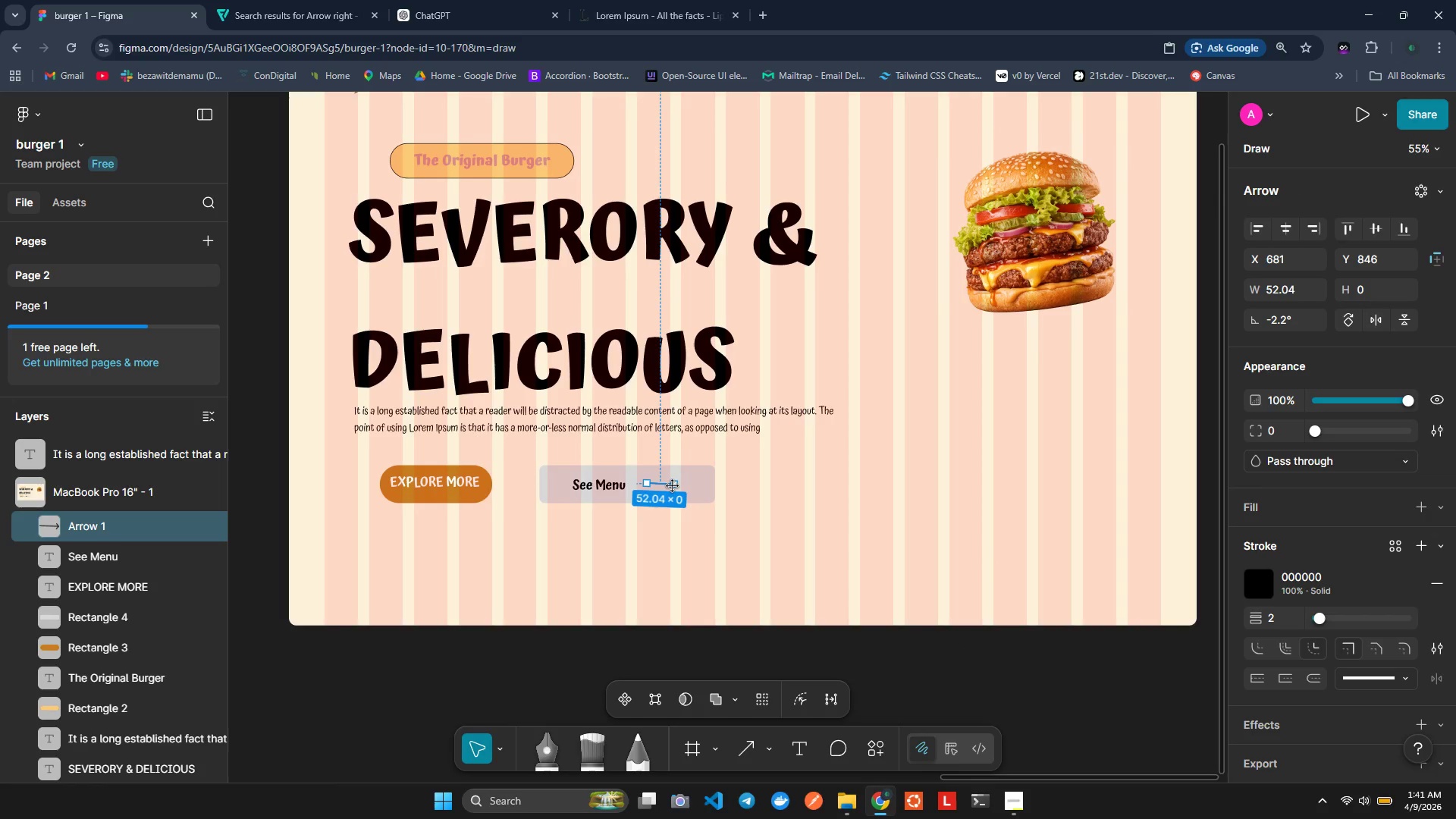 
left_click_drag(start_coordinate=[673, 485], to_coordinate=[678, 482])
 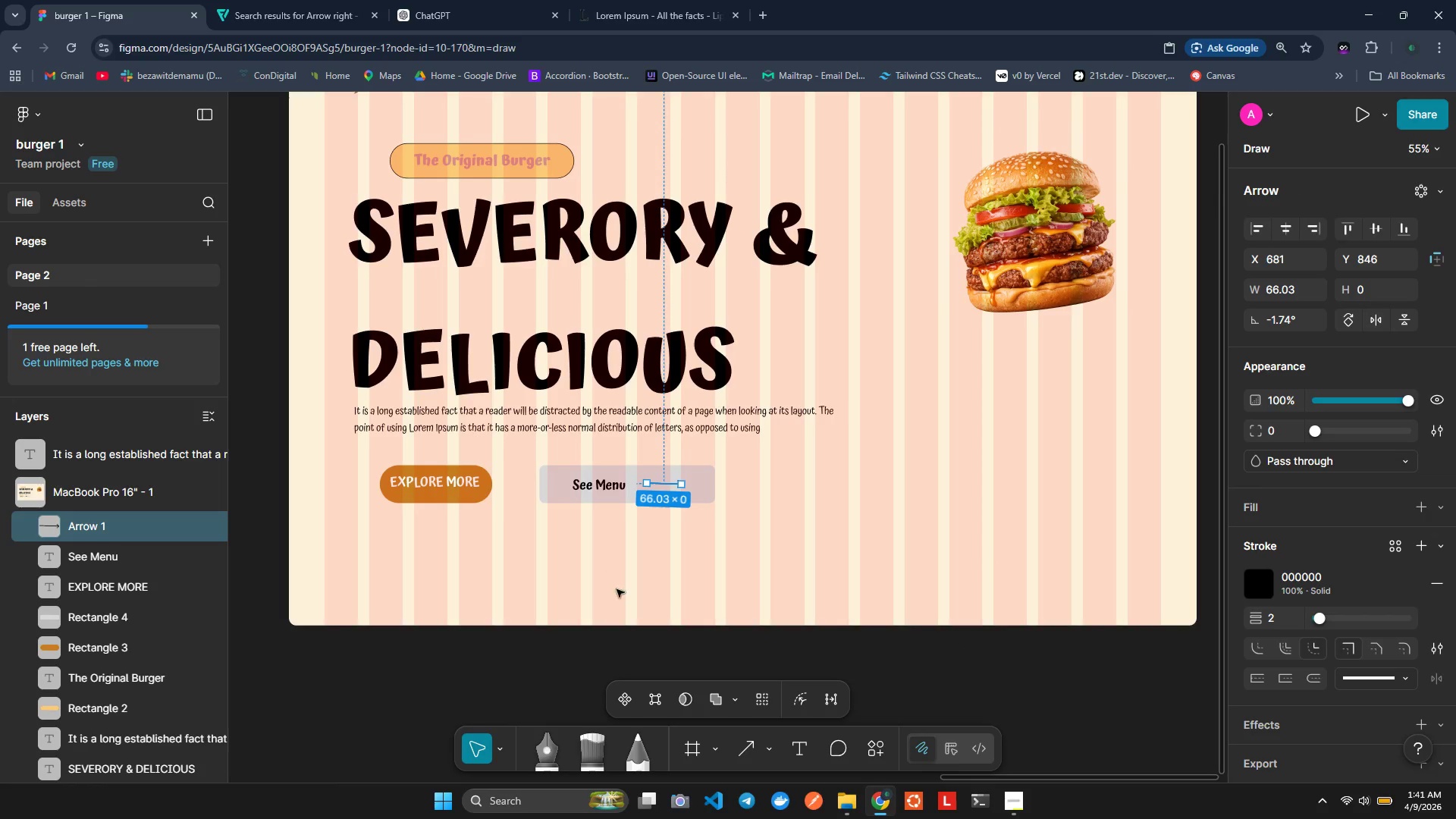 
left_click([618, 590])
 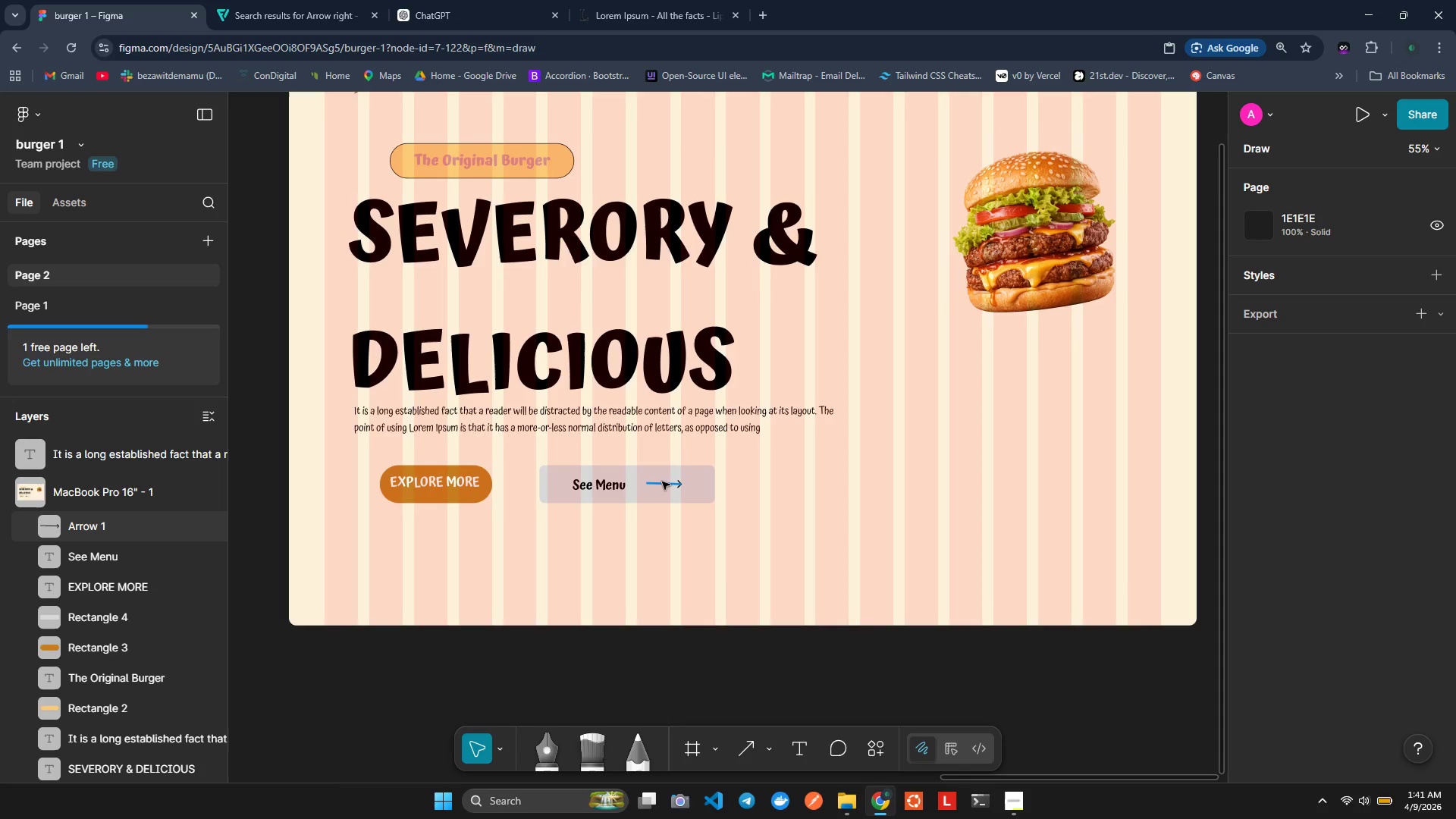 
left_click_drag(start_coordinate=[662, 482], to_coordinate=[651, 479])
 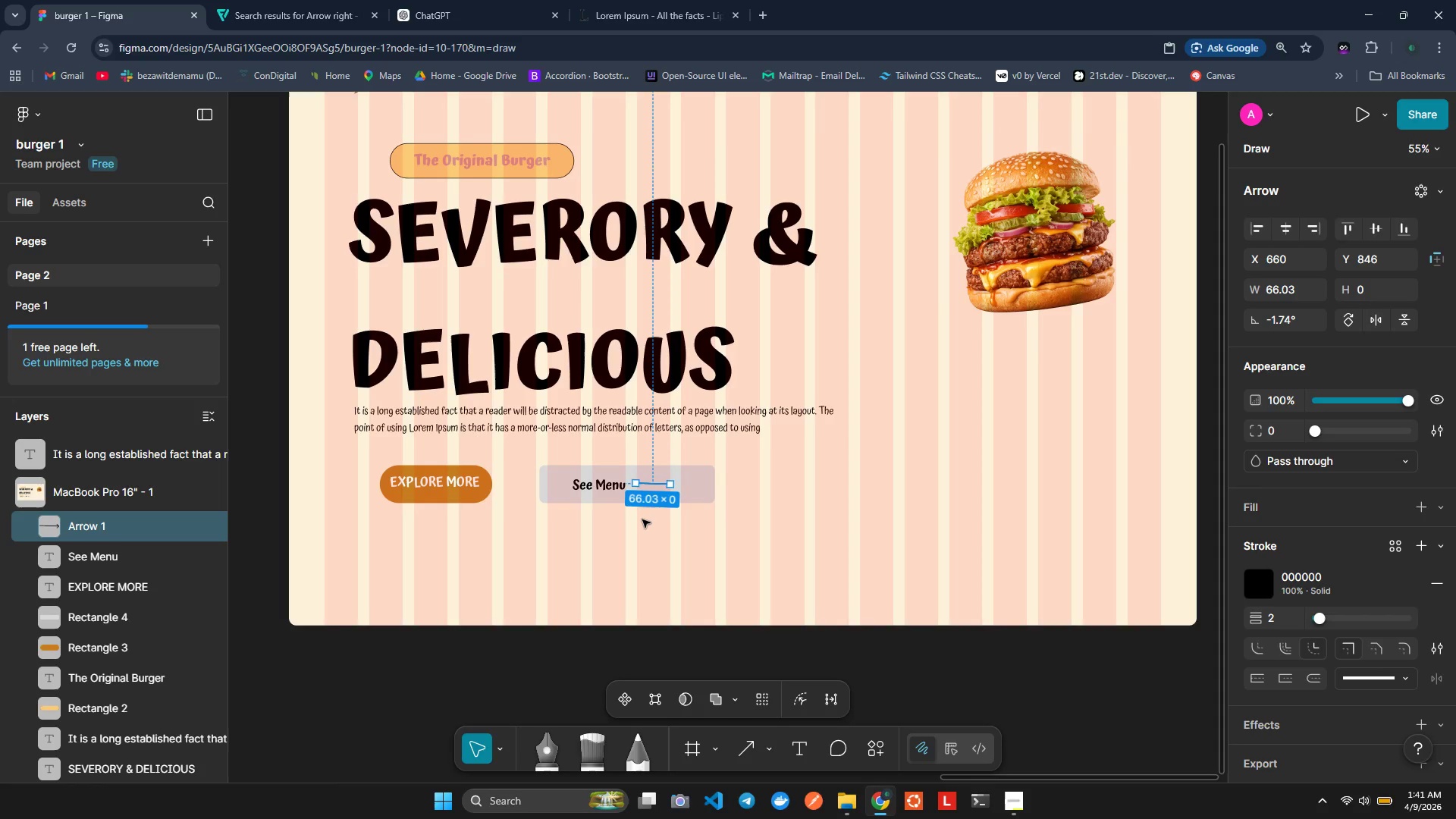 
left_click([642, 519])
 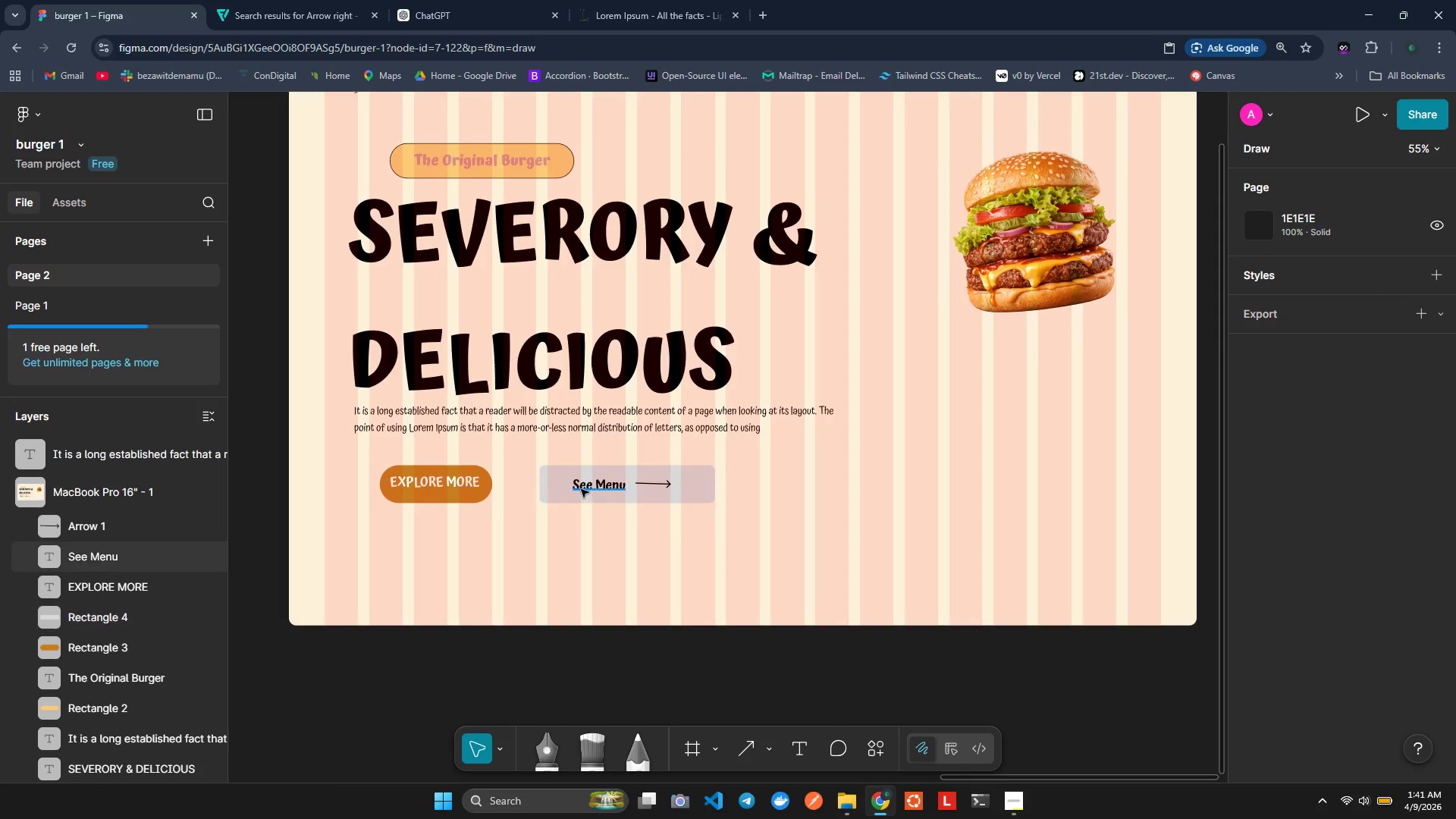 
left_click([581, 488])
 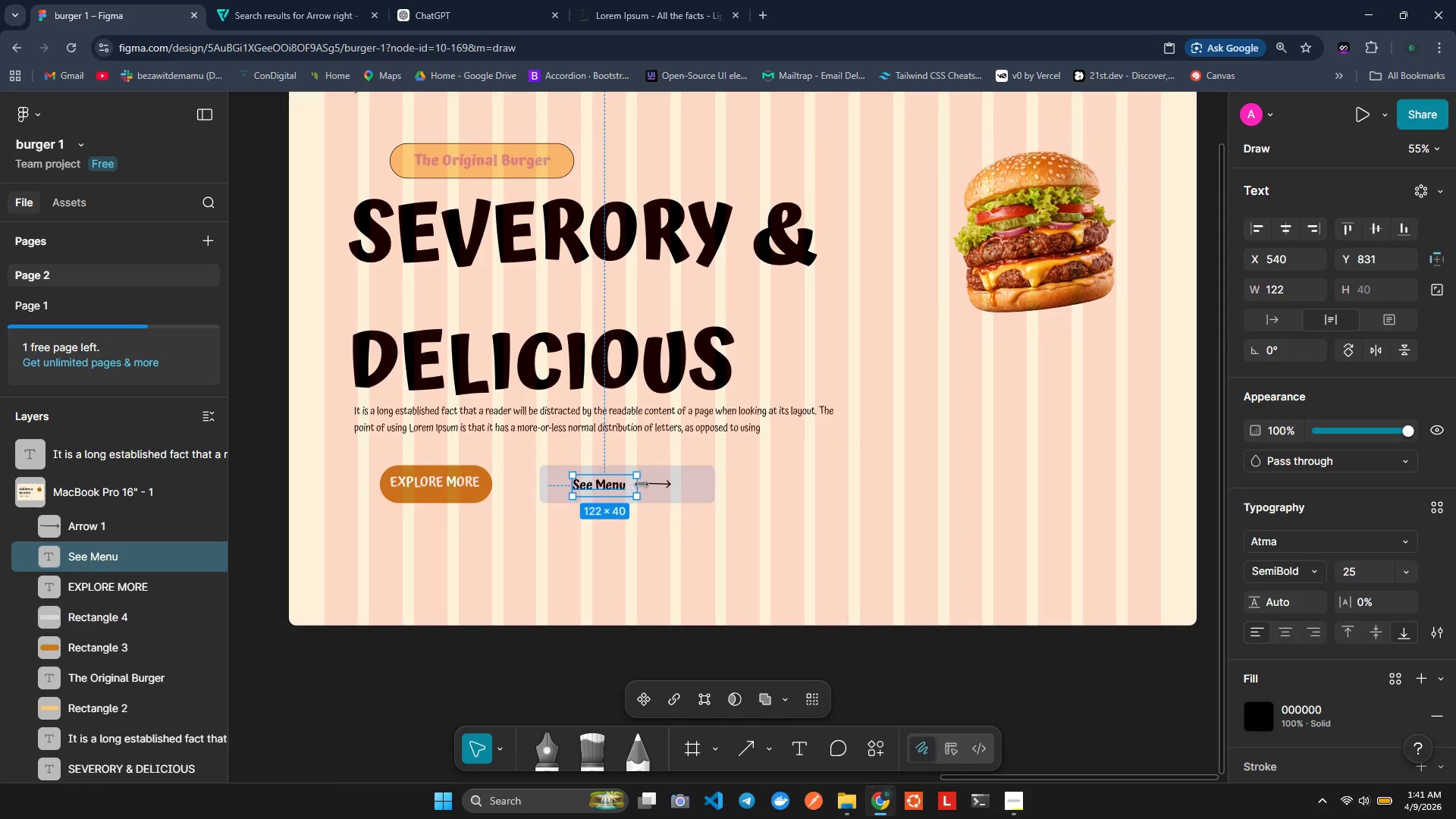 
hold_key(key=ControlLeft, duration=0.58)
left_click([658, 485])
 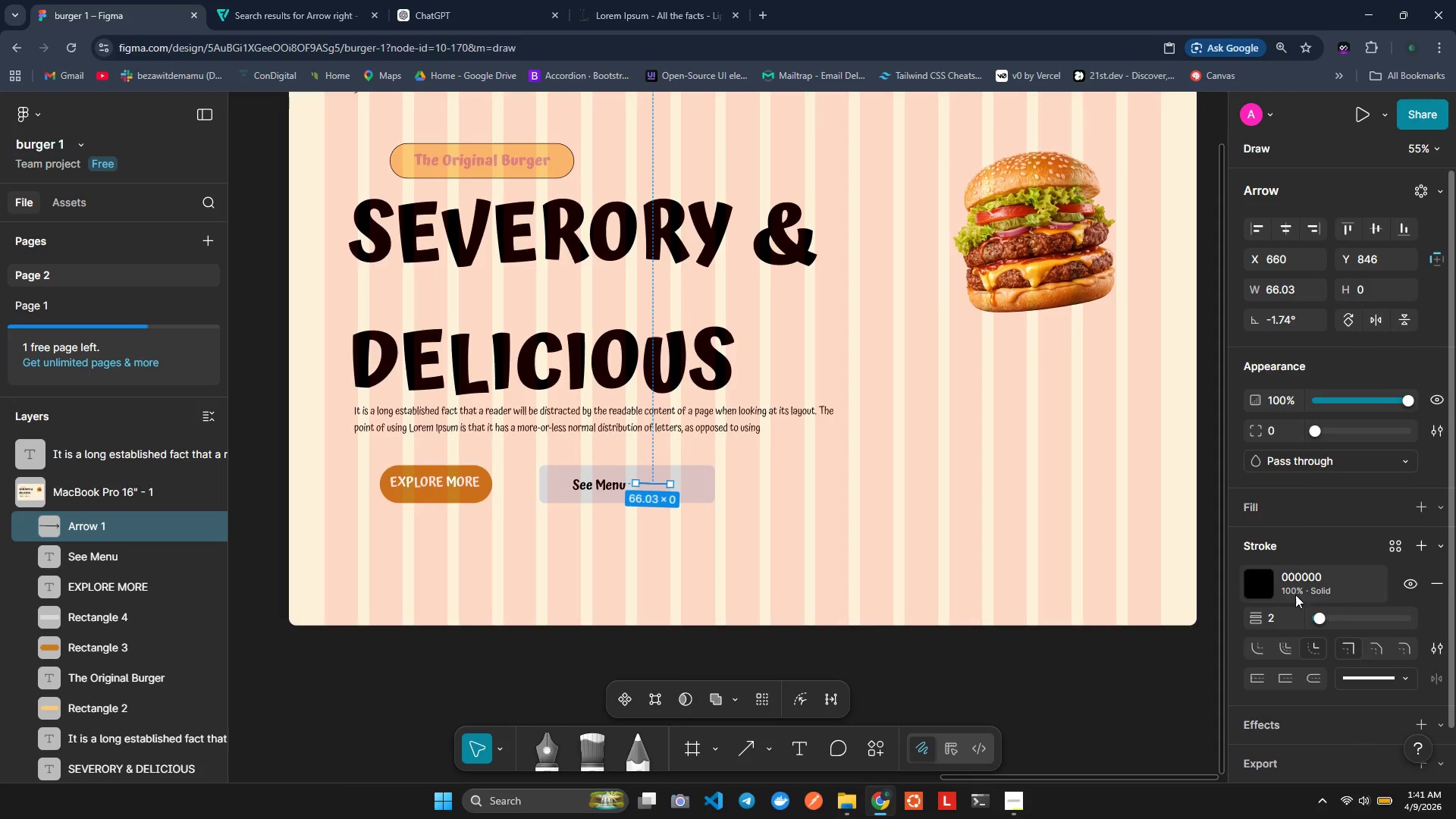 
left_click([1254, 578])
 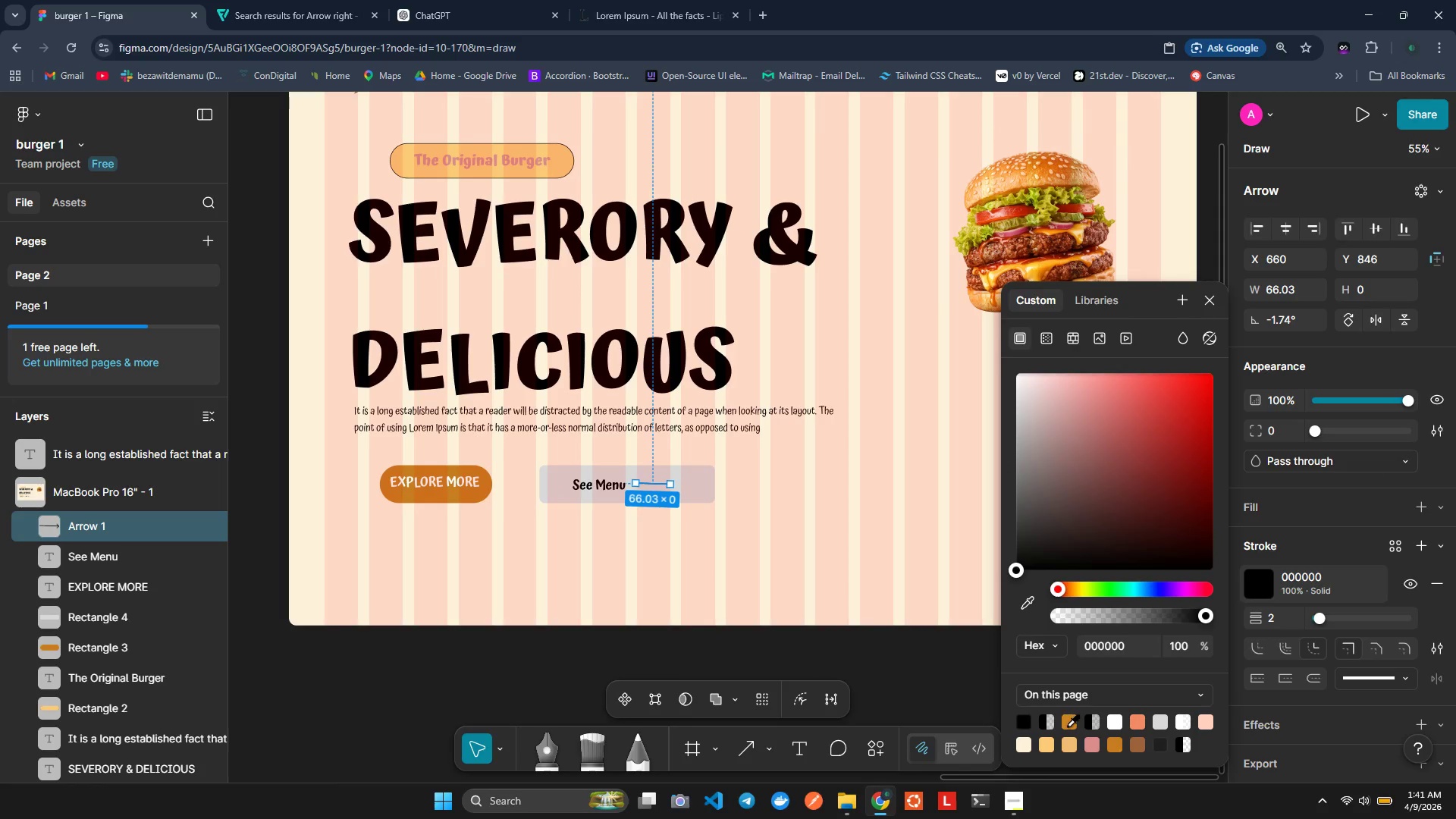 
left_click([1068, 715])
 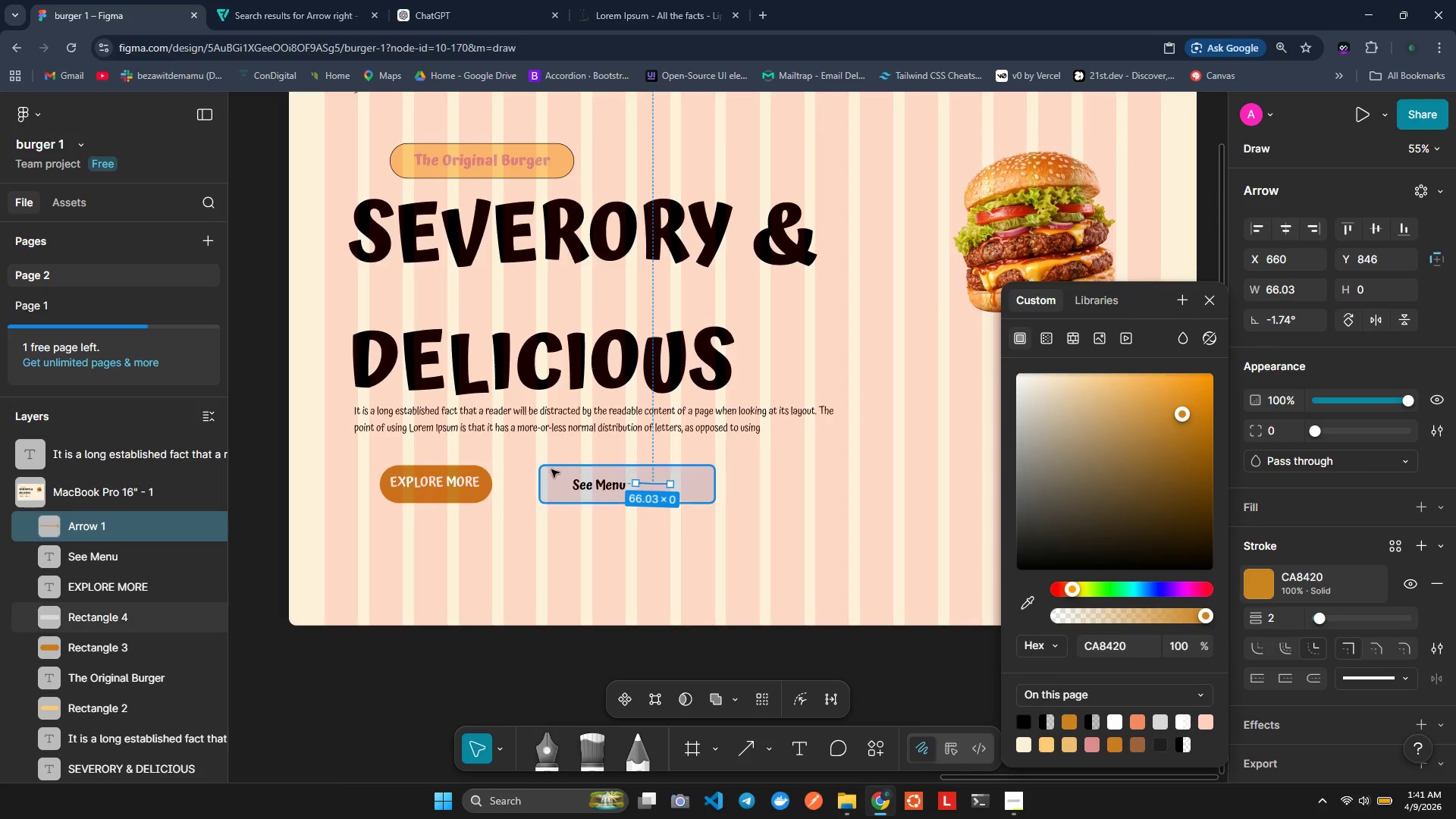 
left_click([588, 485])
 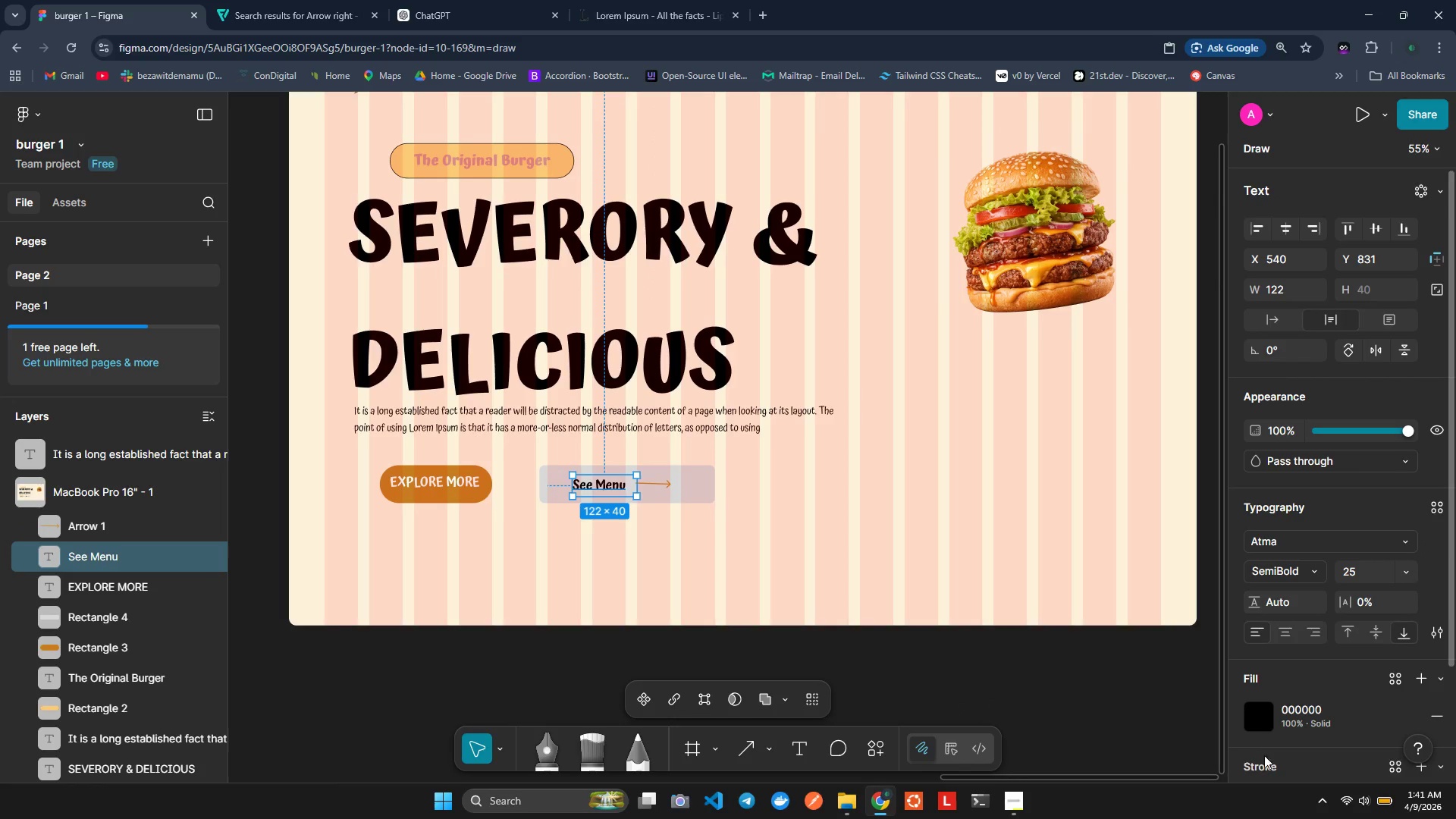 
left_click([1258, 704])
 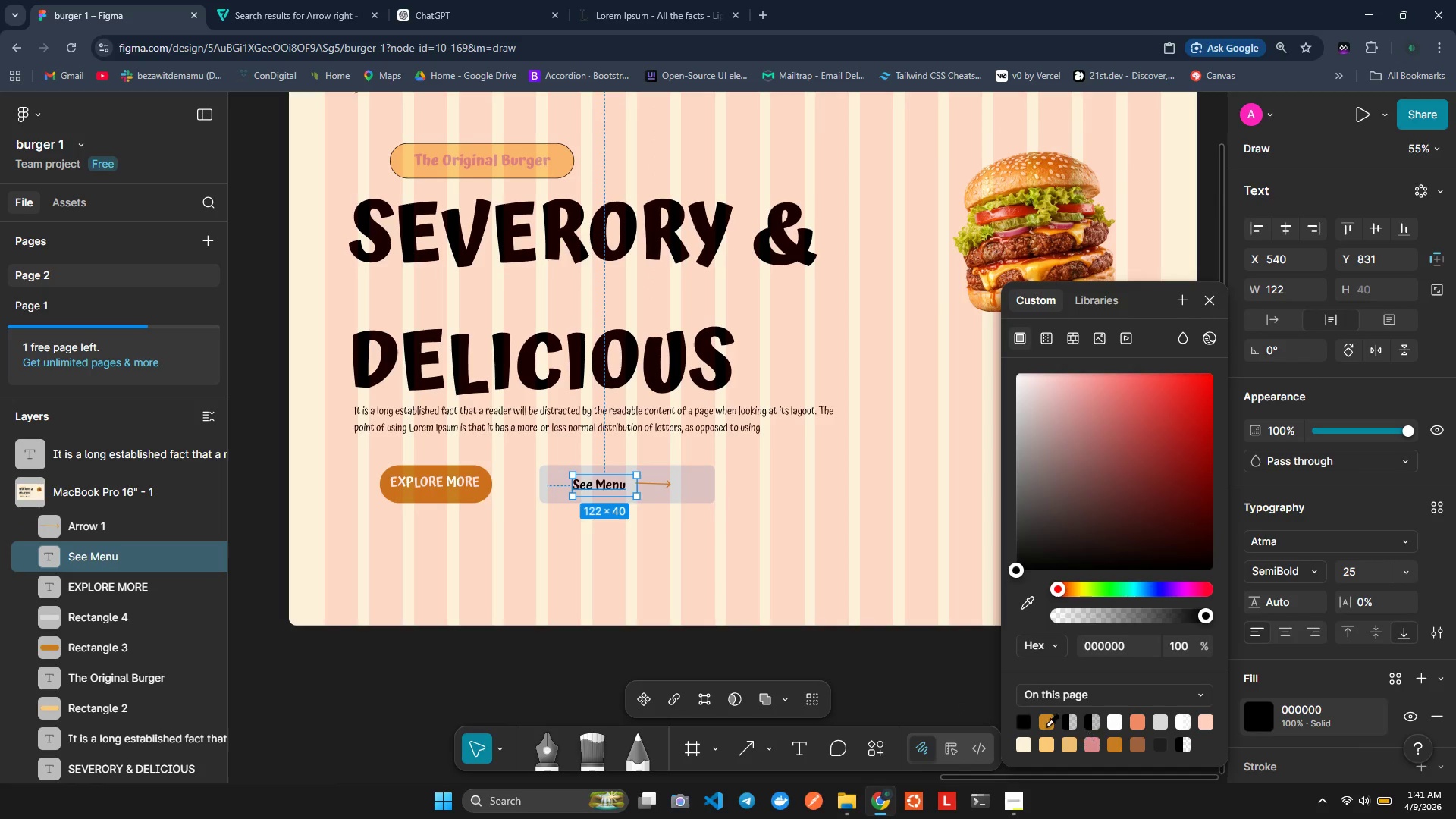 
left_click([1042, 724])
 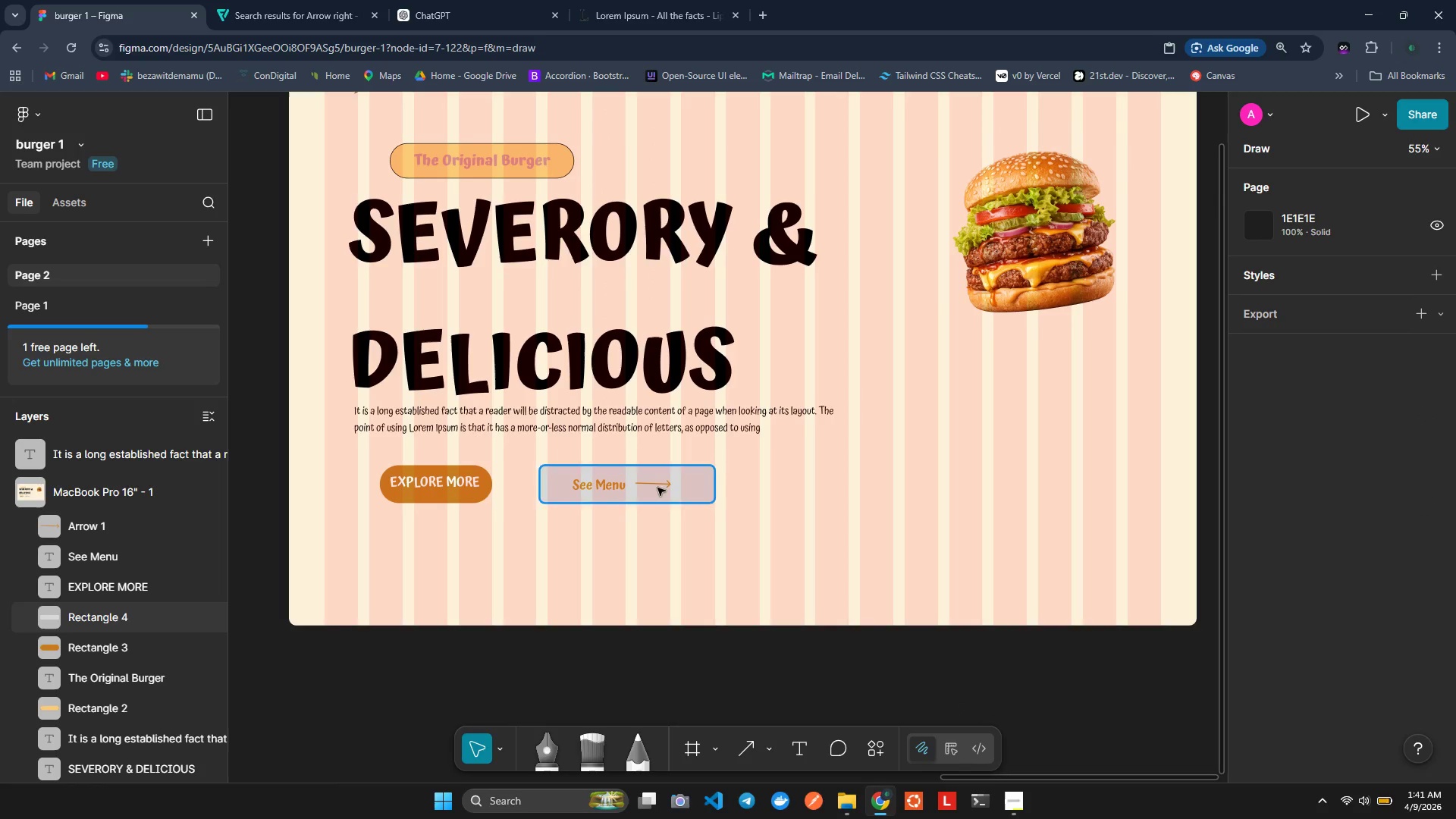 
left_click([664, 483])
 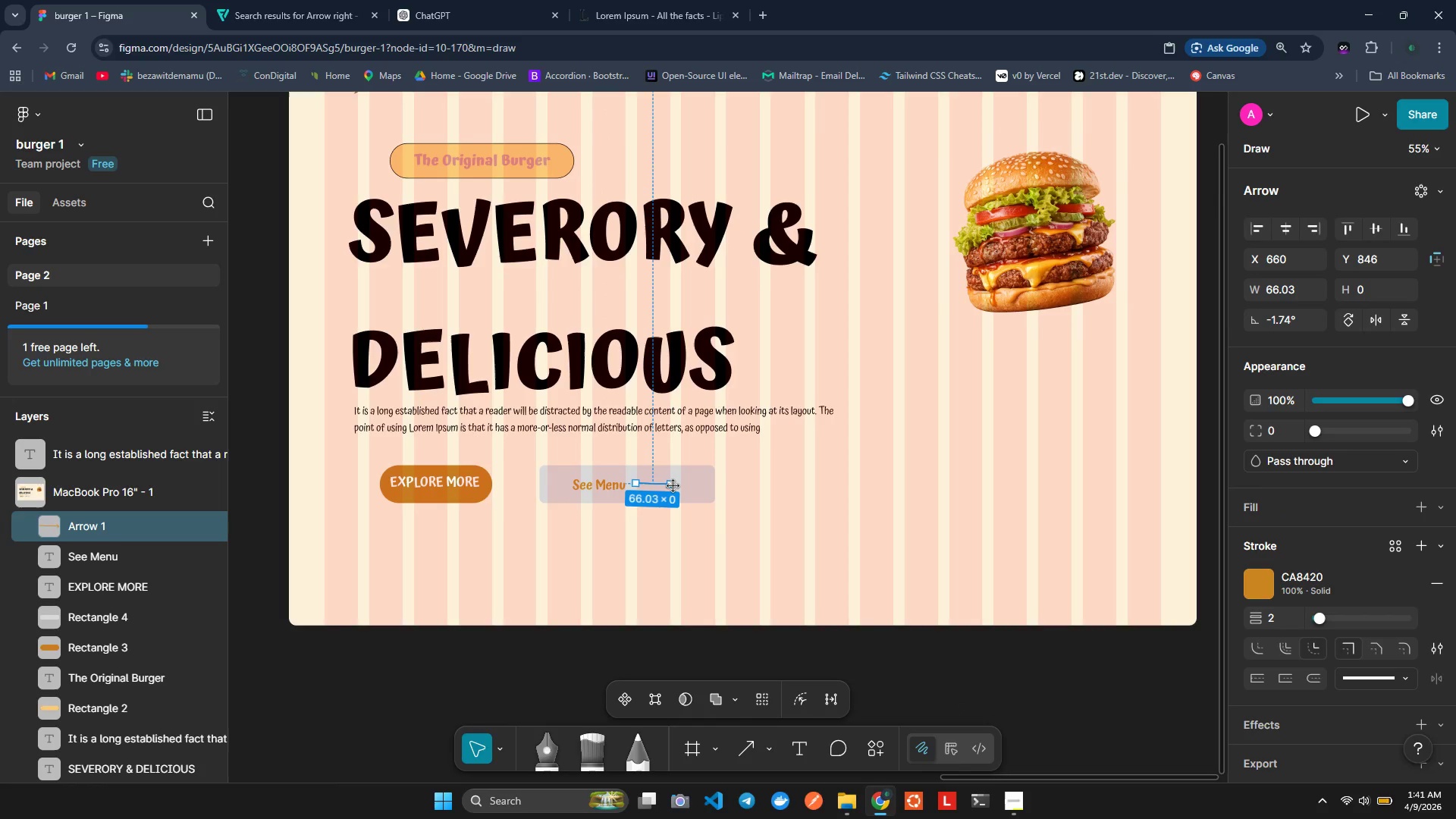 
left_click_drag(start_coordinate=[673, 486], to_coordinate=[678, 482])
 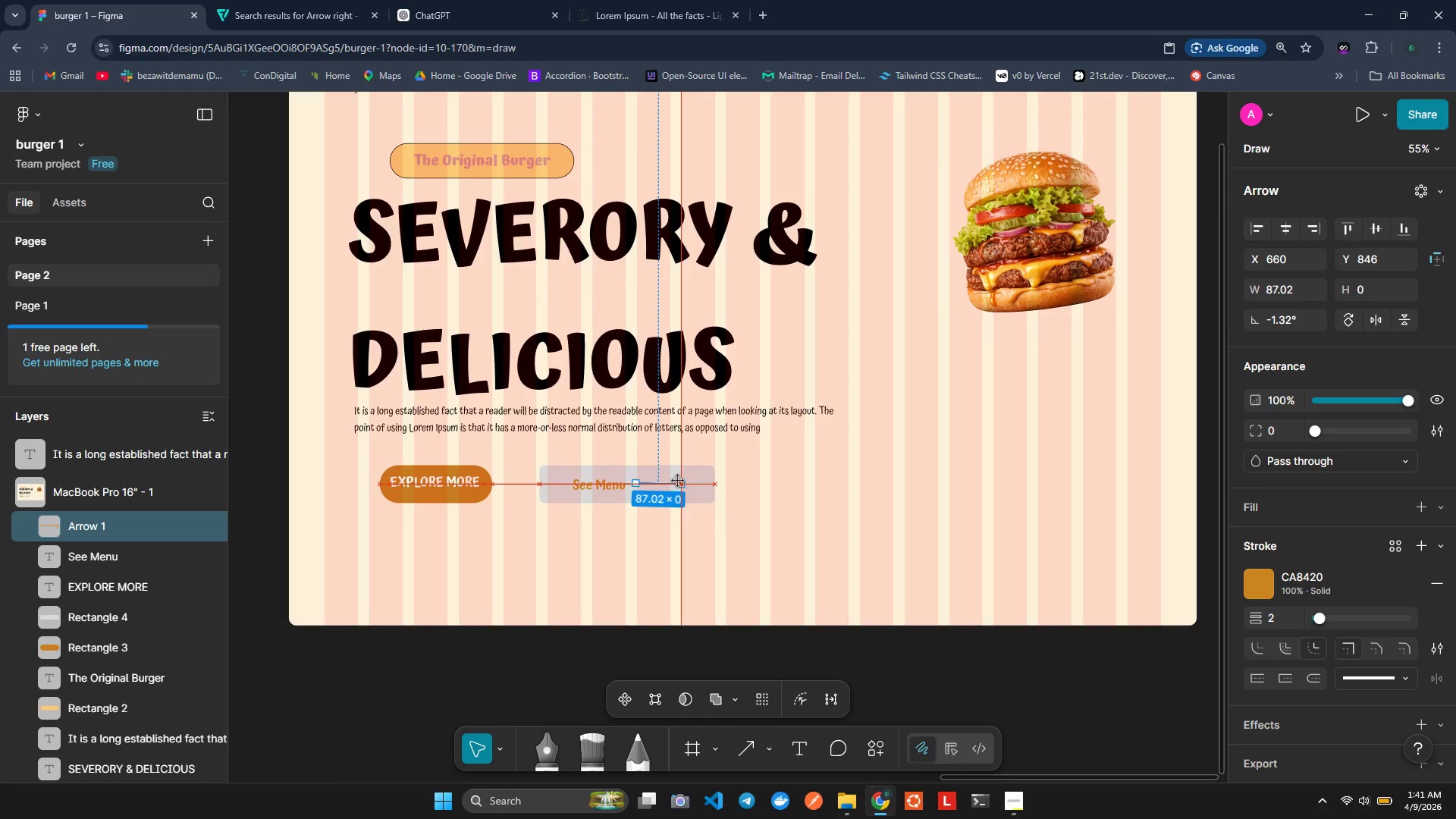 
left_click_drag(start_coordinate=[678, 481], to_coordinate=[671, 480])
 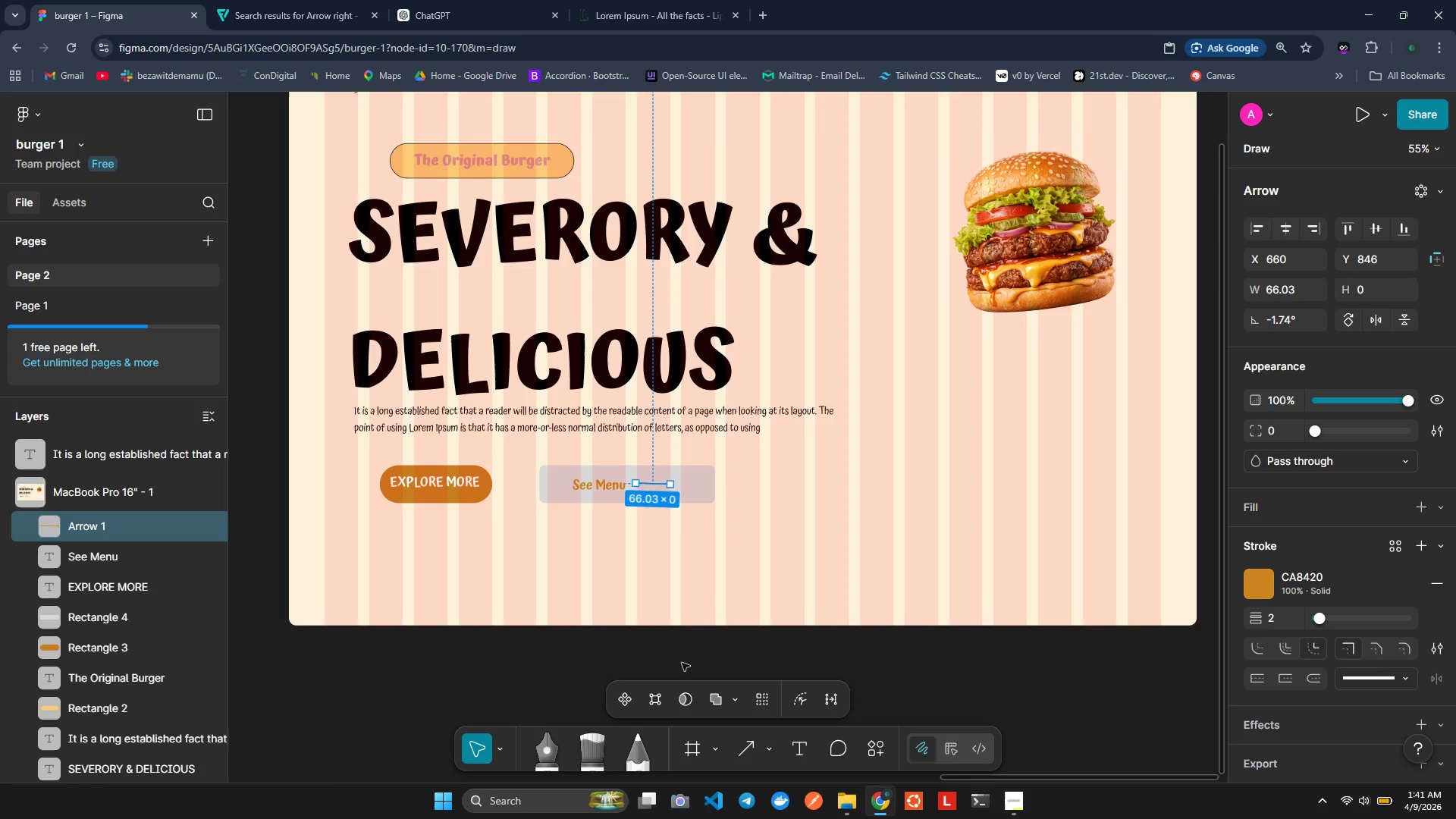 
left_click([682, 663])
 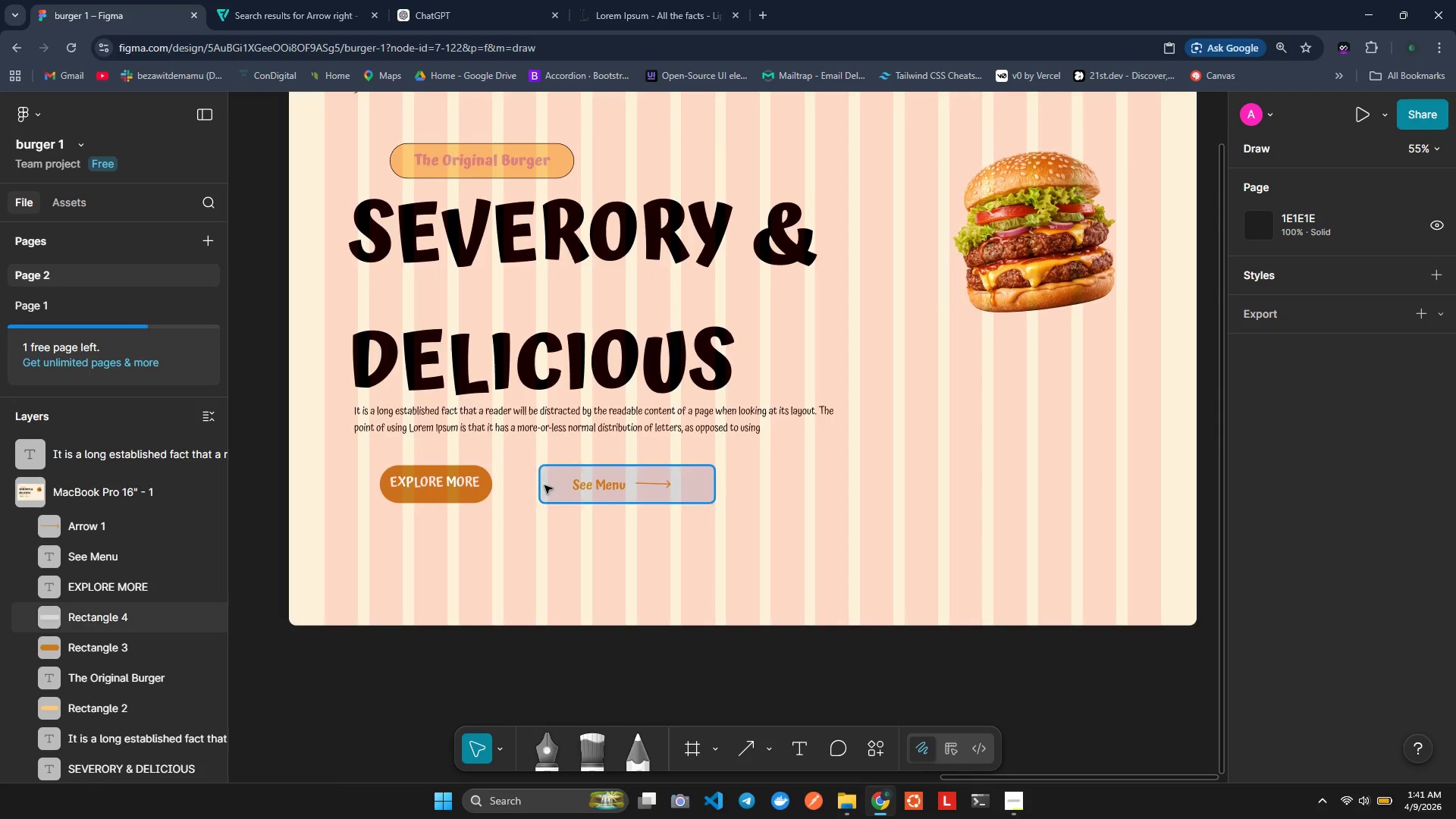 
left_click([1257, 541])
 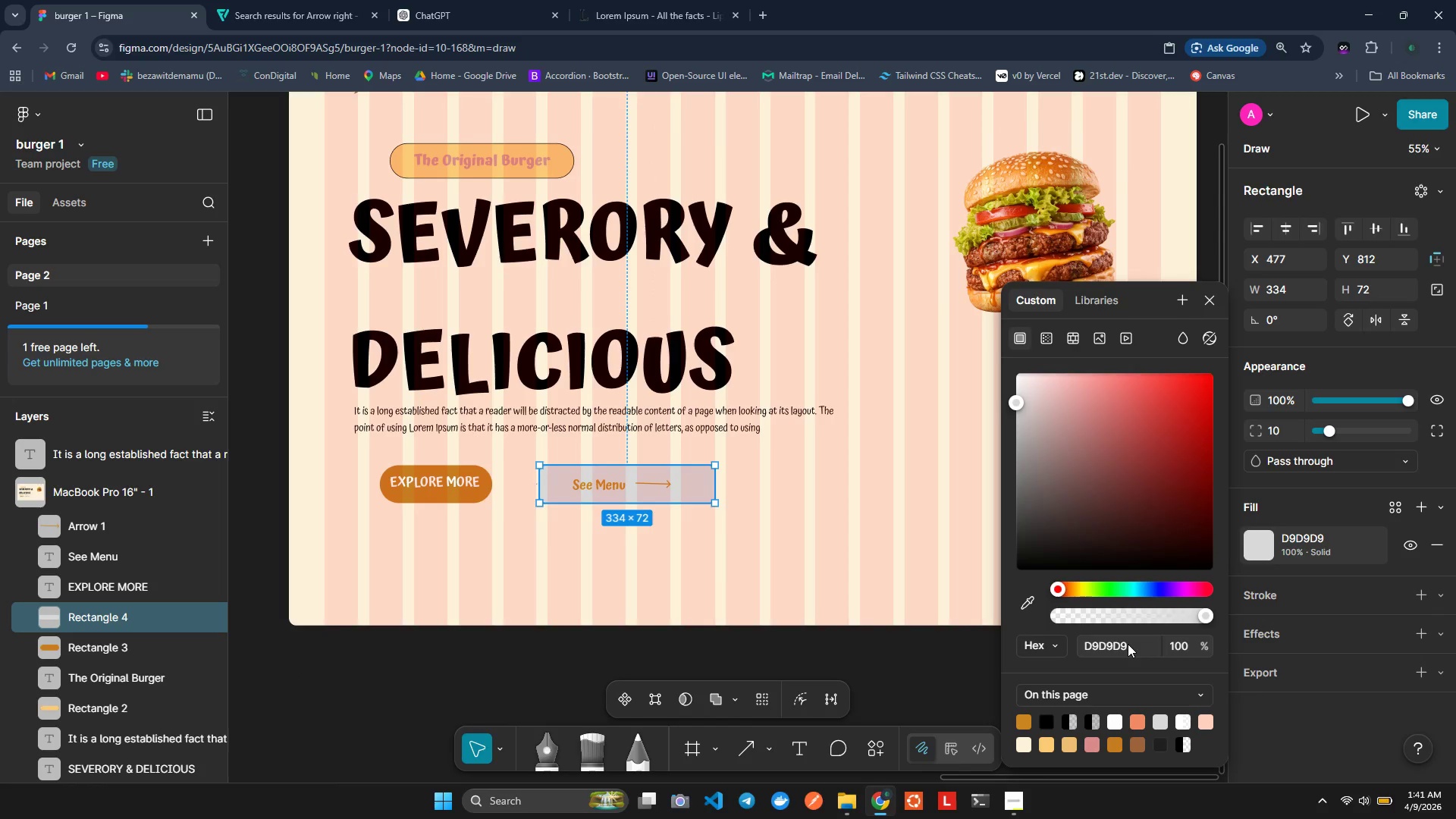 
left_click_drag(start_coordinate=[1141, 617], to_coordinate=[1156, 613])
 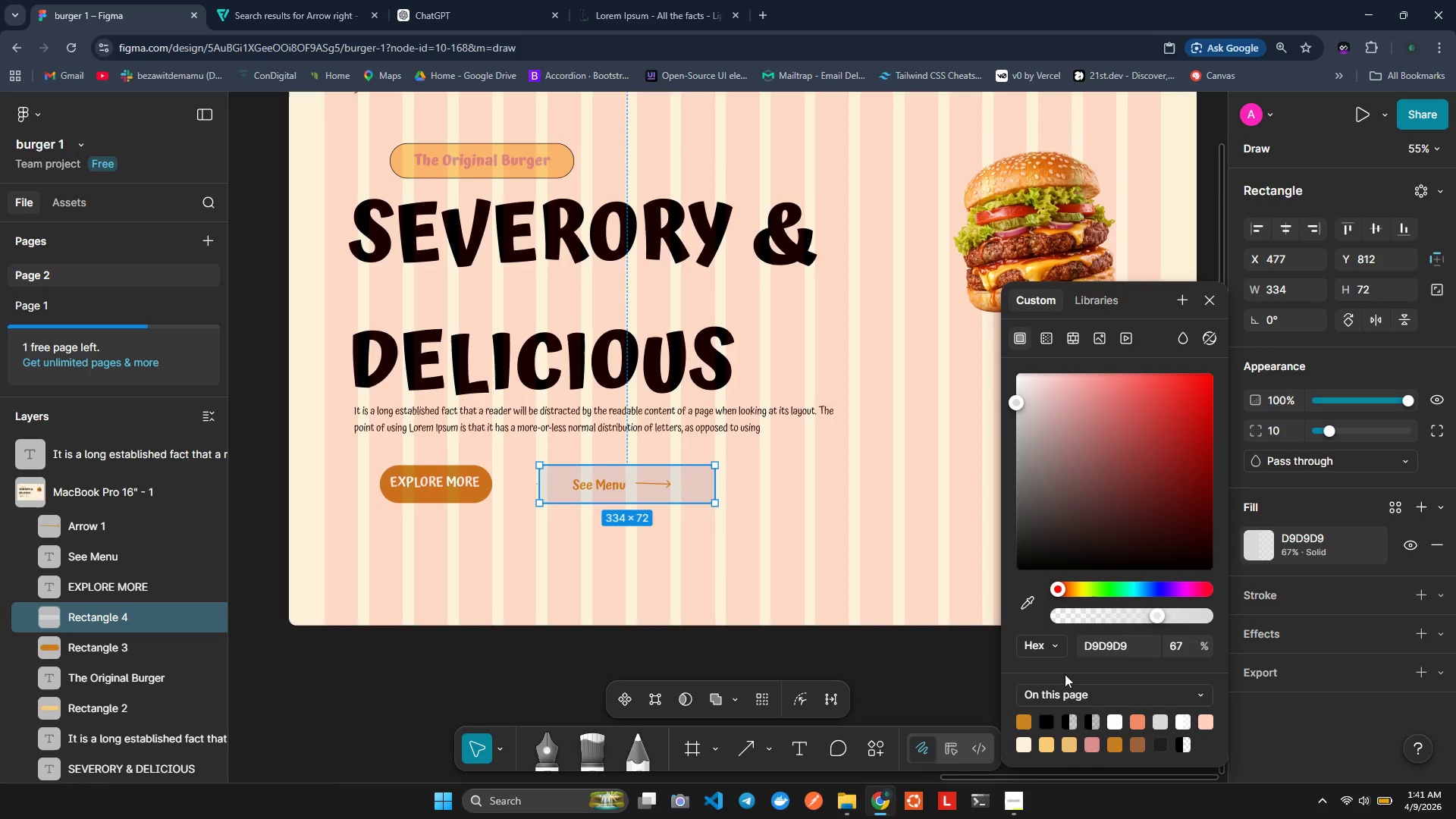 
left_click([542, 678])
 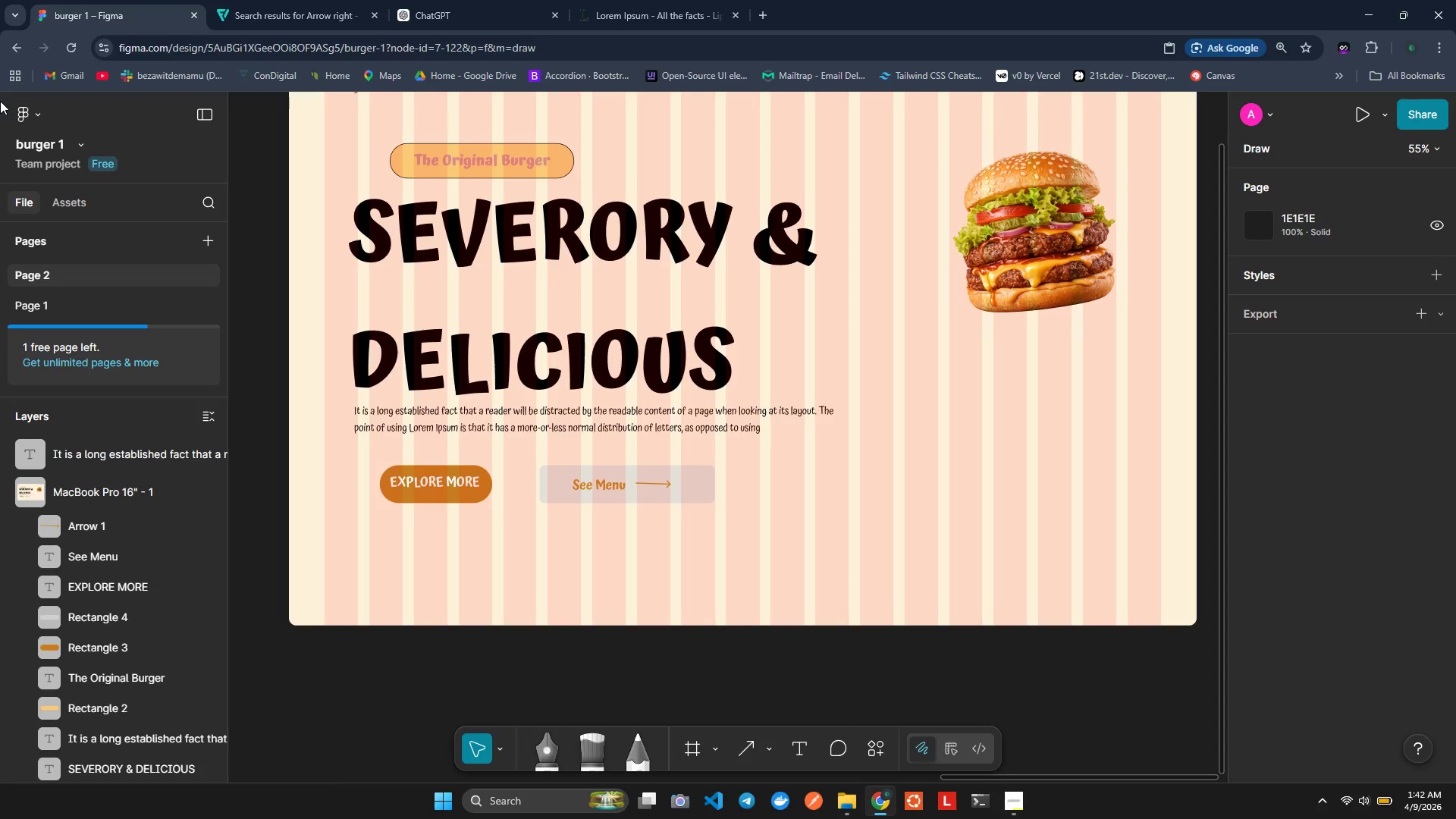 
wait(13.48)
 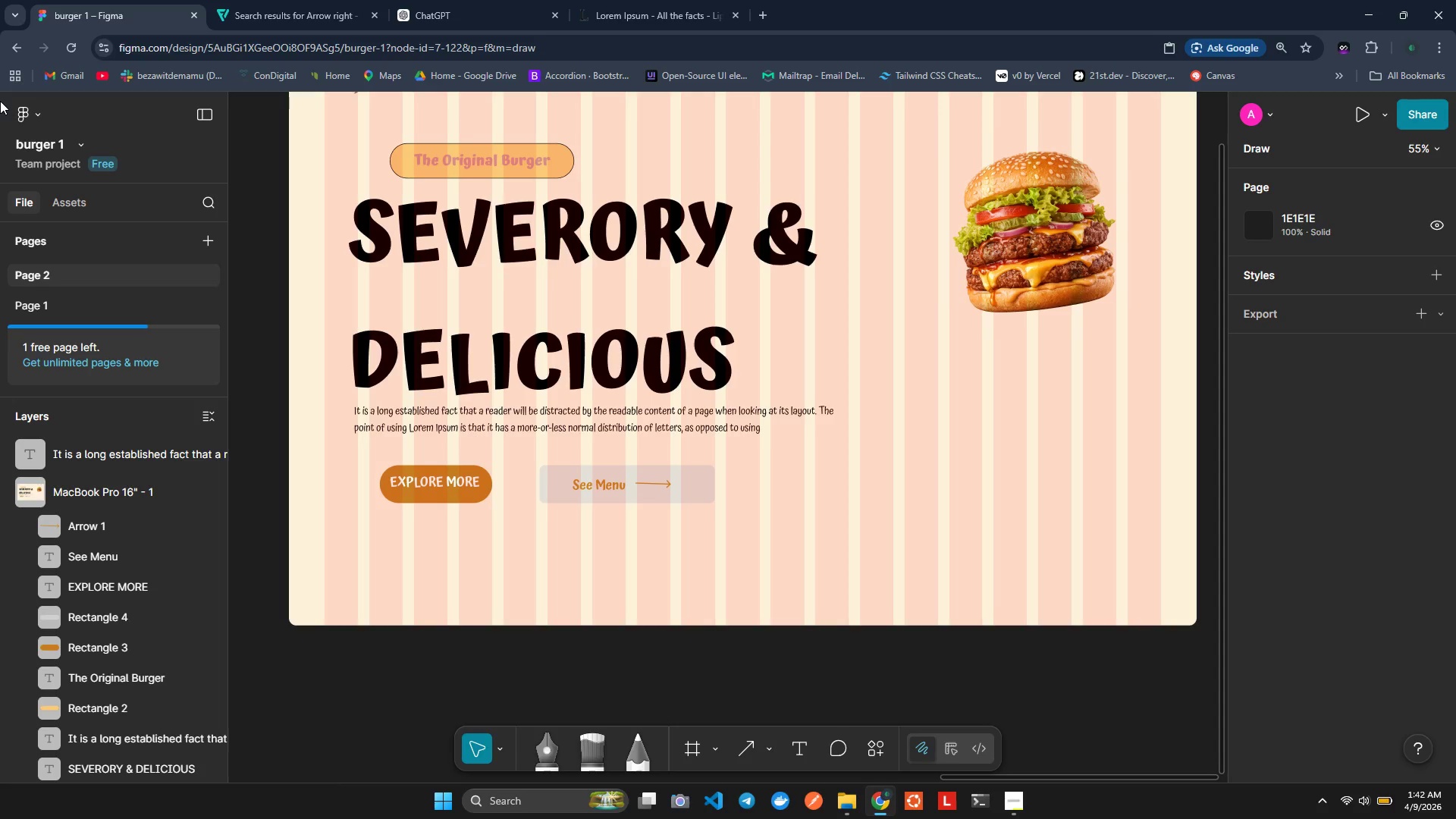 
left_click([299, 143])
 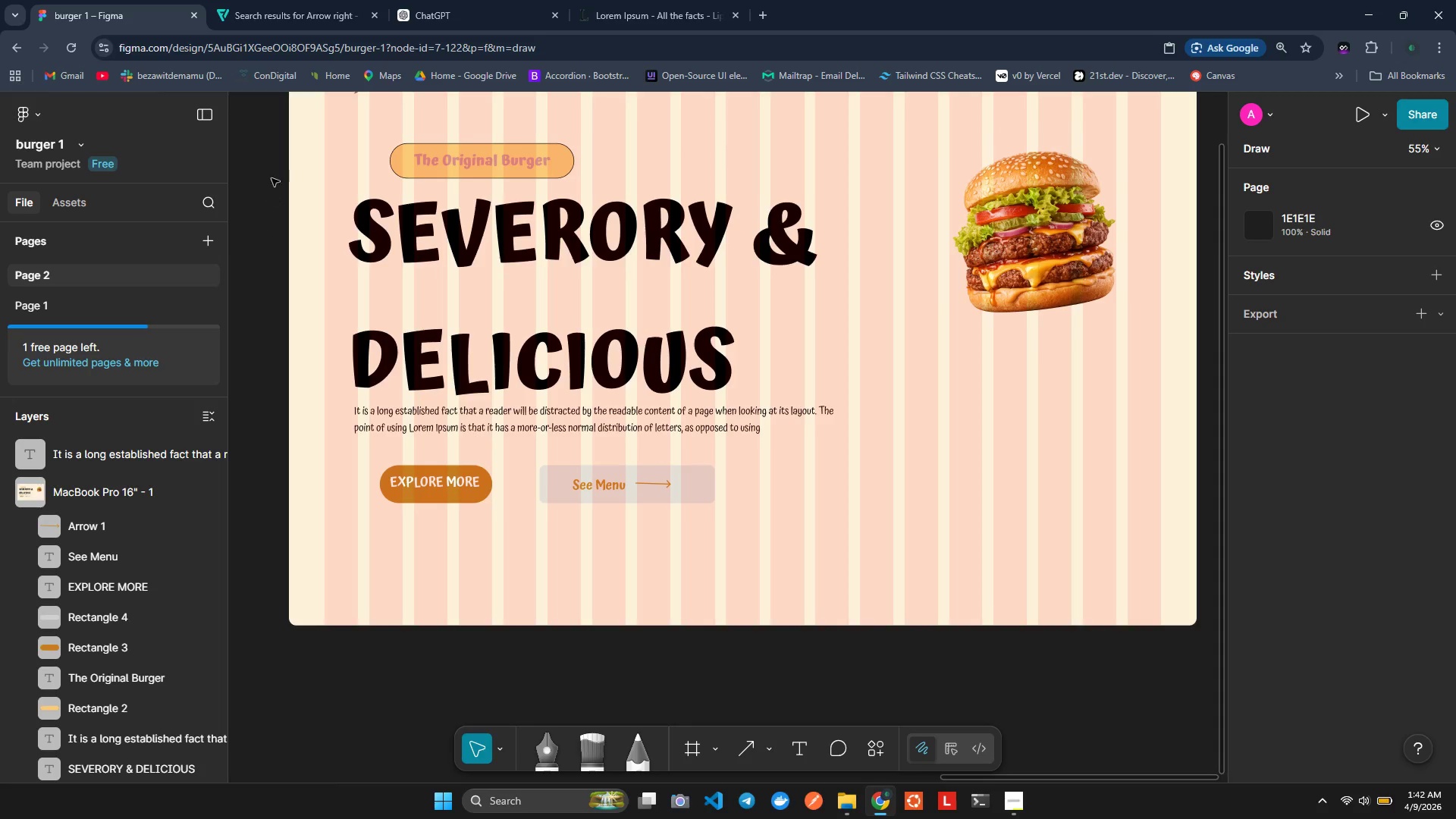 
left_click_drag(start_coordinate=[288, 143], to_coordinate=[761, 481])
 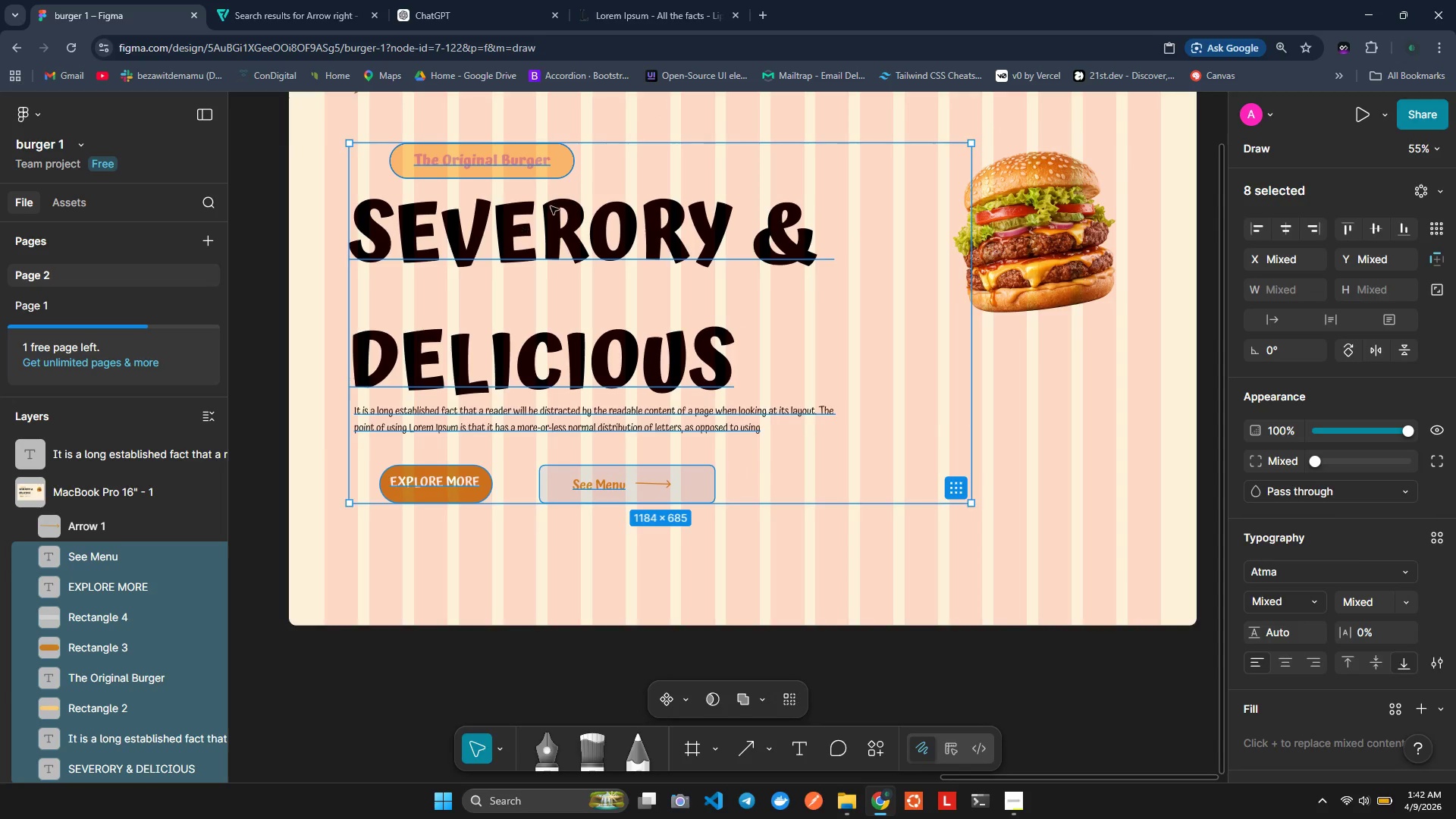 
left_click_drag(start_coordinate=[617, 175], to_coordinate=[612, 123])
 